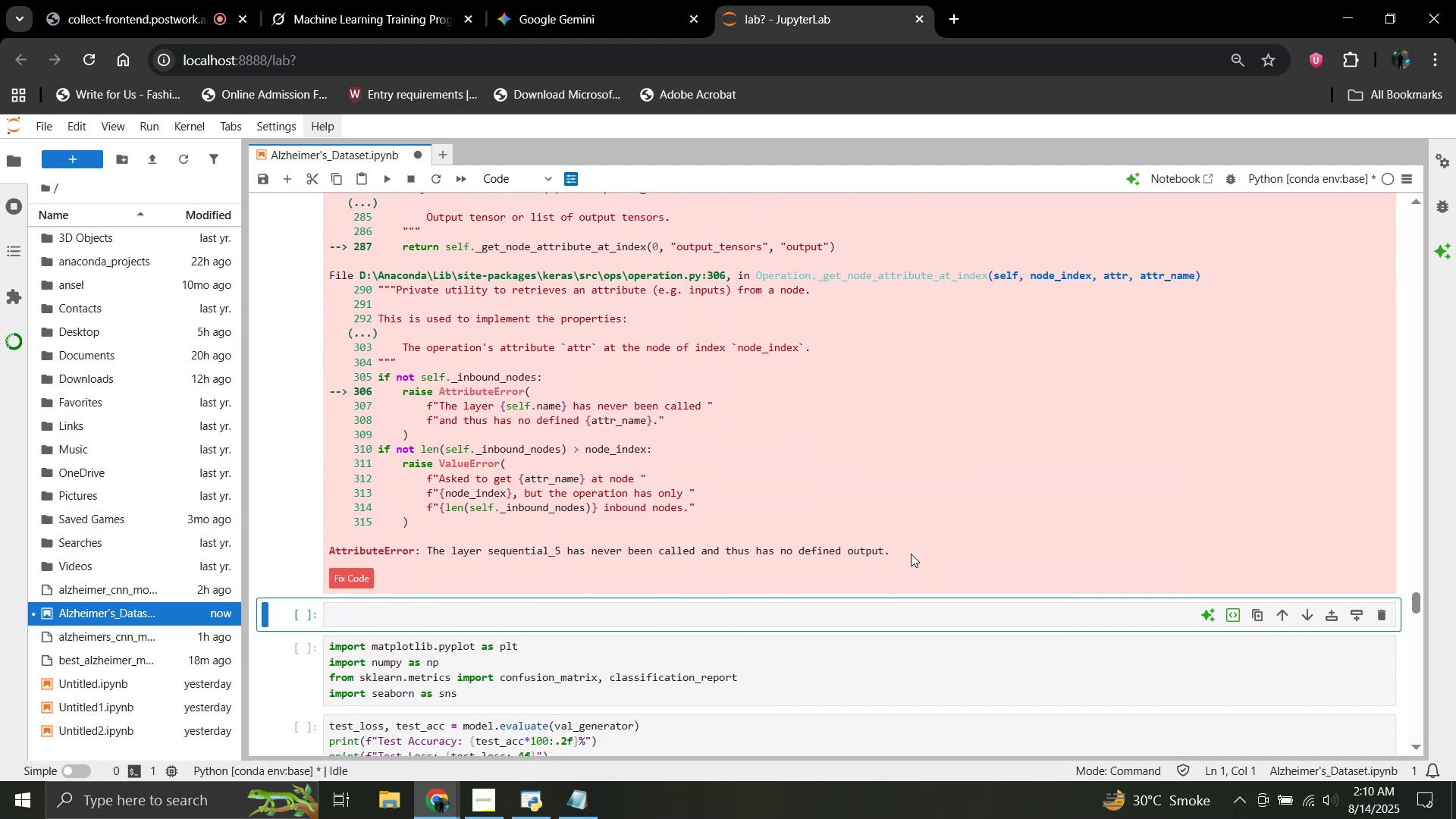 
left_click_drag(start_coordinate=[892, 551], to_coordinate=[536, 460])
 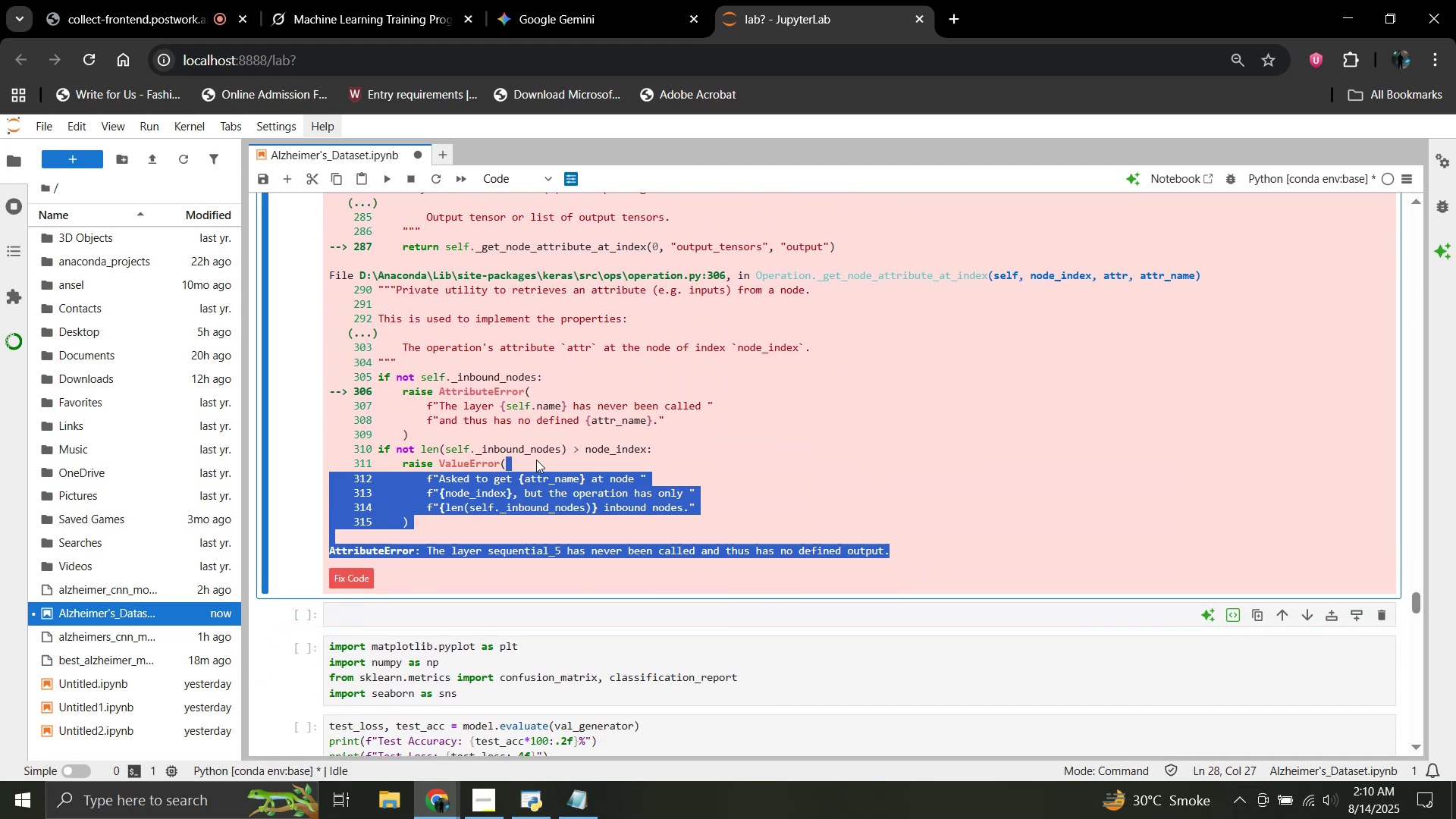 
scroll: coordinate [536, 460], scroll_direction: up, amount: 2.0
 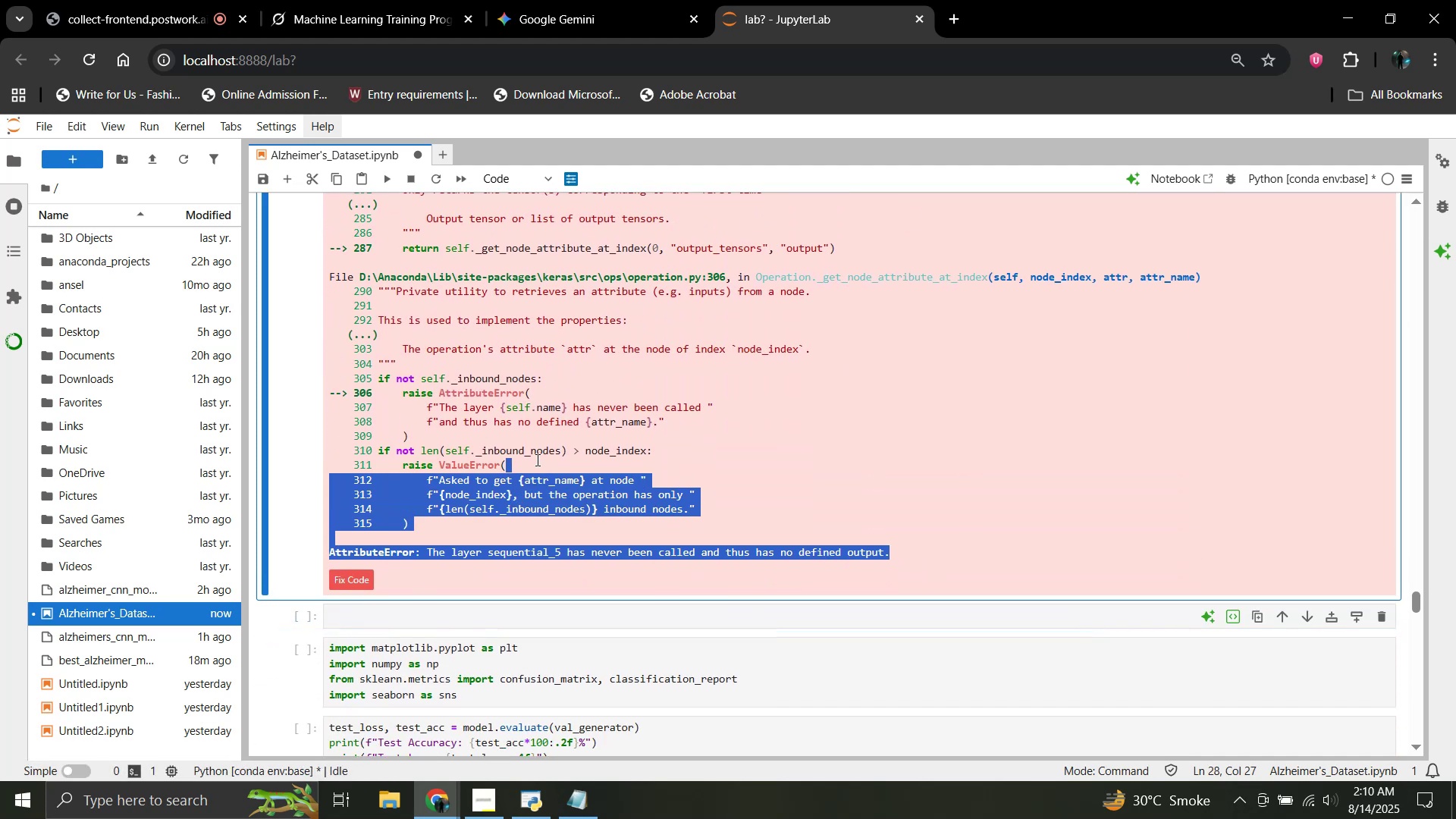 
left_click_drag(start_coordinate=[536, 460], to_coordinate=[455, 447])
 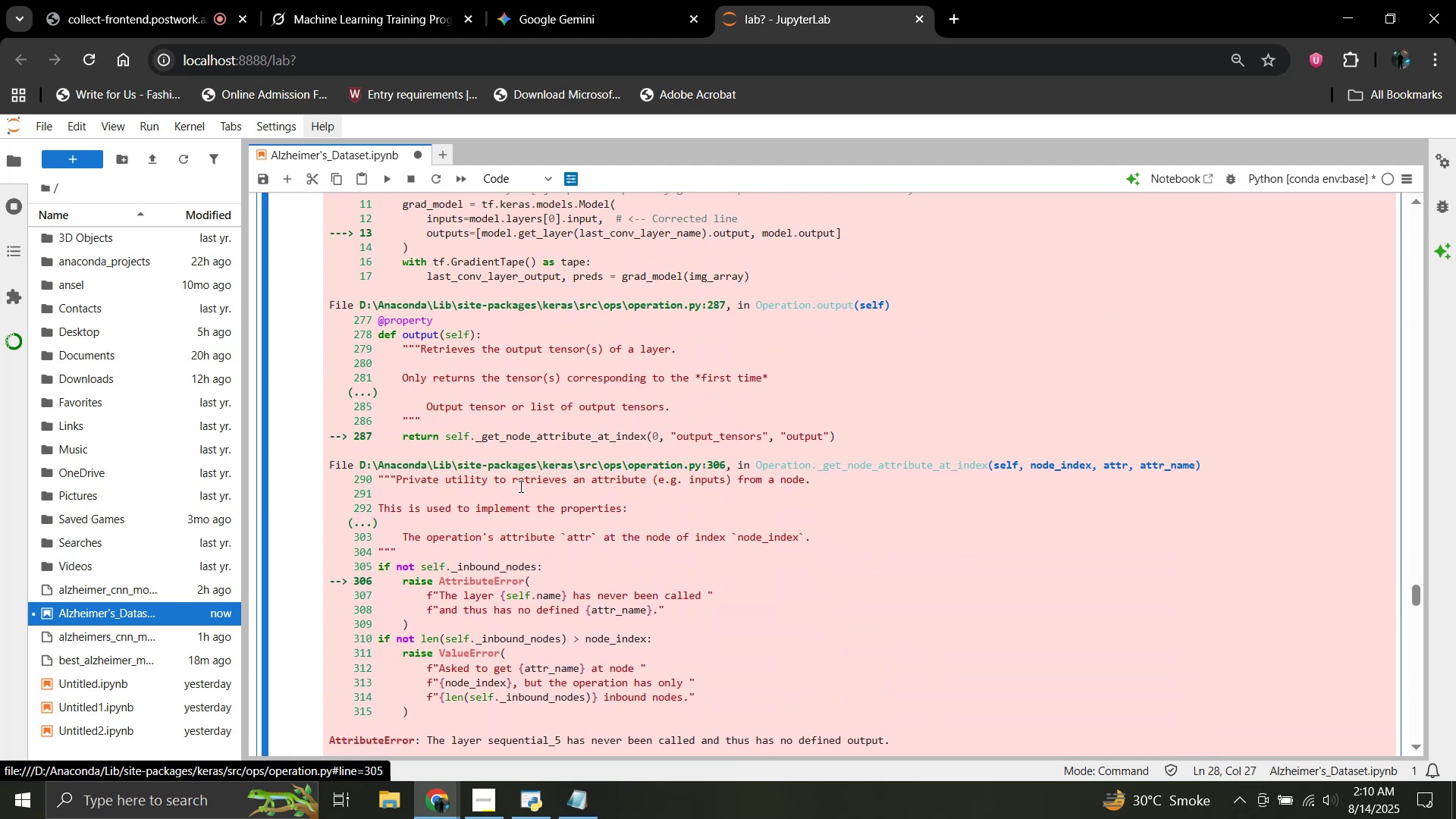 
scroll: coordinate [519, 486], scroll_direction: up, amount: 5.0
 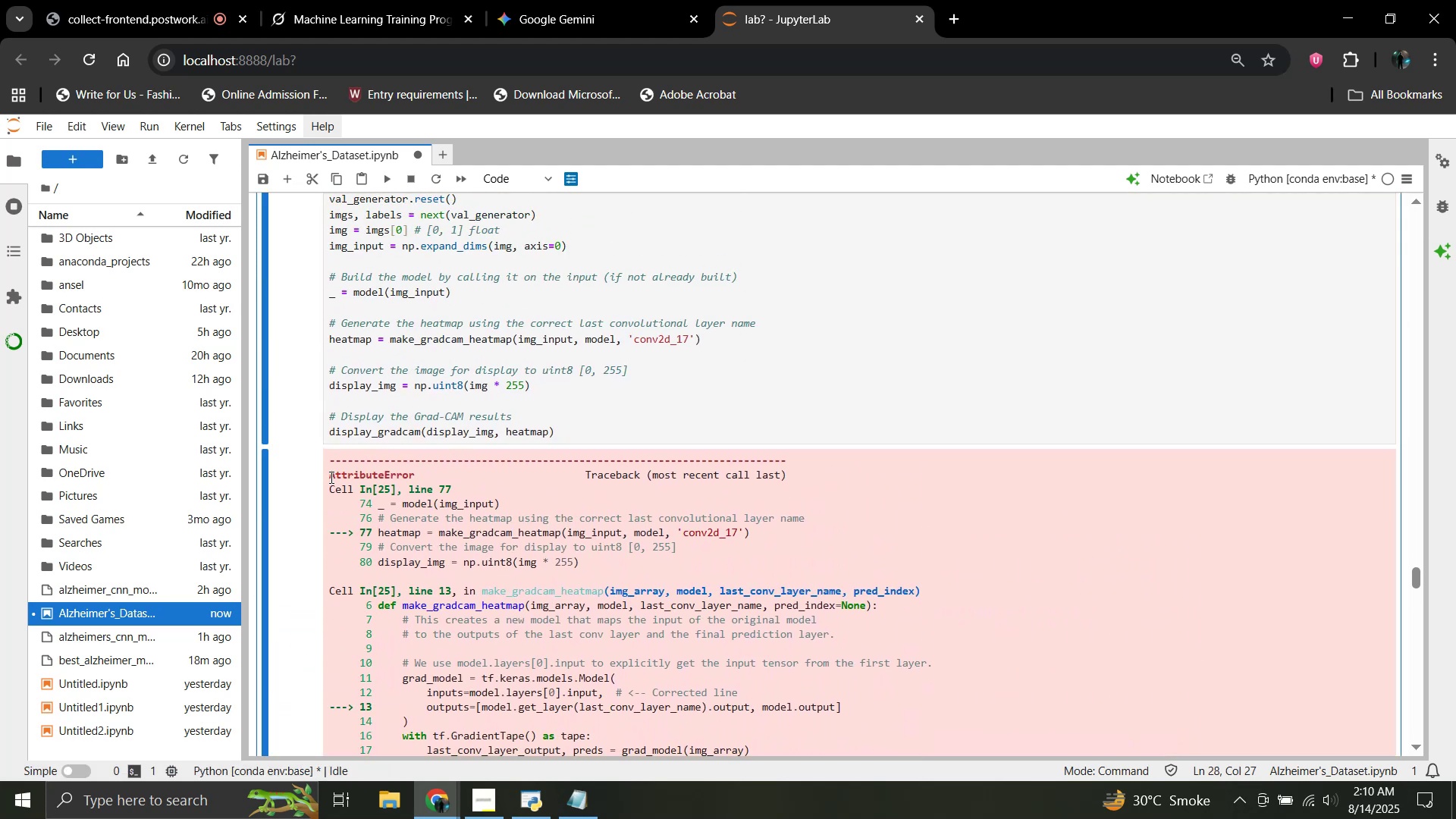 
left_click_drag(start_coordinate=[330, 475], to_coordinate=[896, 645])
 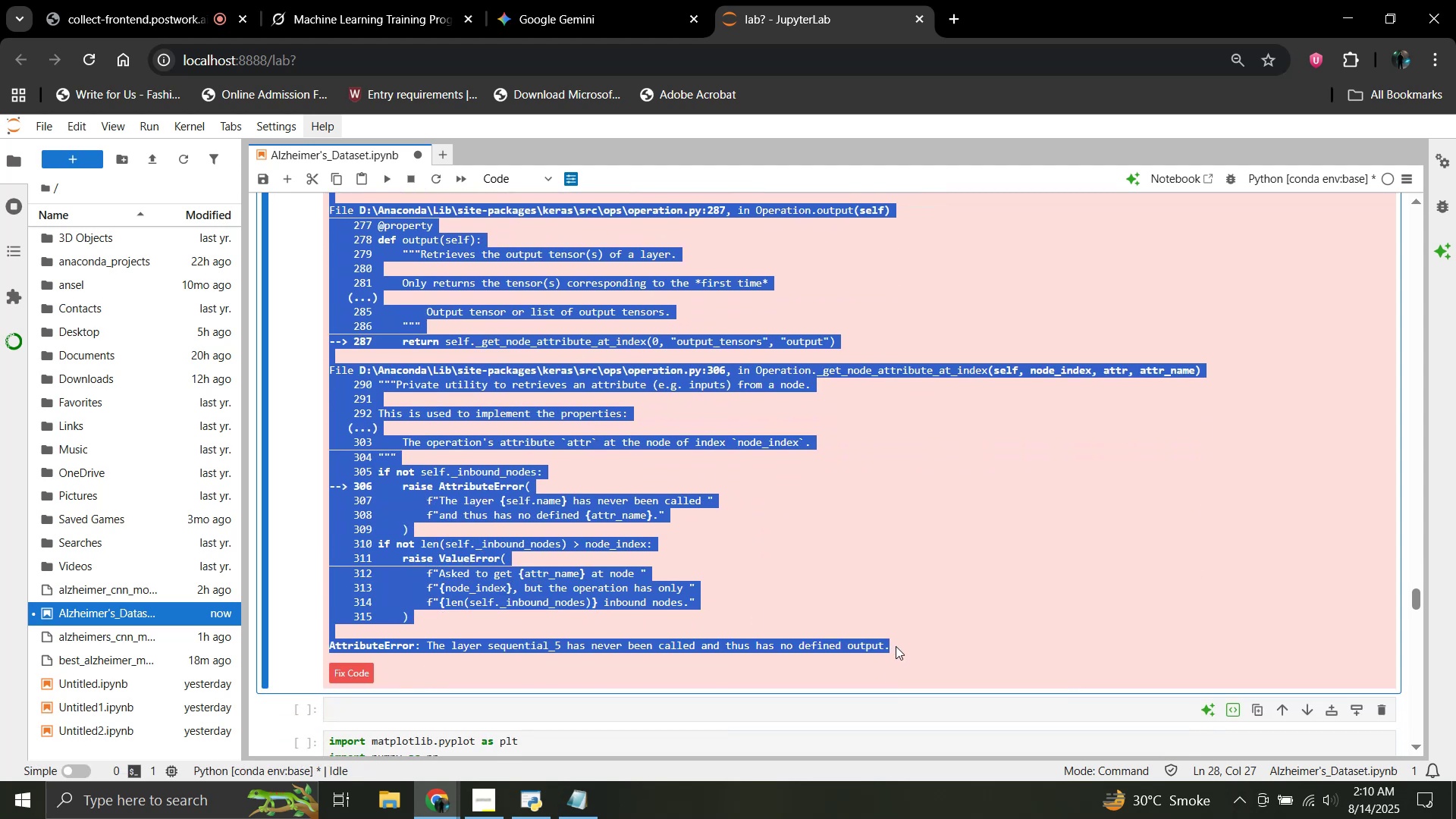 
scroll: coordinate [482, 566], scroll_direction: down, amount: 6.0
 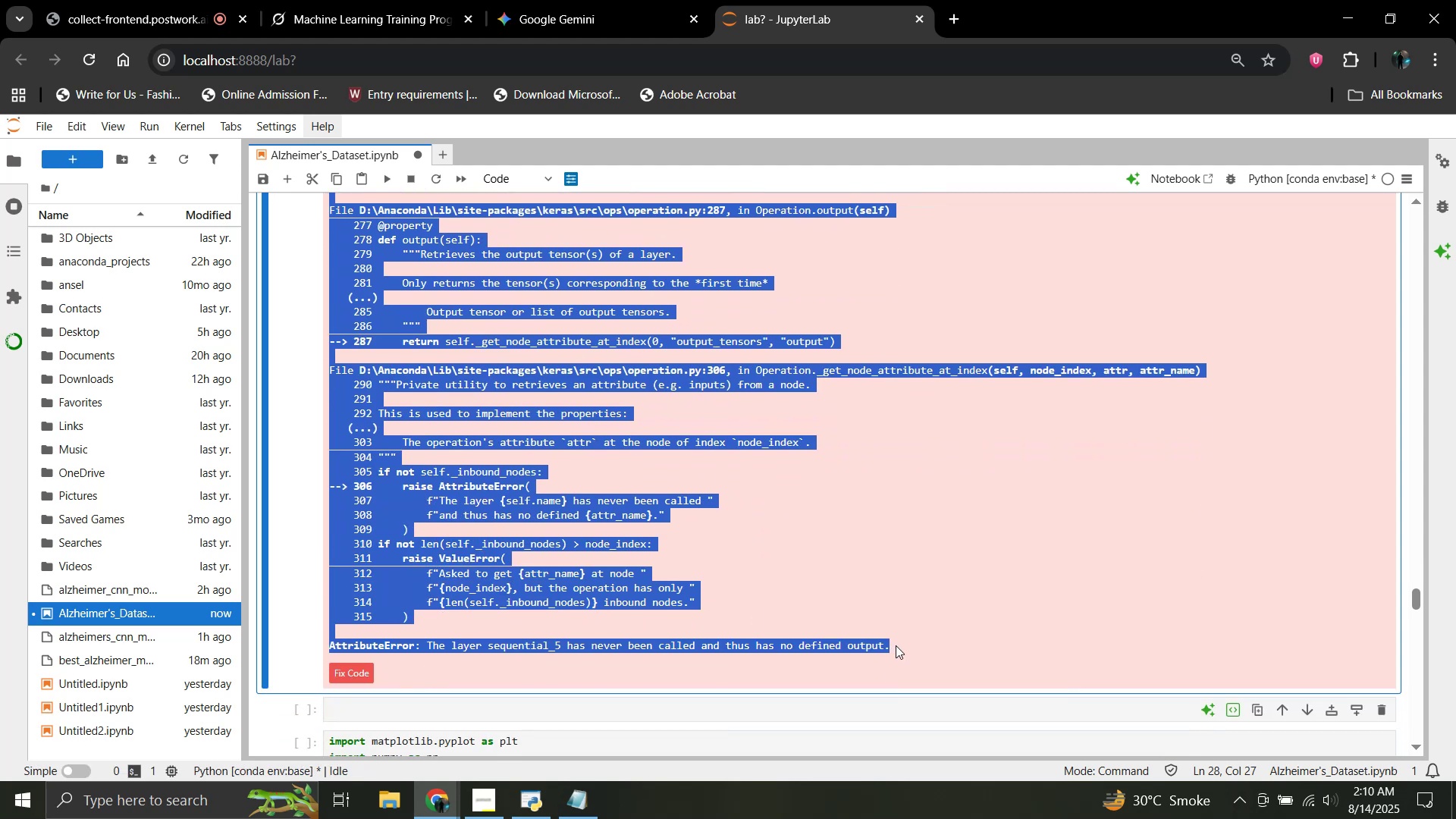 
key(Control+V)
 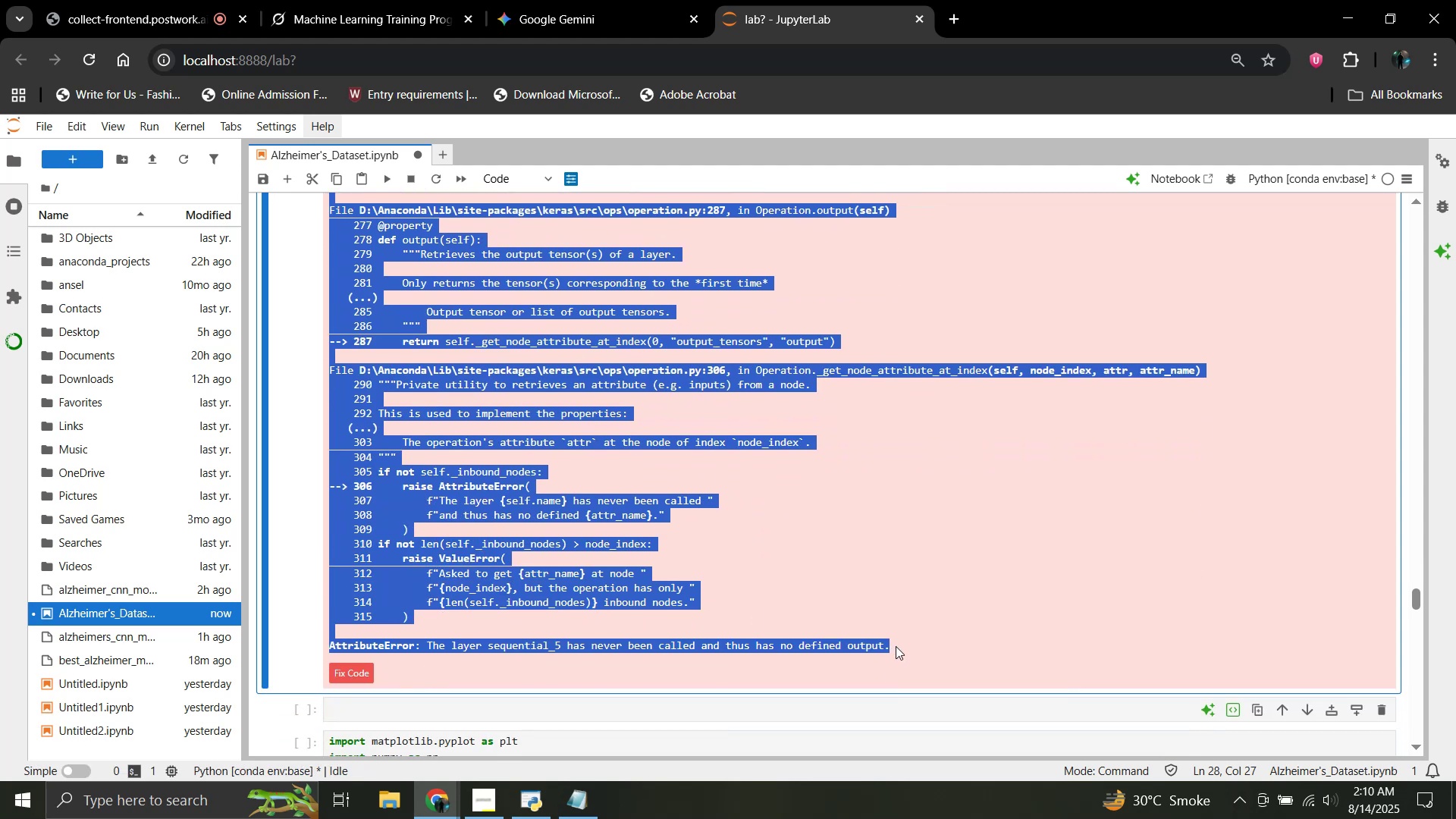 
key(Control+C)
 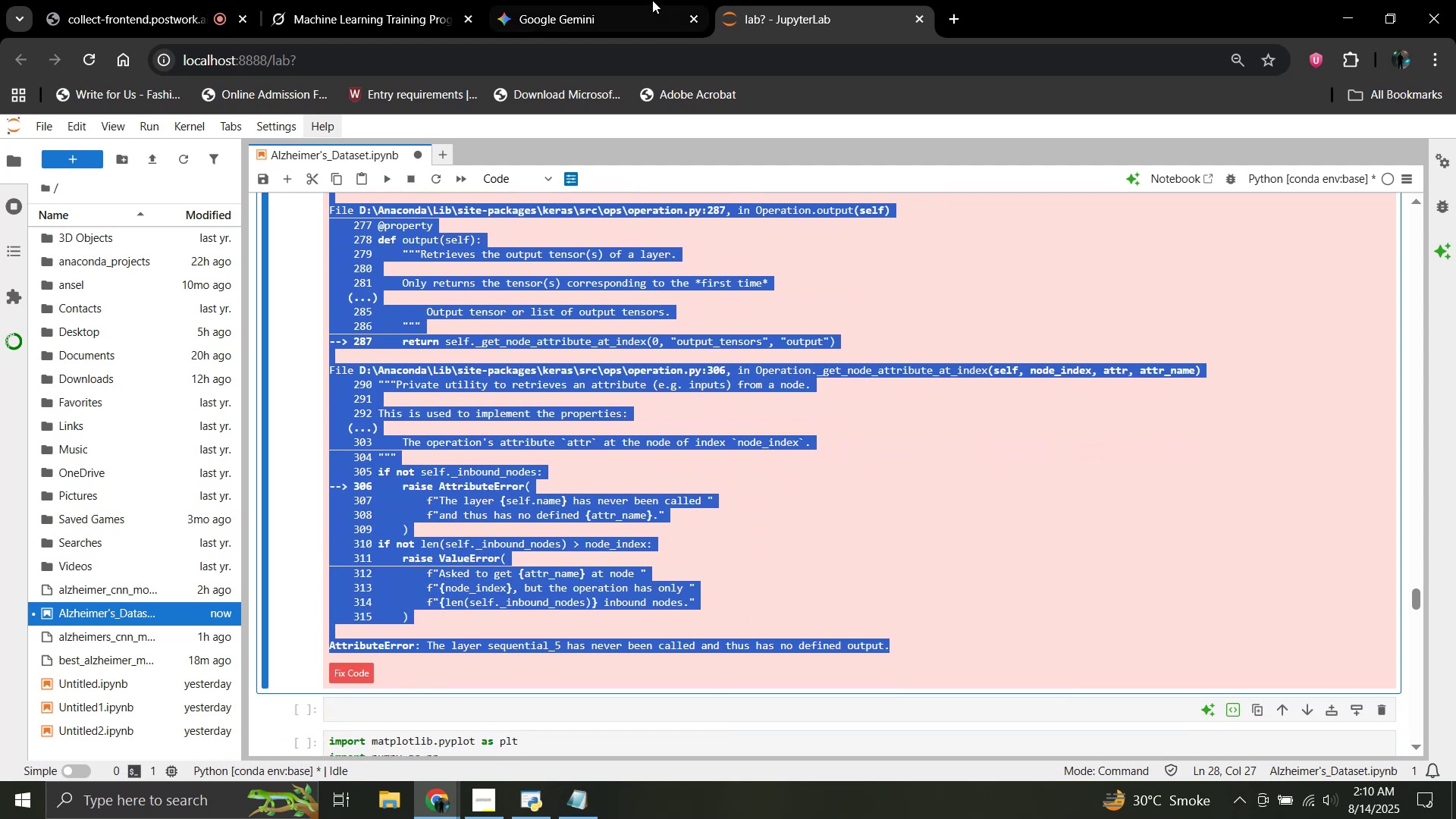 
left_click([622, 0])
 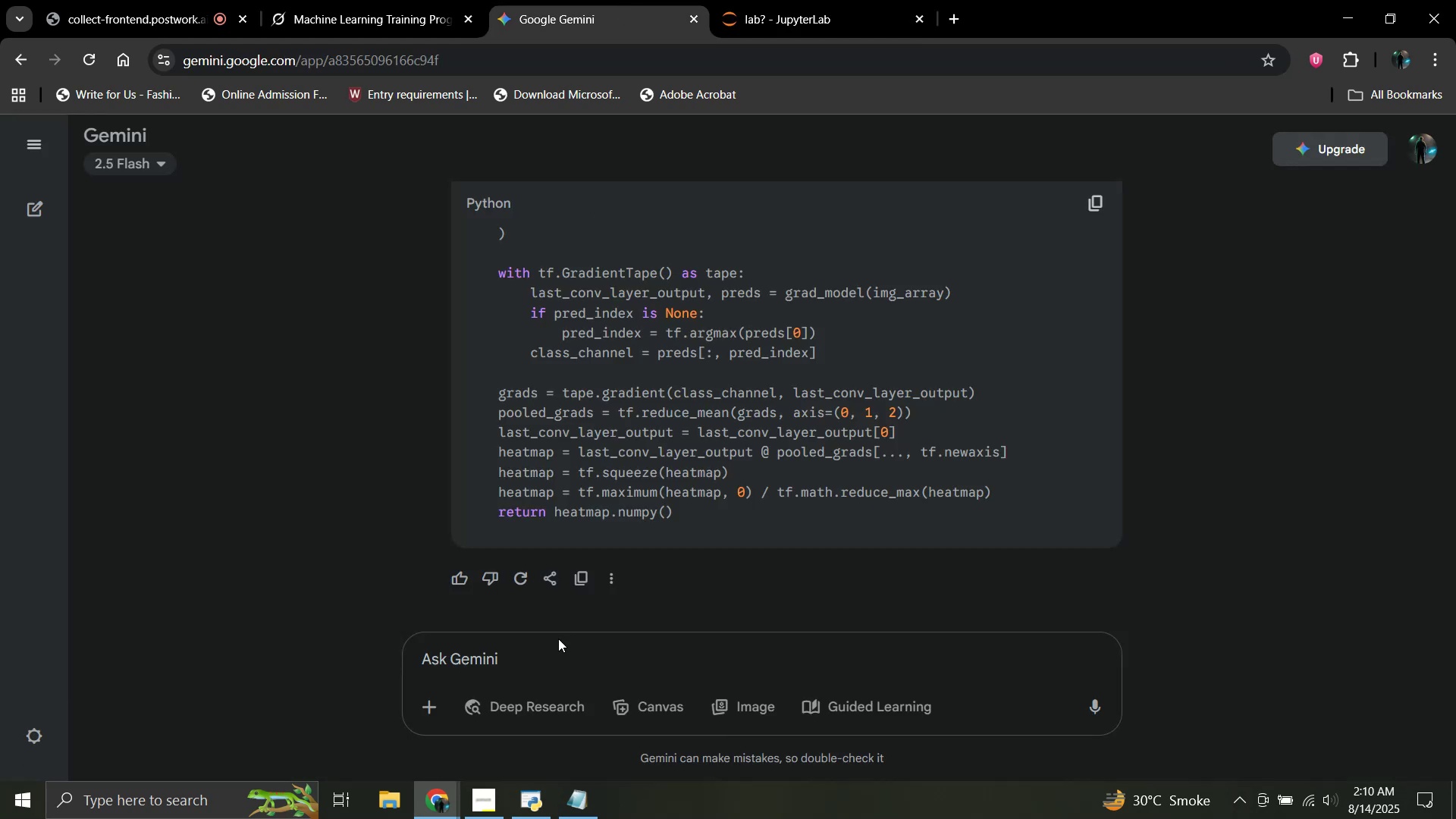 
left_click([562, 661])
 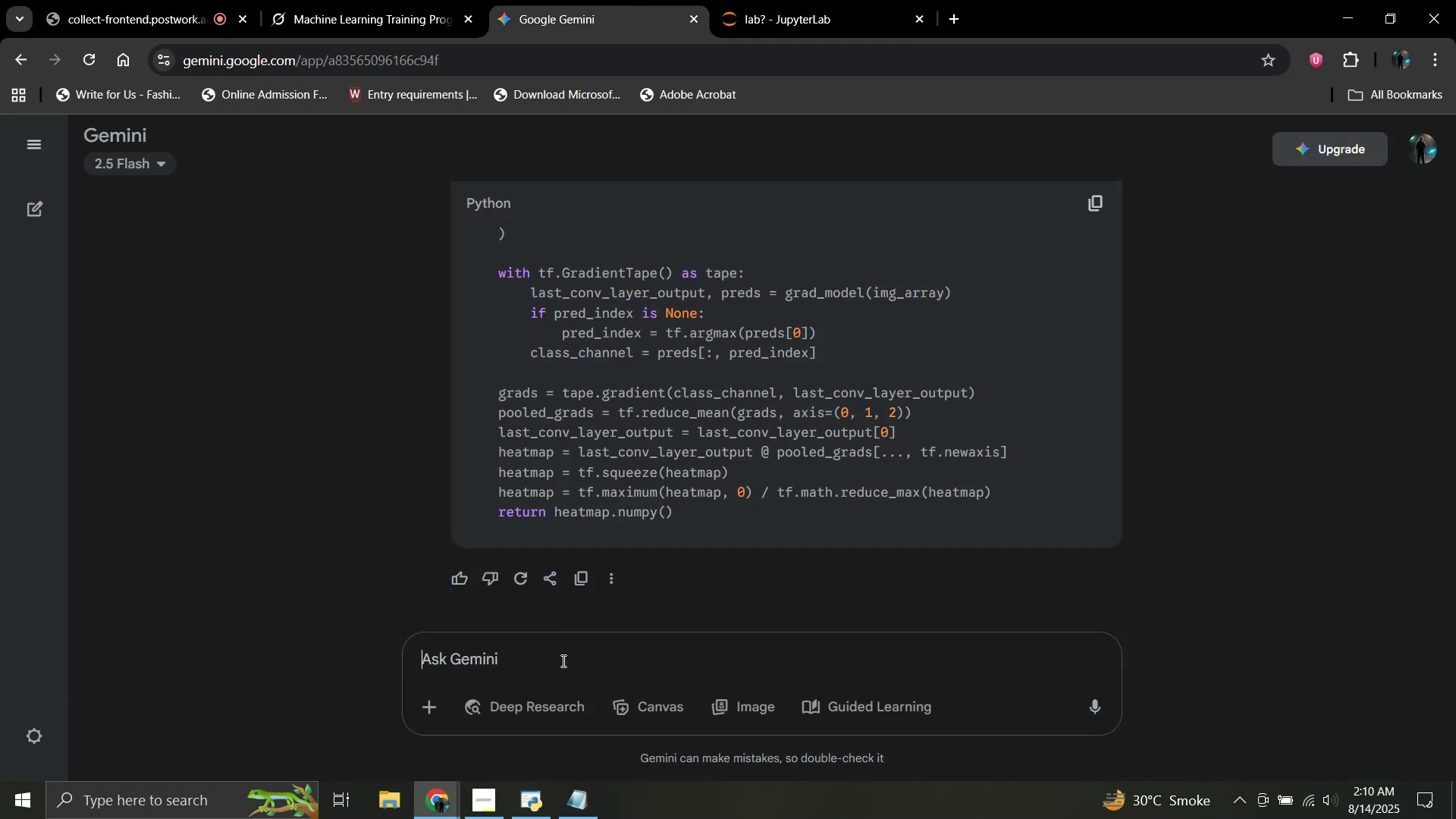 
key(Control+V)
 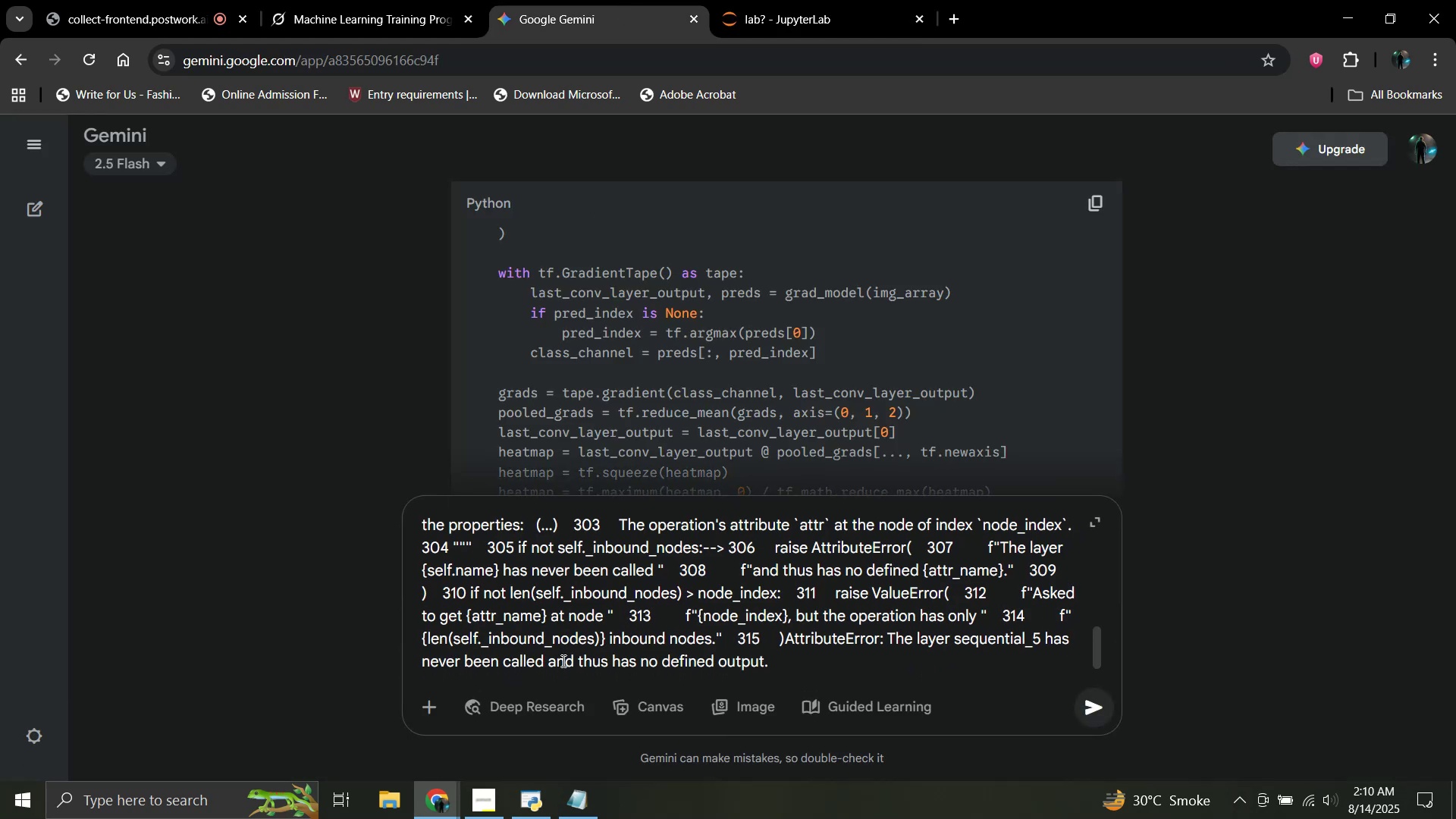 
key(Enter)
 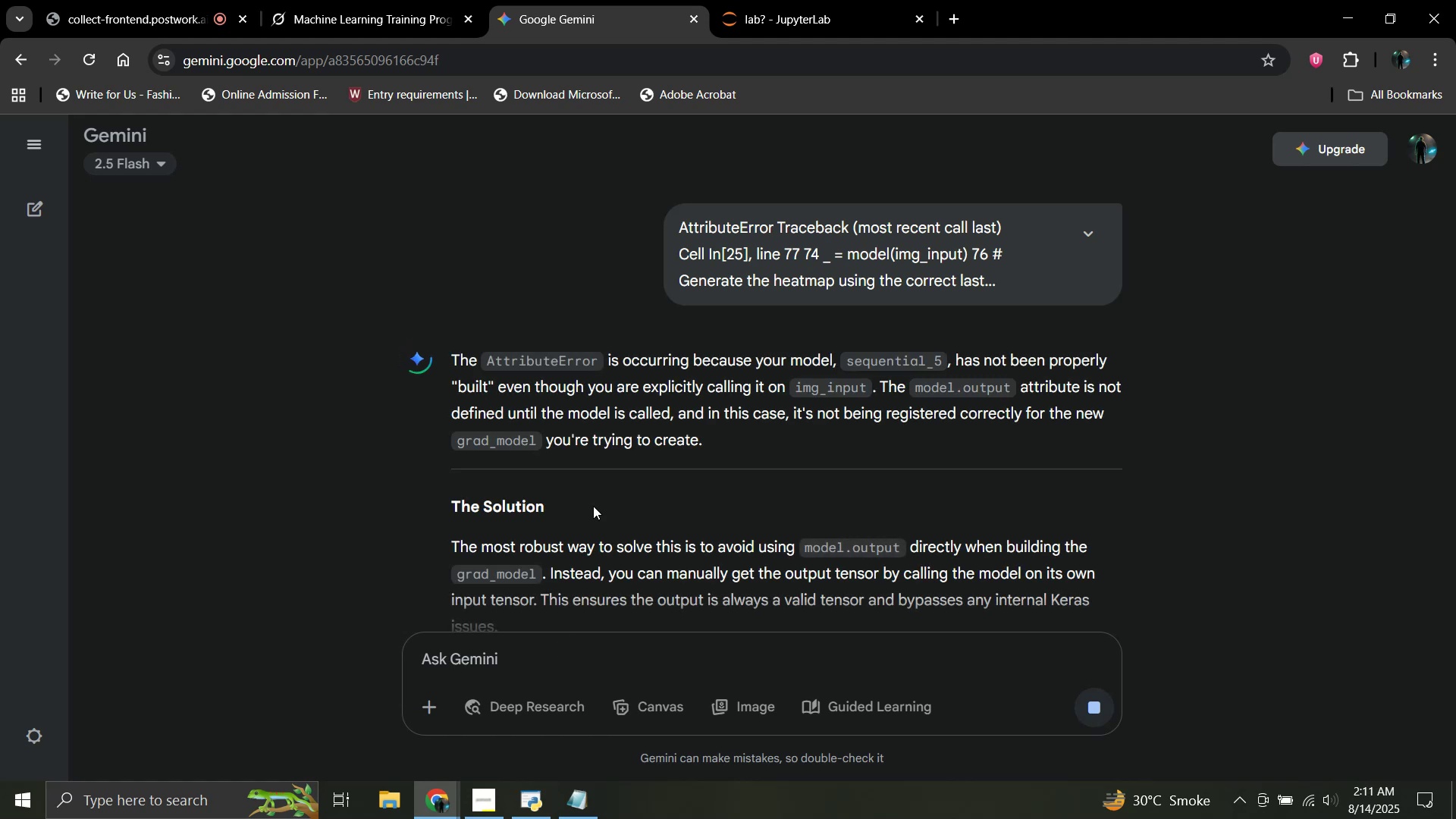 
wait(7.22)
 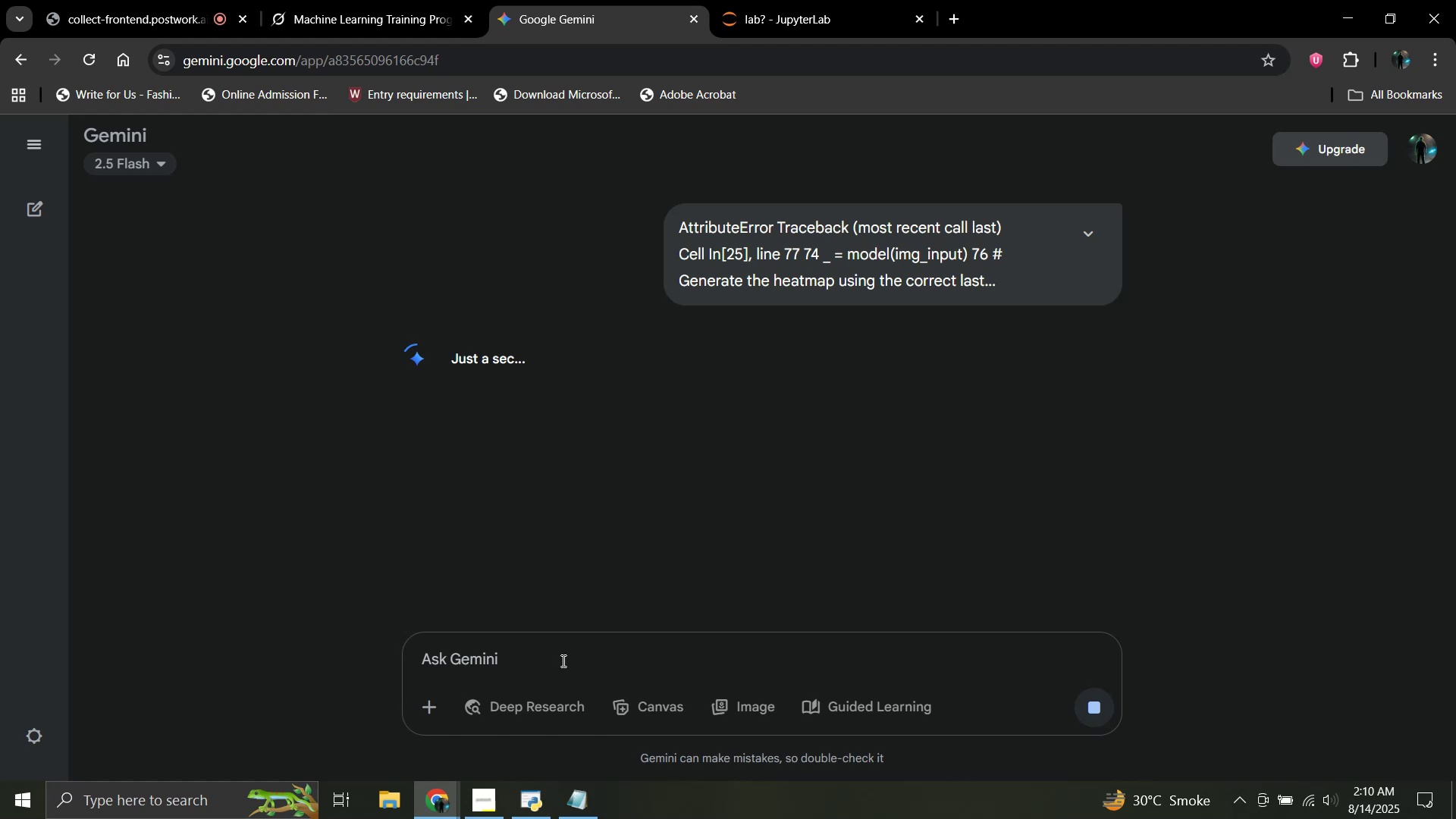 
scroll: coordinate [593, 506], scroll_direction: down, amount: 6.0
 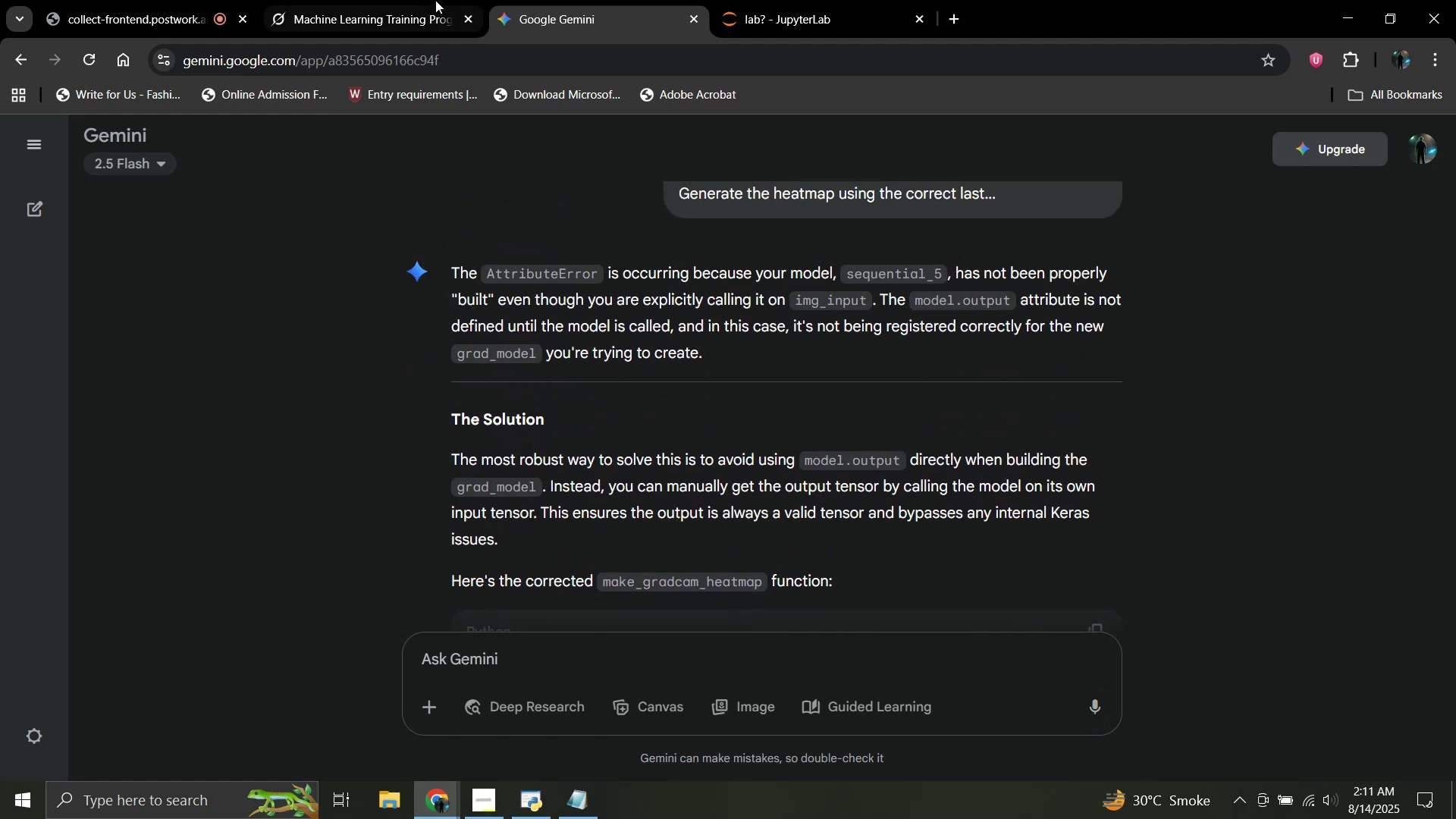 
left_click_drag(start_coordinate=[394, 0], to_coordinate=[551, 0])
 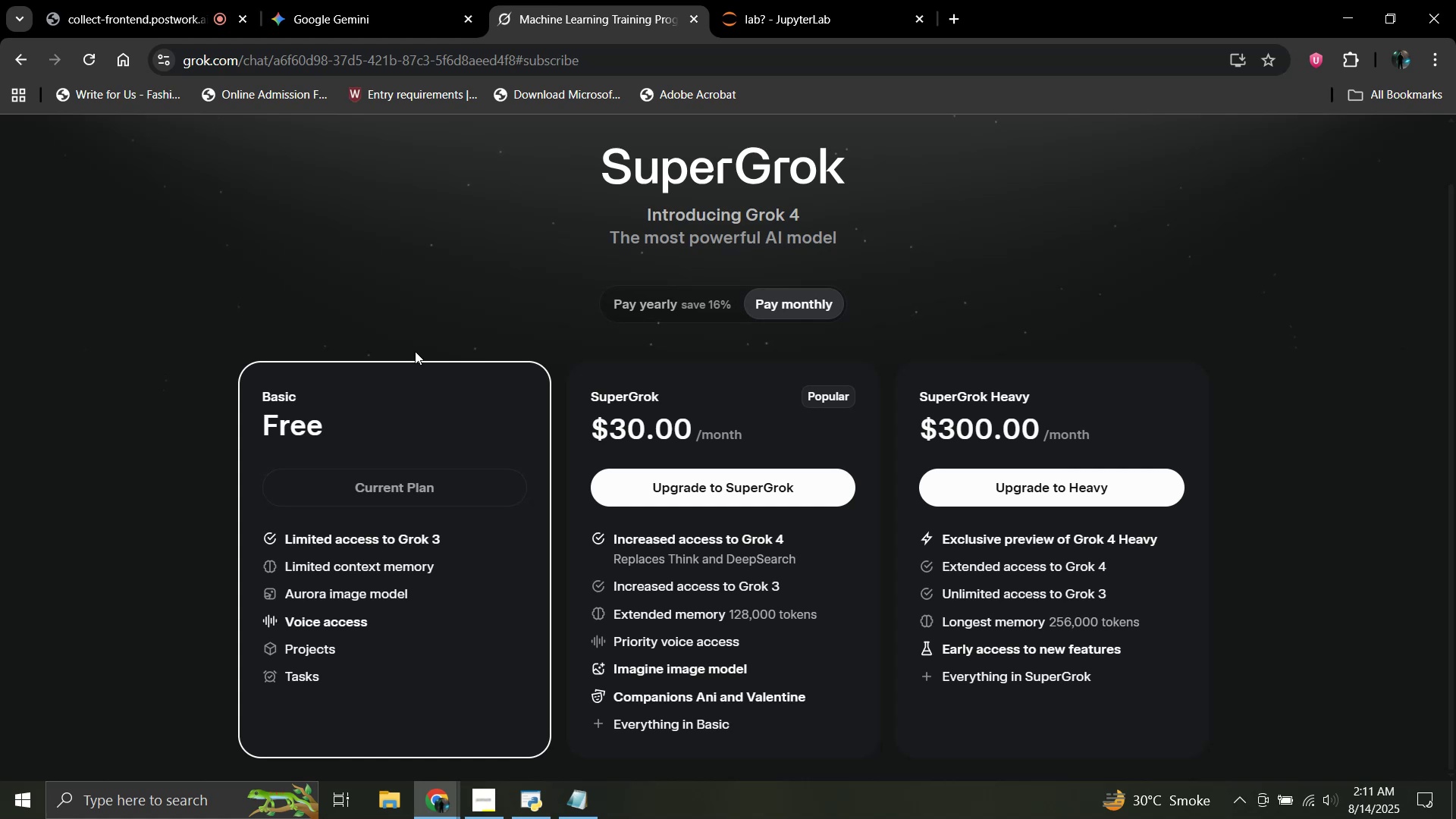 
left_click([370, 508])
 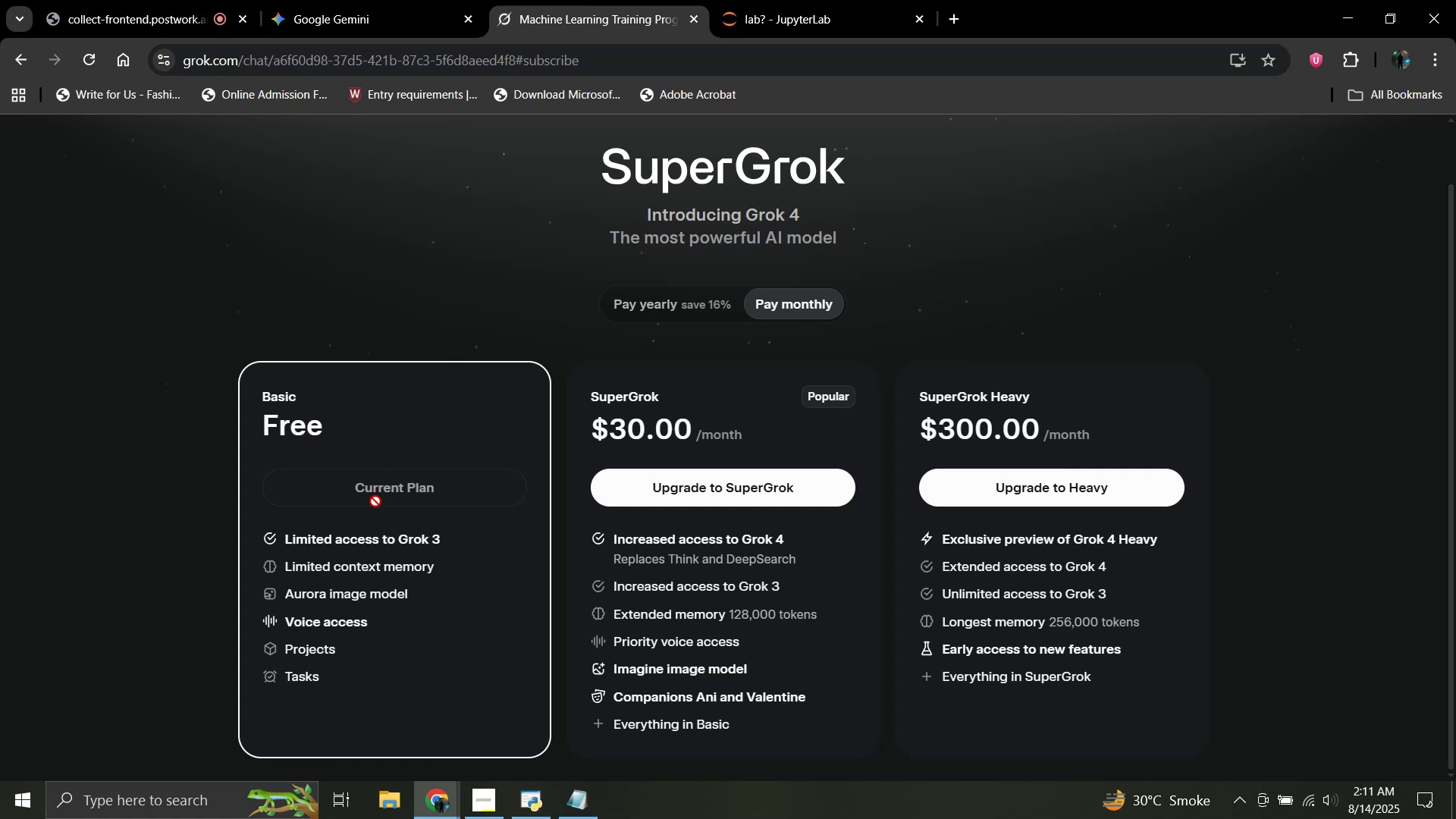 
left_click([377, 497])
 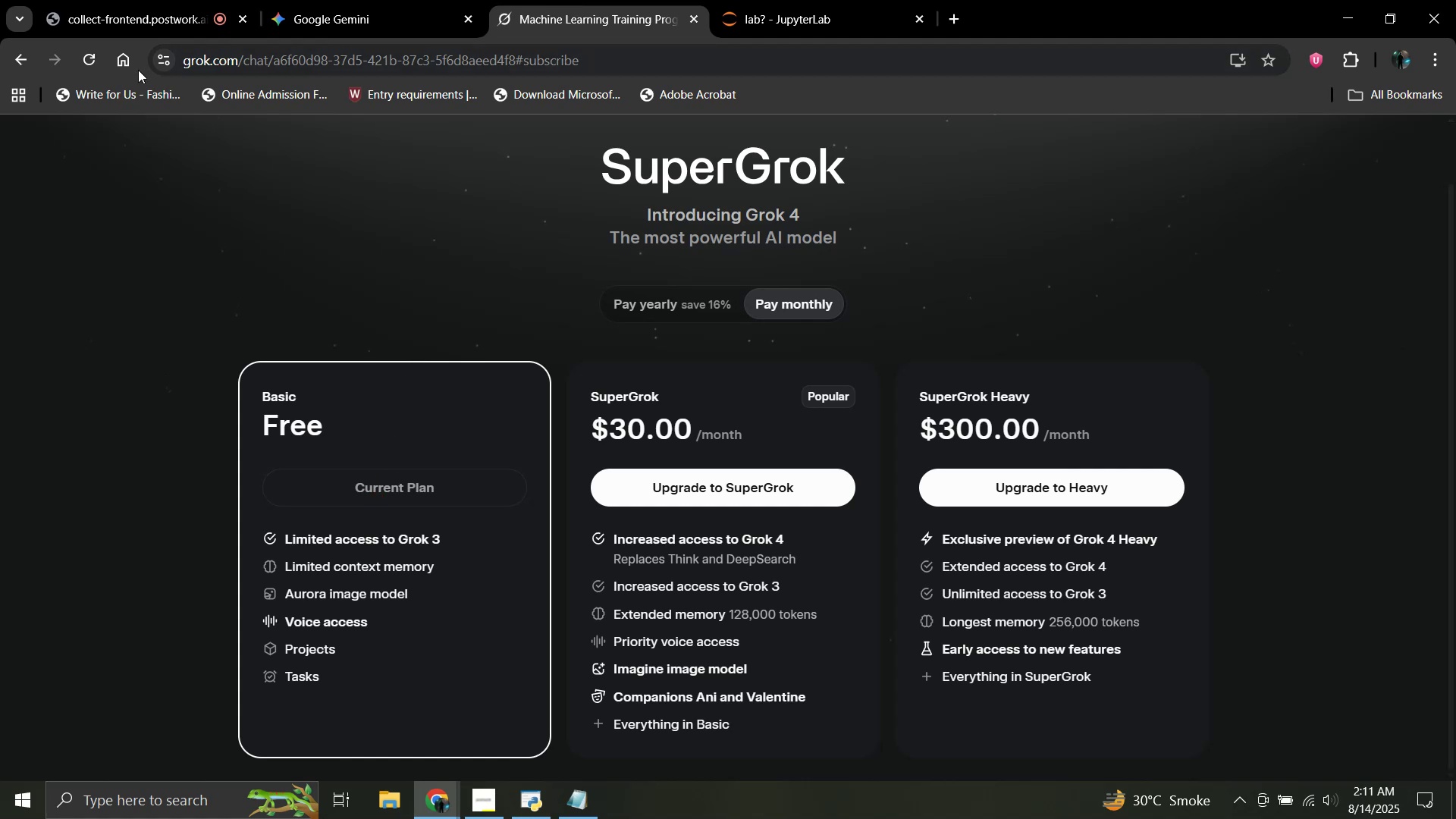 
left_click([99, 60])
 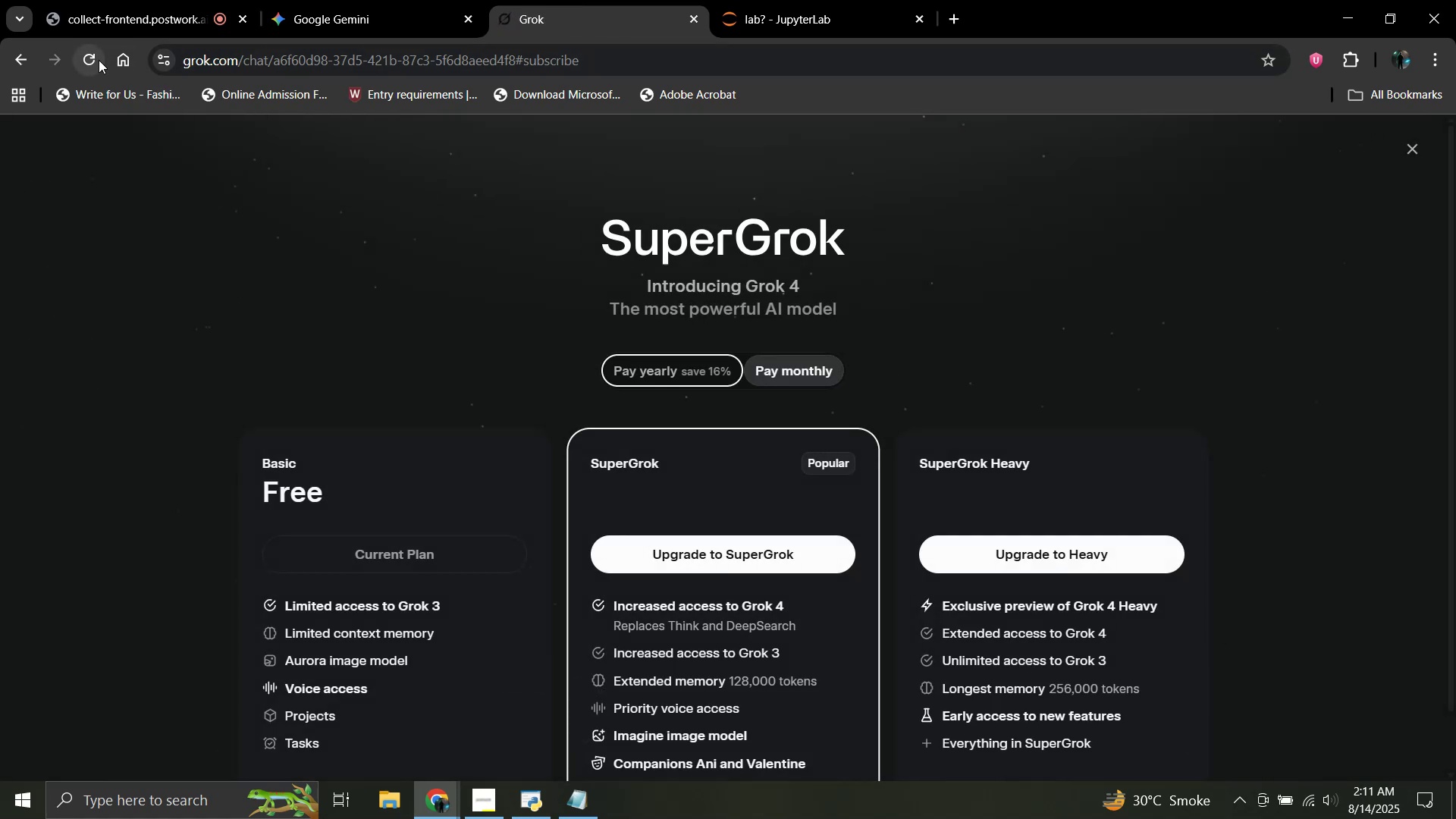 
wait(6.28)
 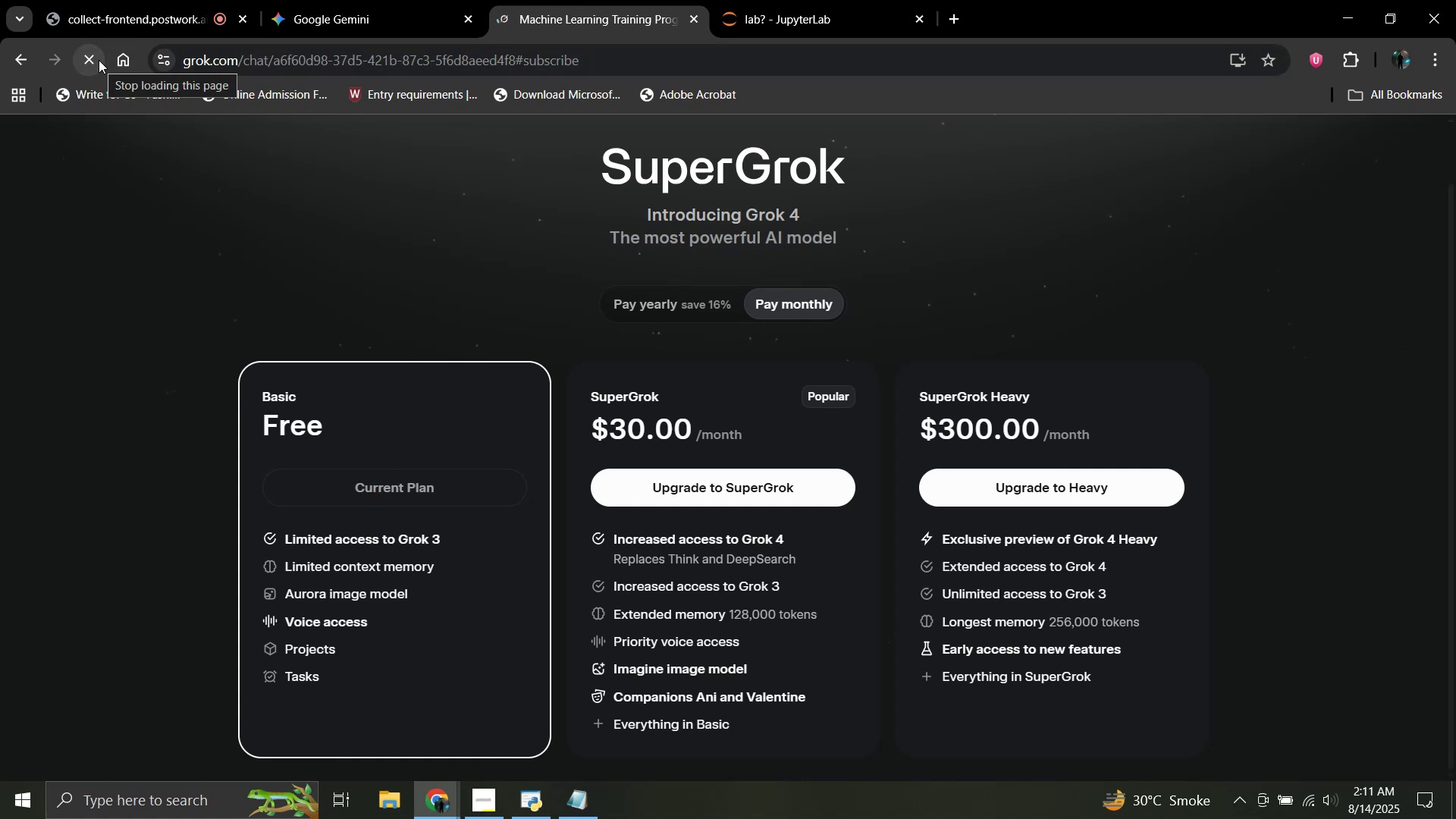 
left_click([369, 467])
 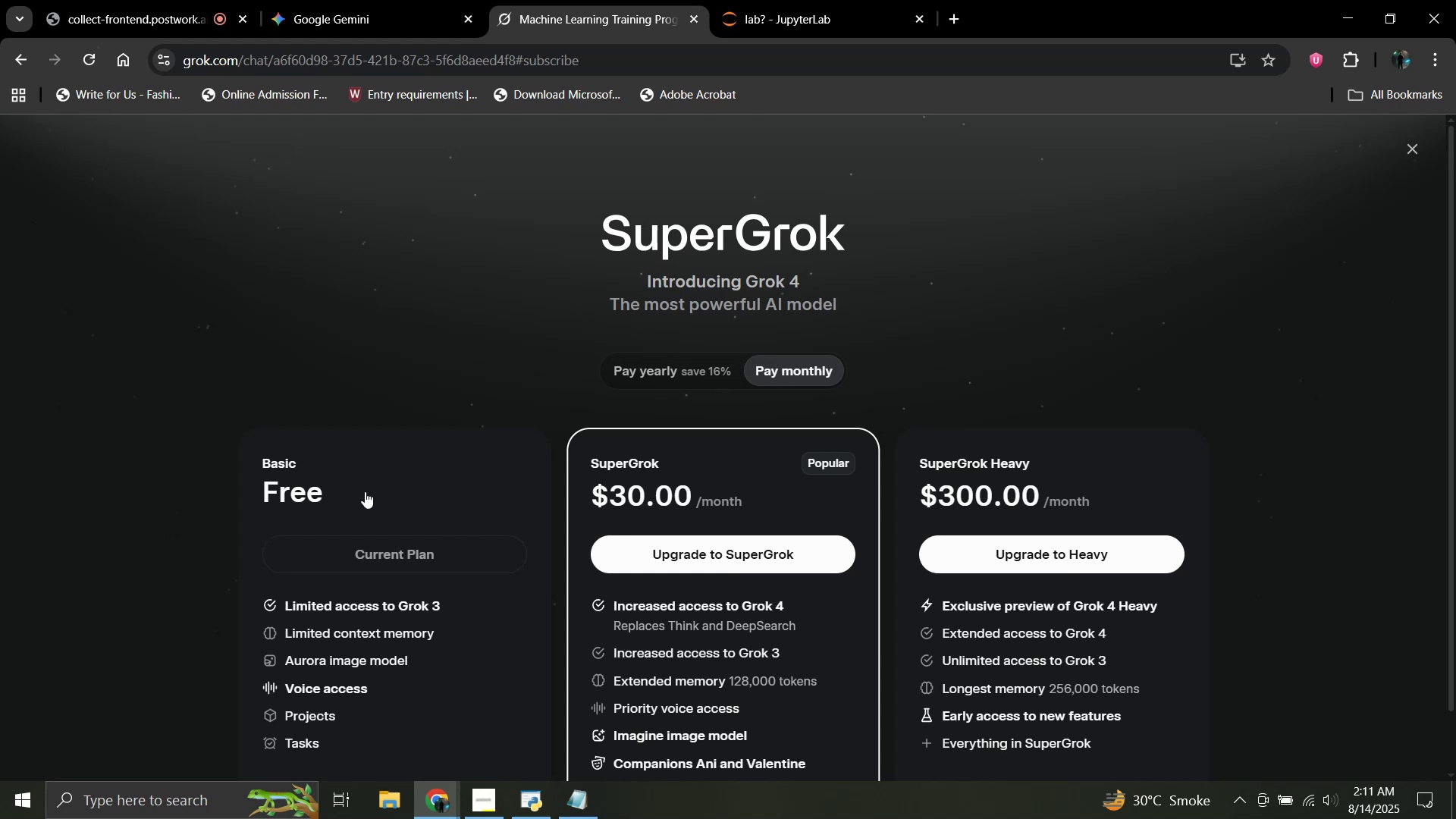 
left_click([364, 495])
 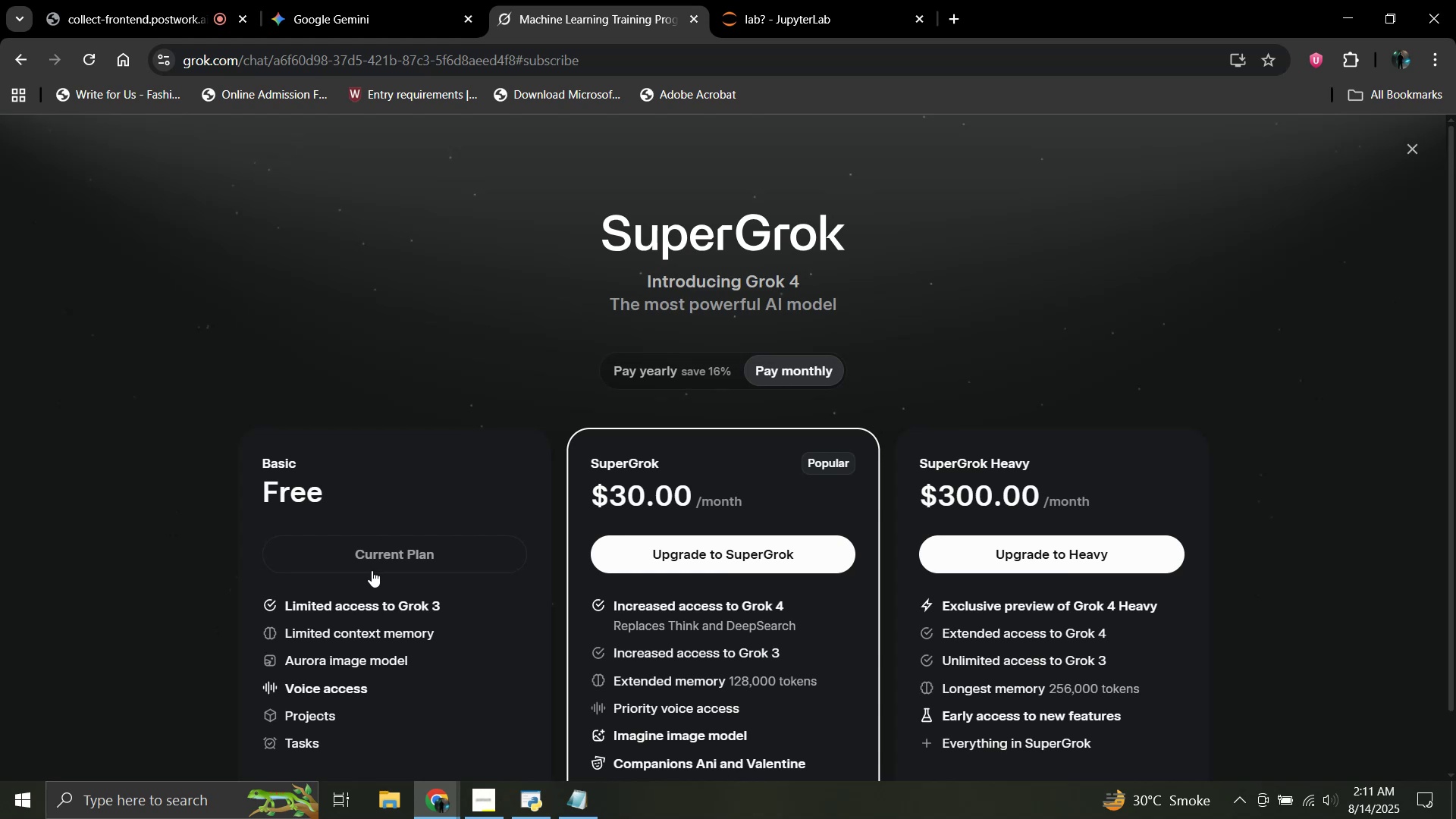 
double_click([372, 570])
 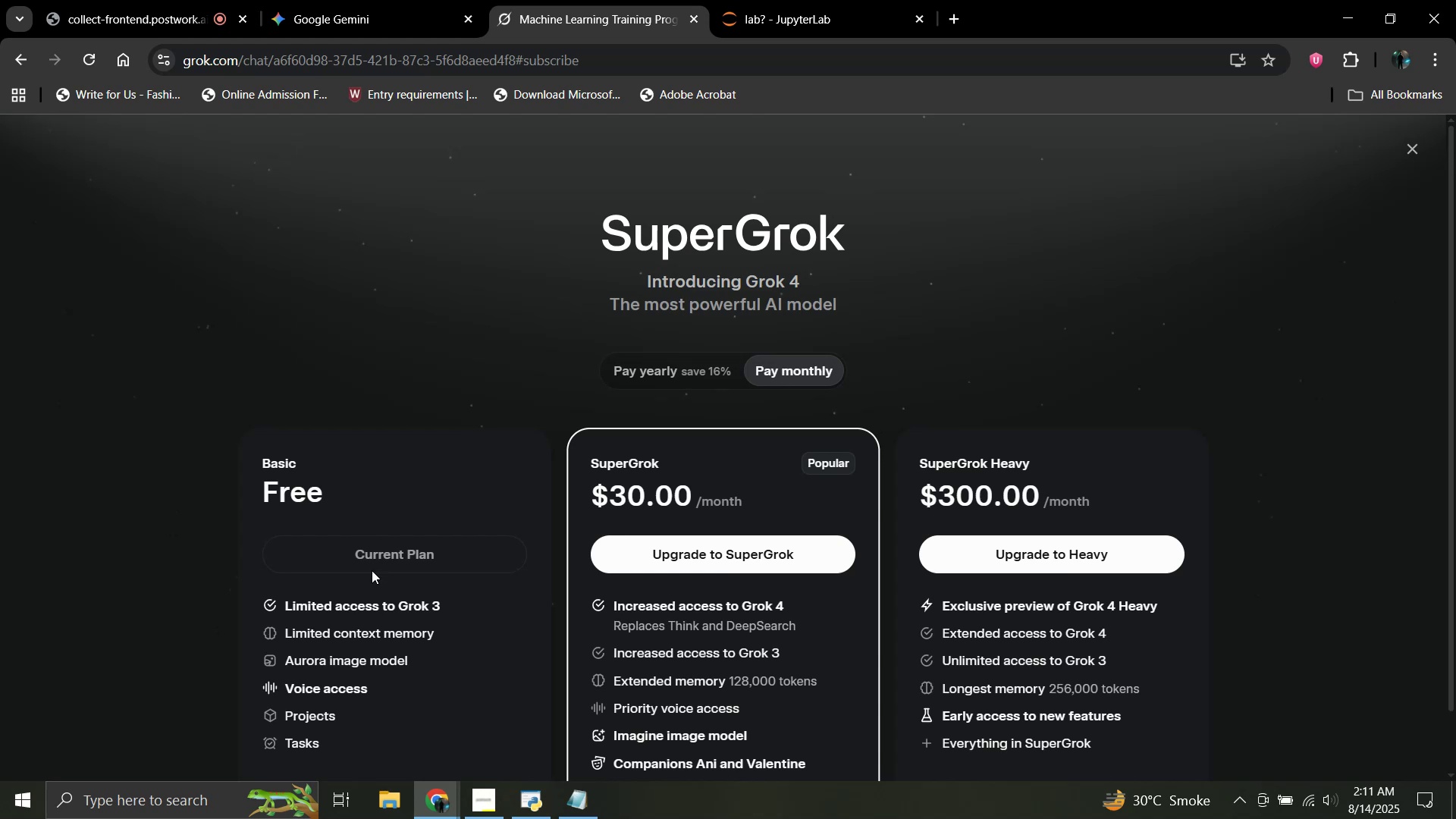 
triple_click([372, 570])
 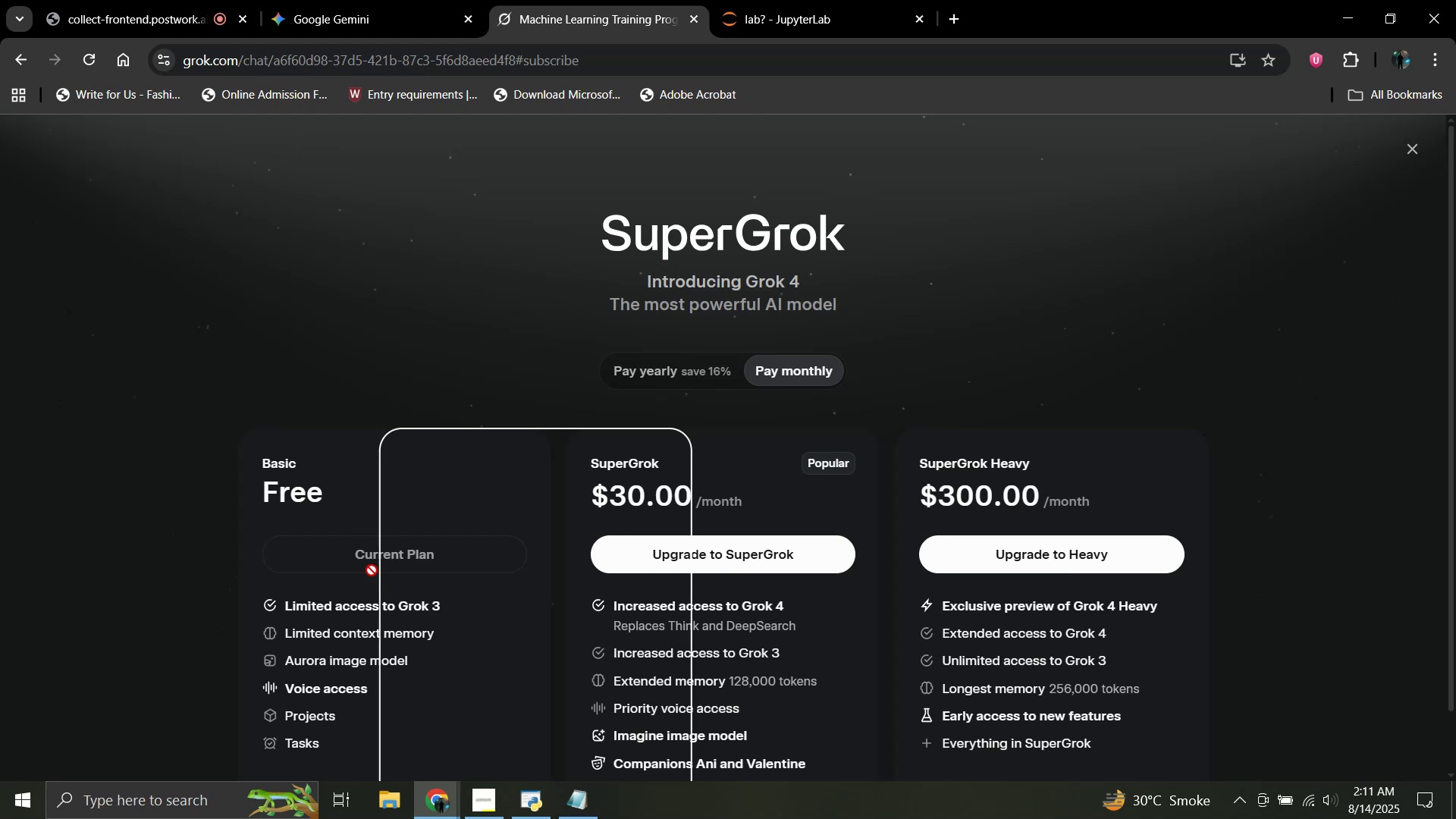 
triple_click([372, 570])
 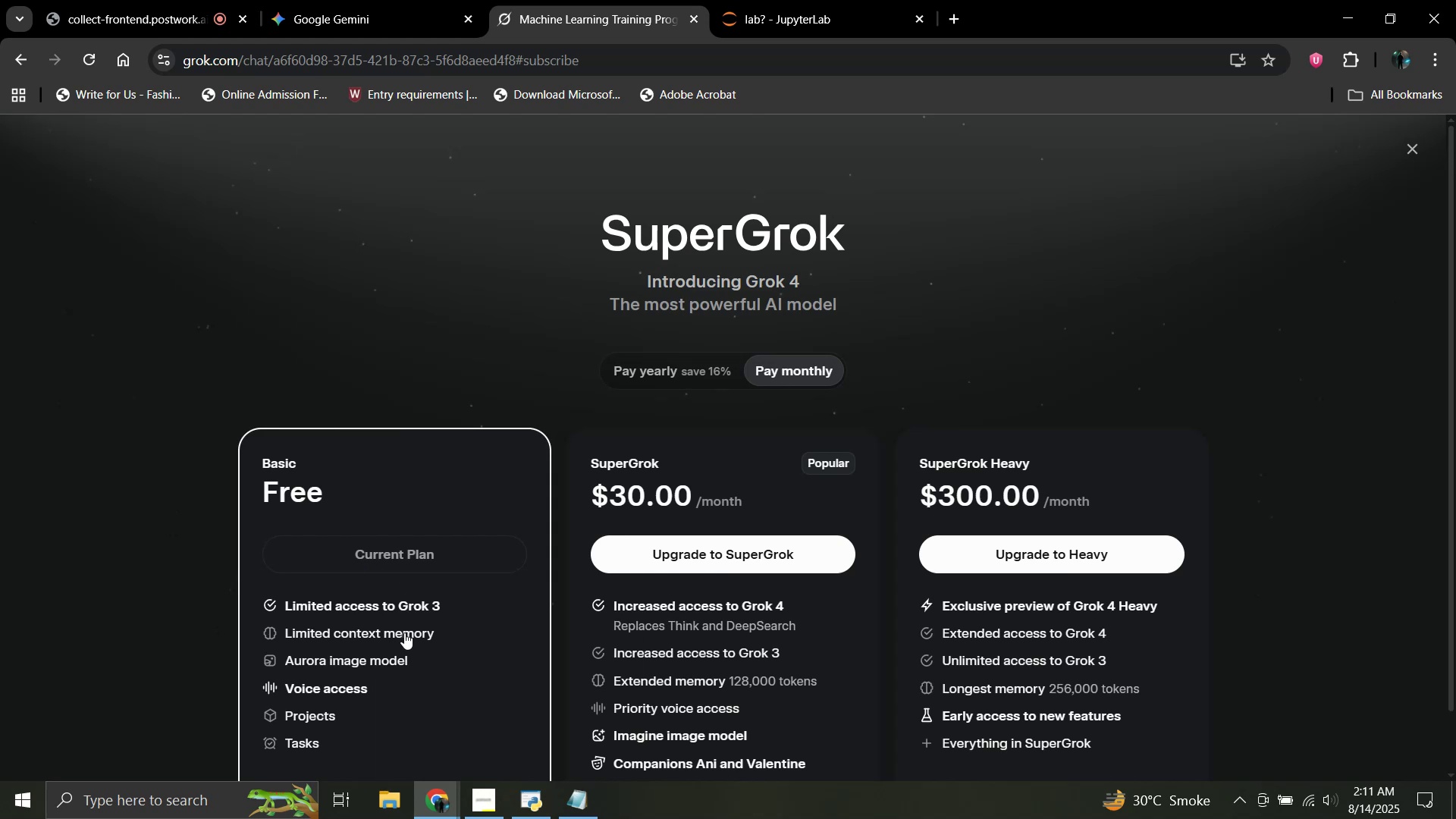 
double_click([404, 632])
 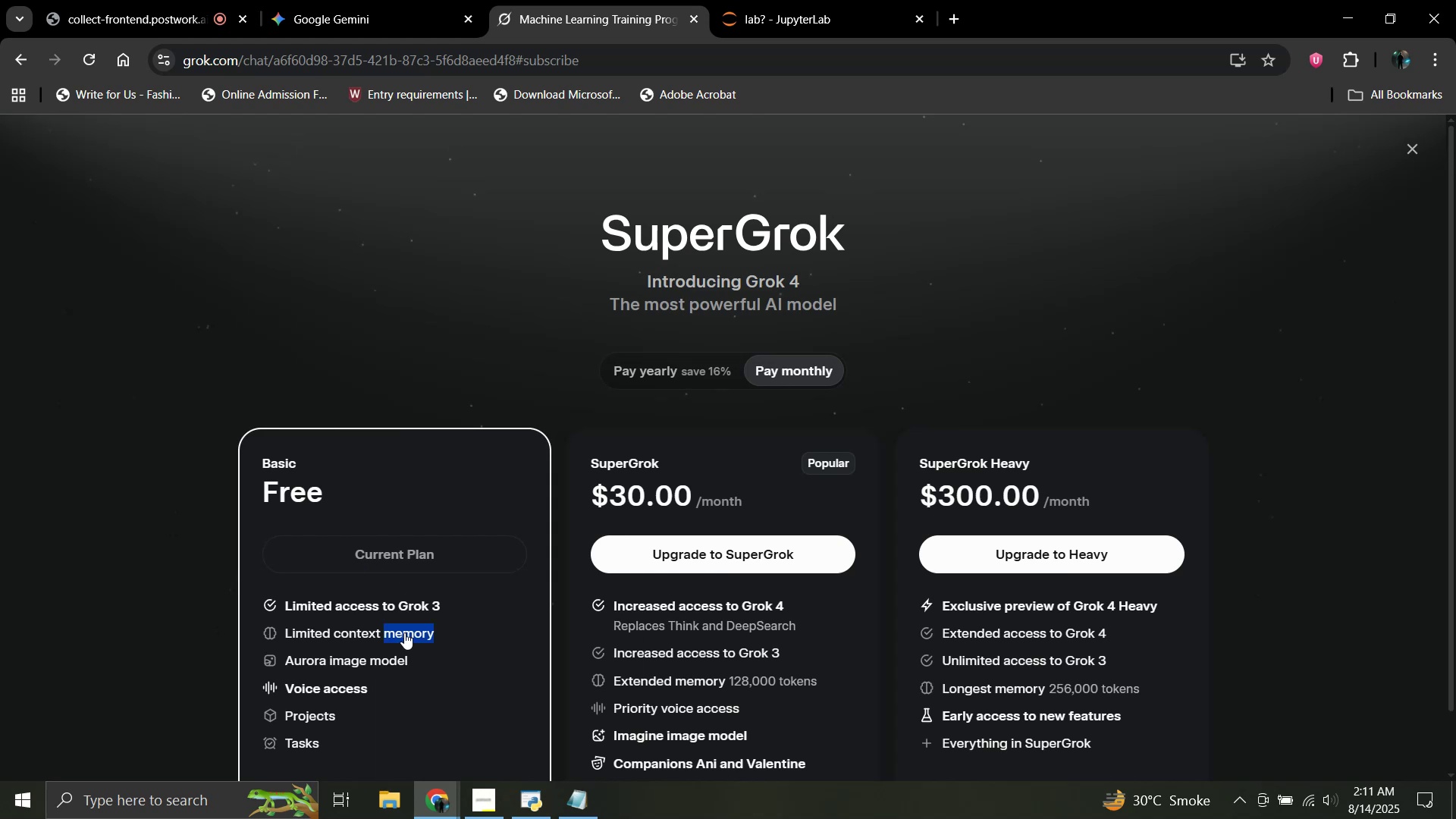 
scroll: coordinate [404, 630], scroll_direction: down, amount: 3.0
 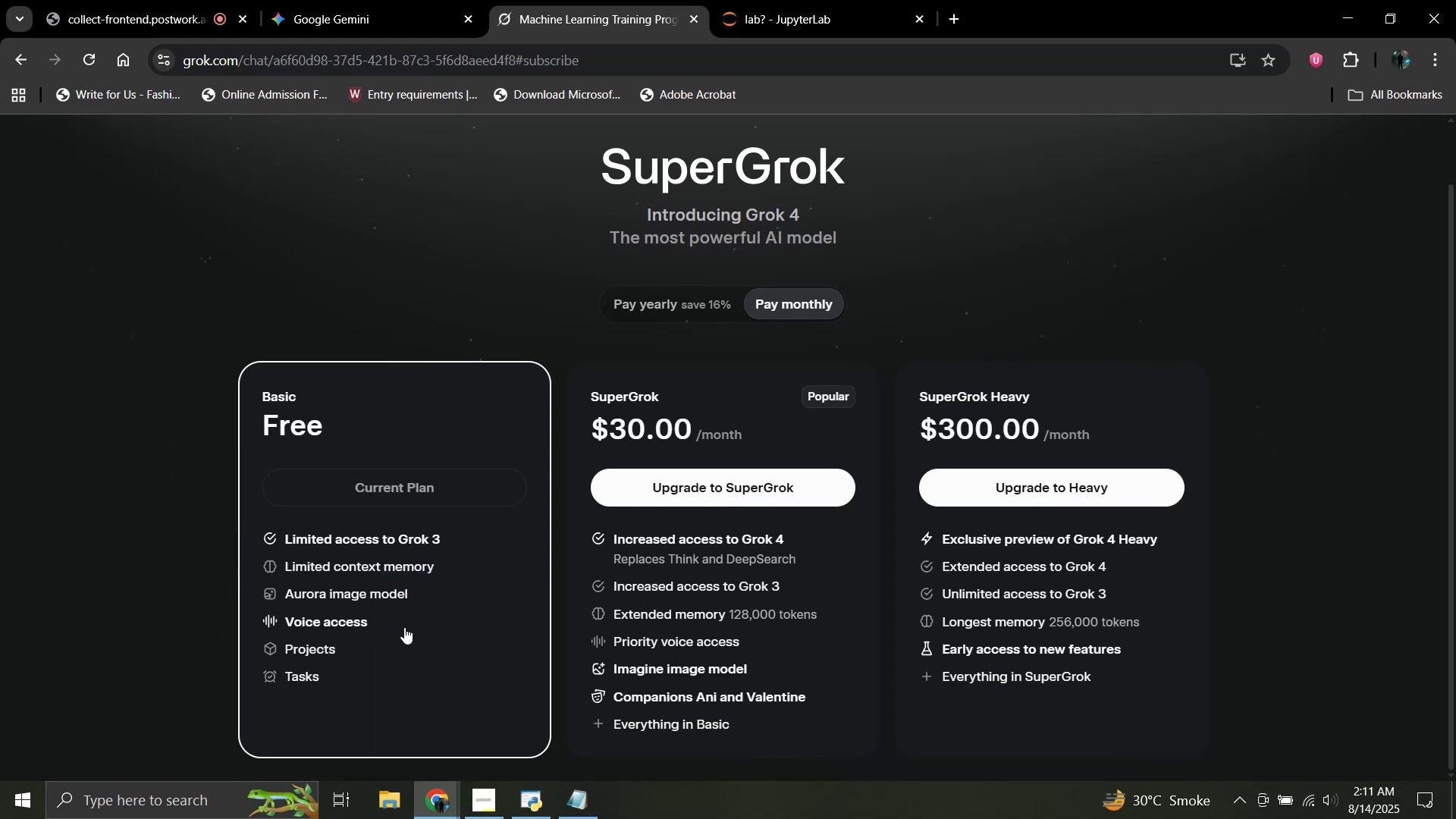 
scroll: coordinate [404, 627], scroll_direction: up, amount: 3.0
 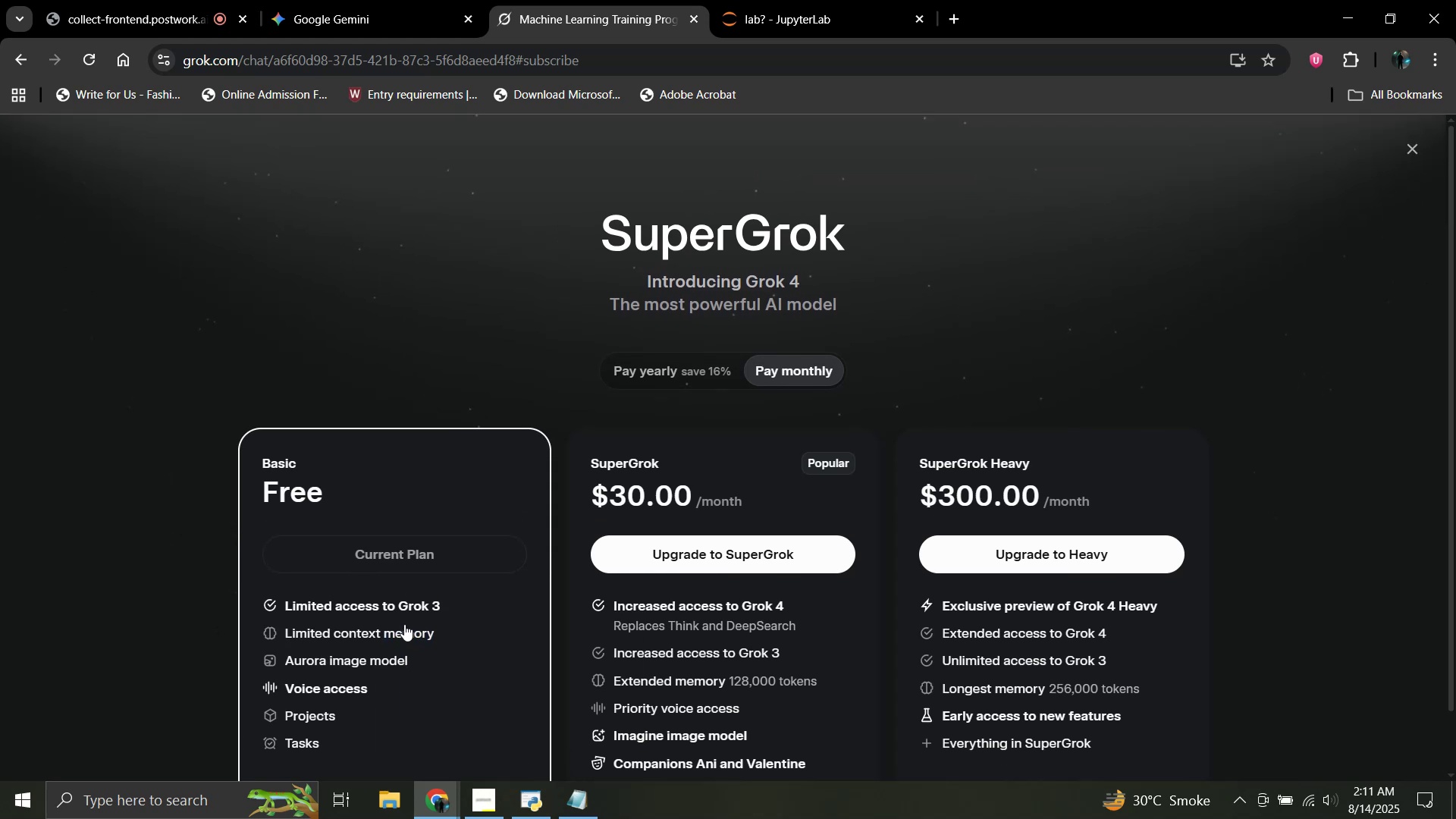 
left_click([404, 624])
 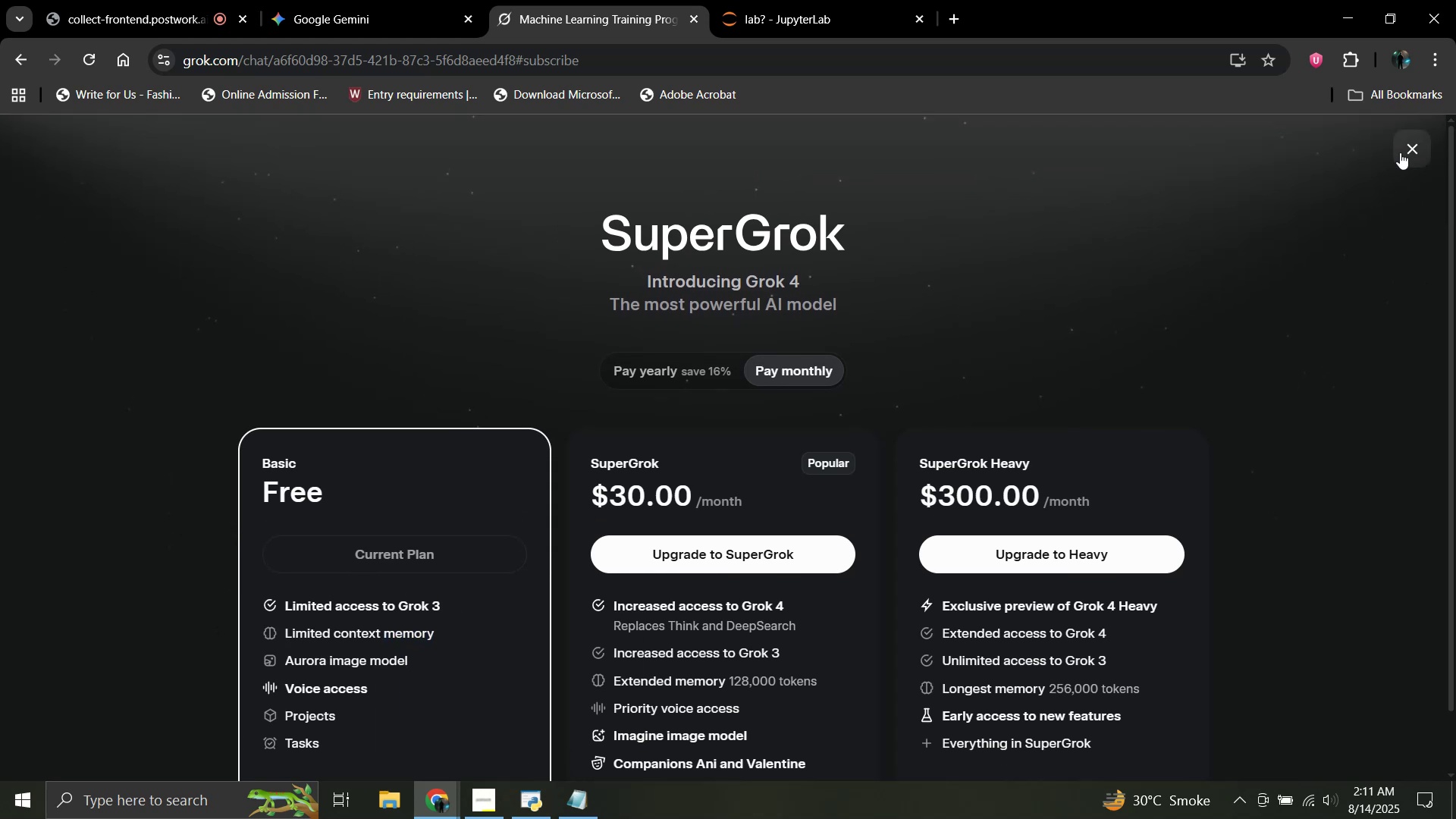 
left_click([1420, 147])
 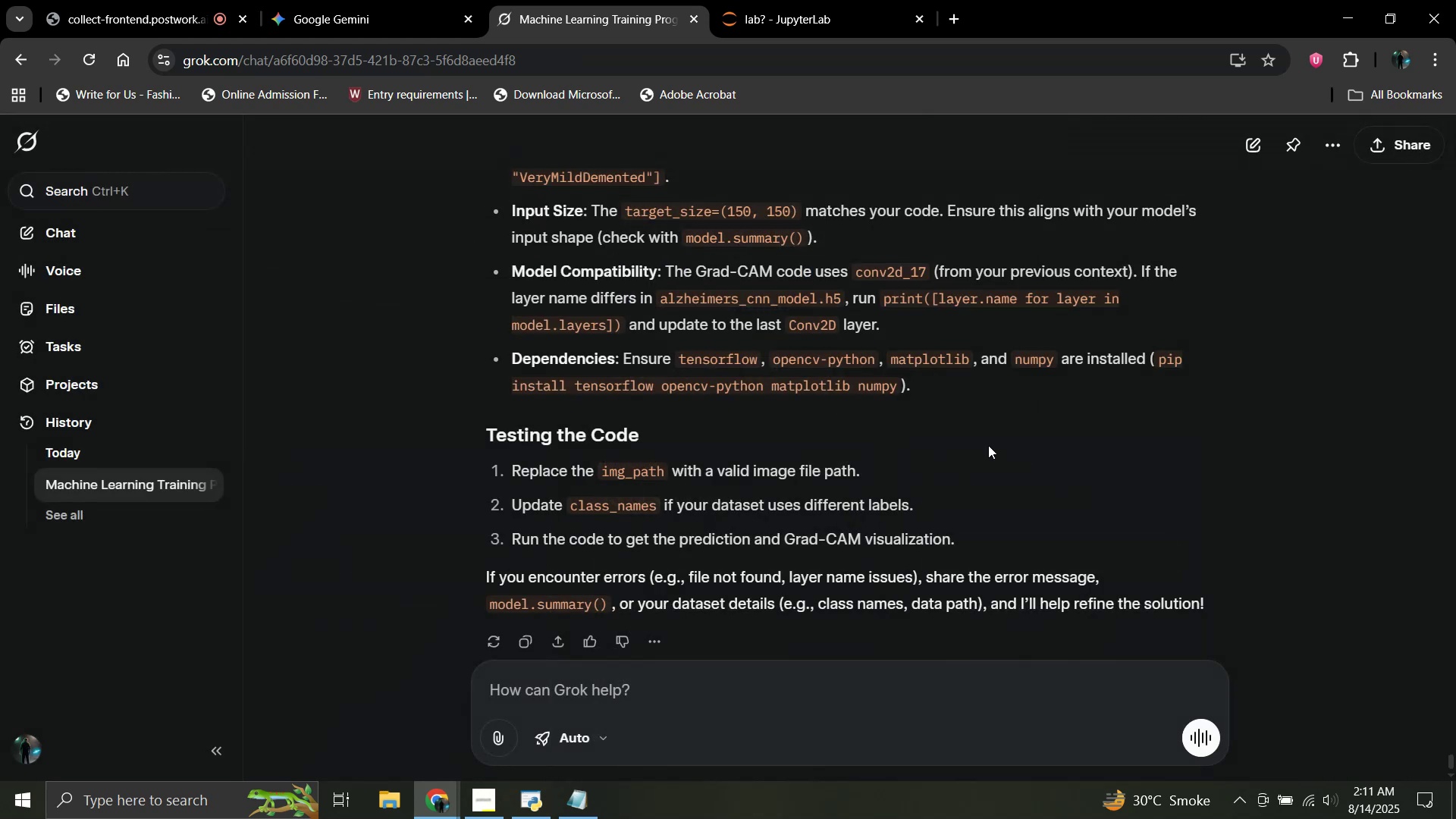 
scroll: coordinate [716, 586], scroll_direction: down, amount: 12.0
 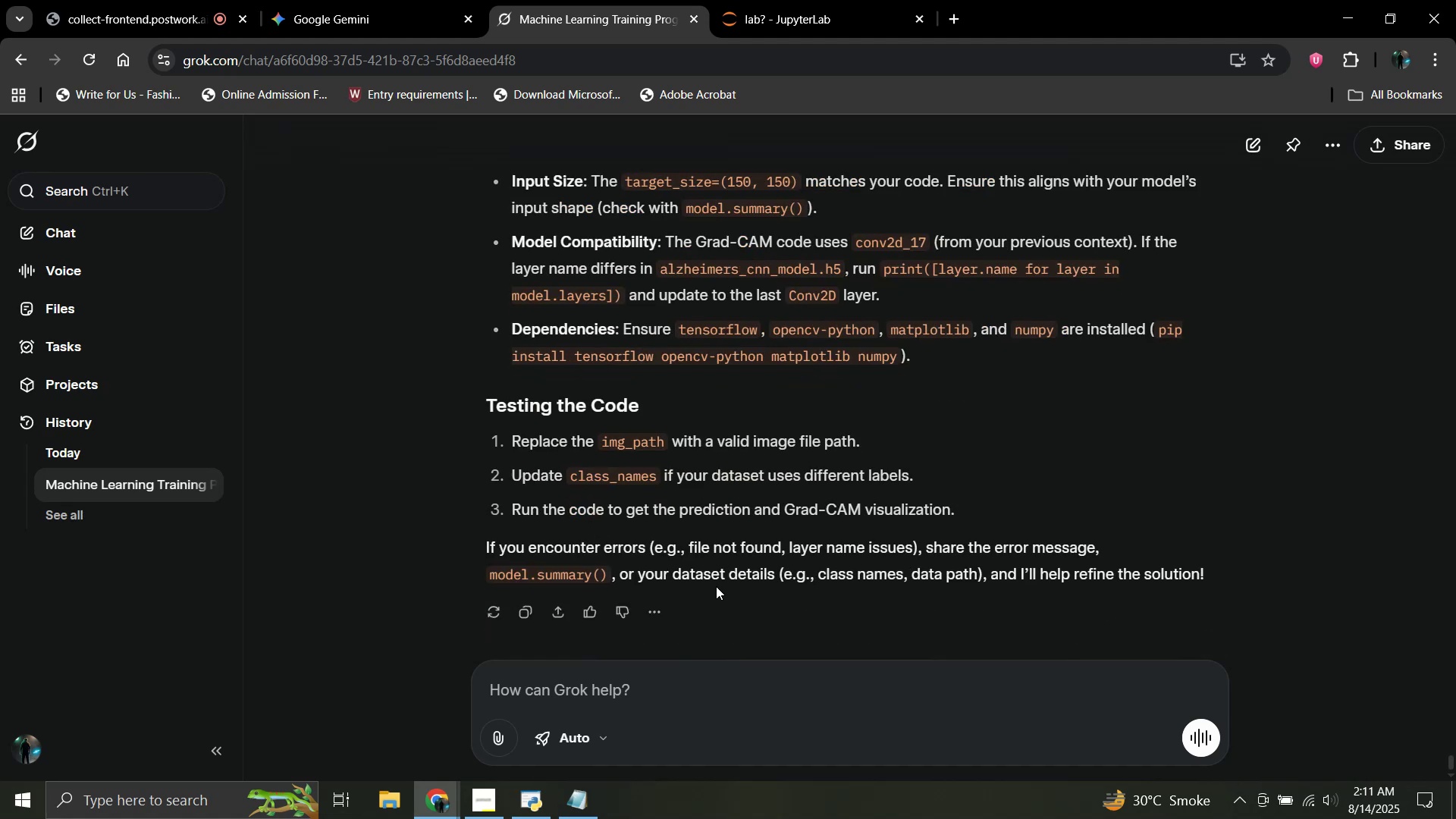 
left_click([852, 0])
 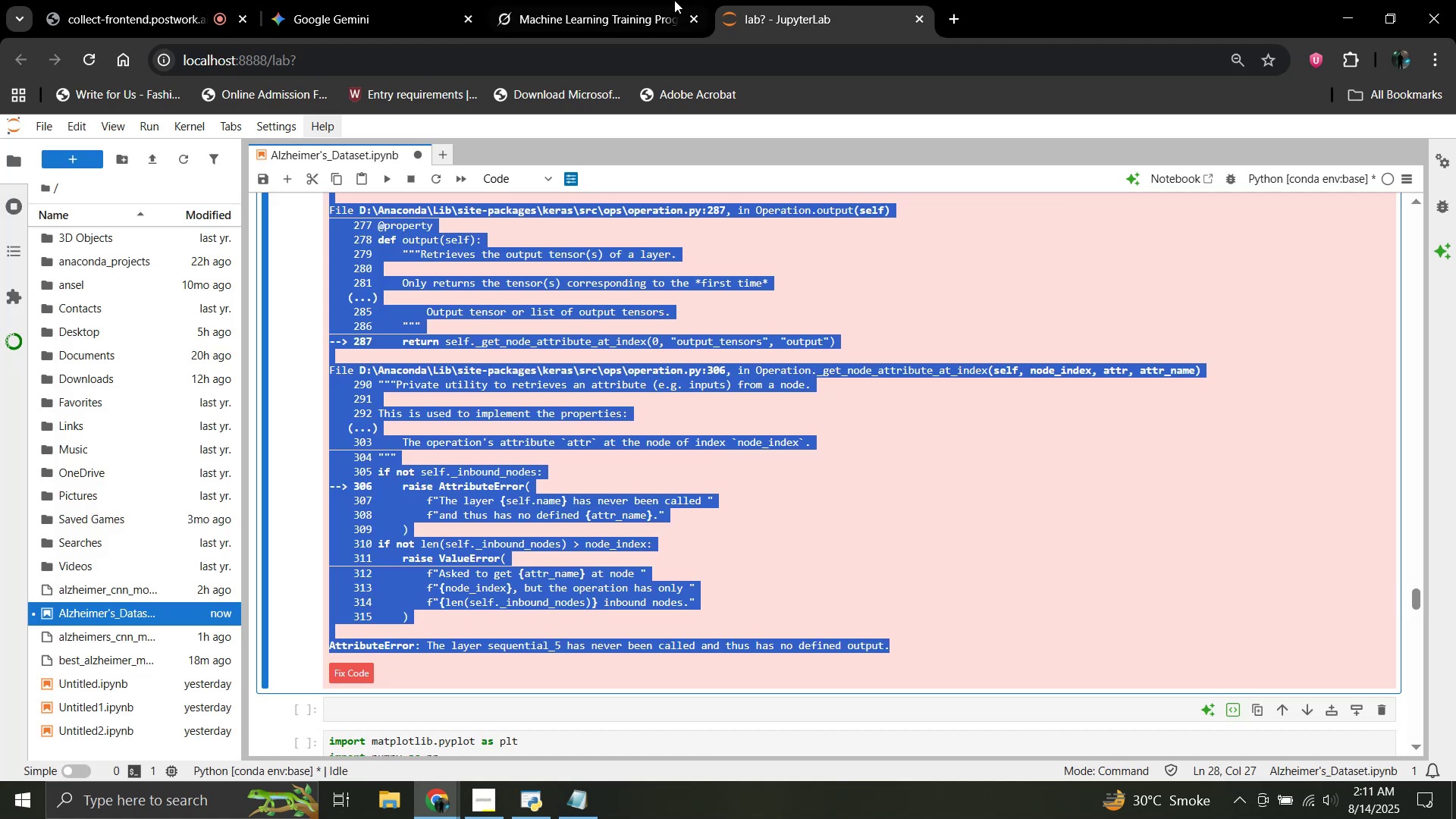 
left_click([636, 0])
 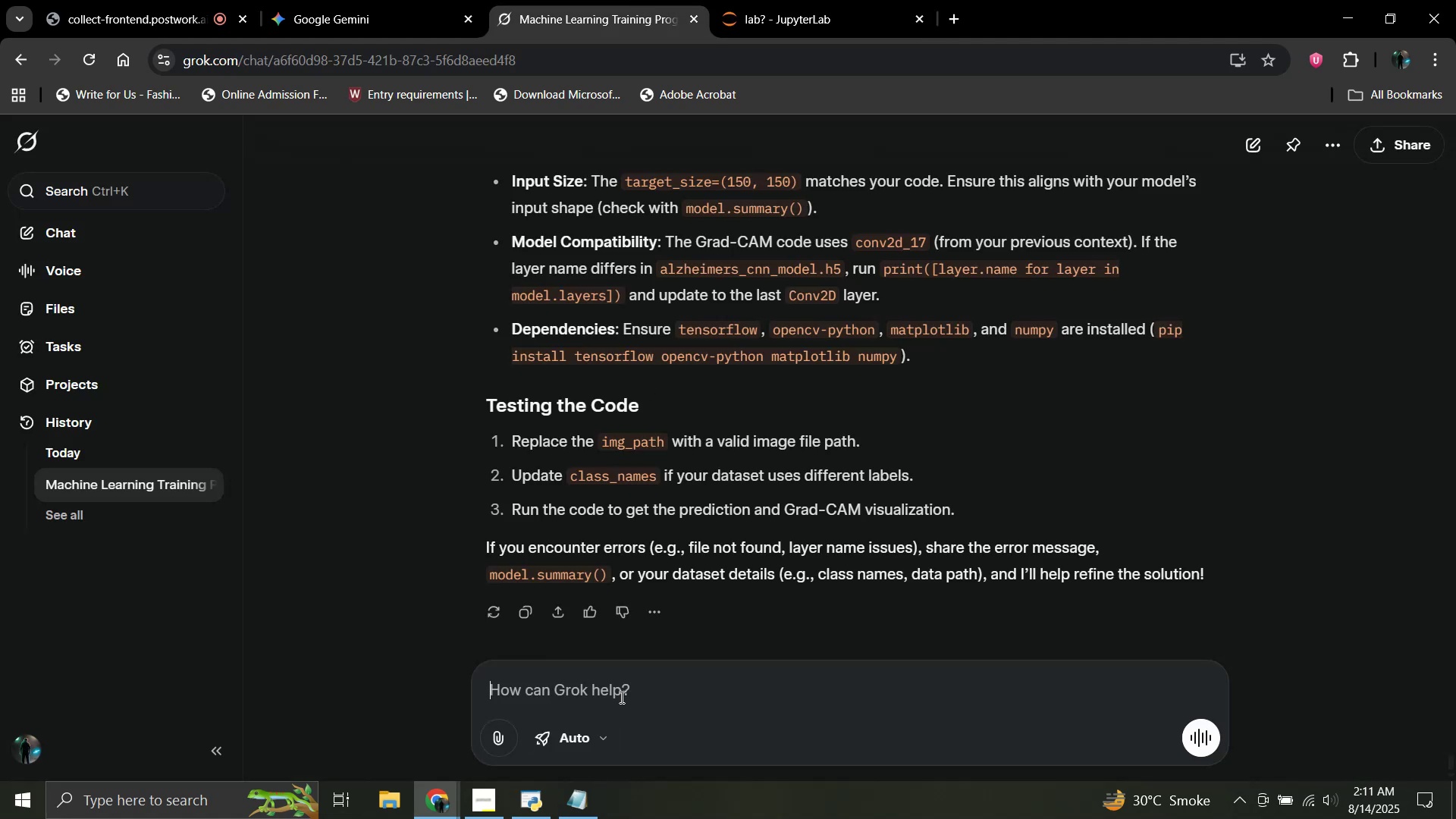 
key(Control+V)
 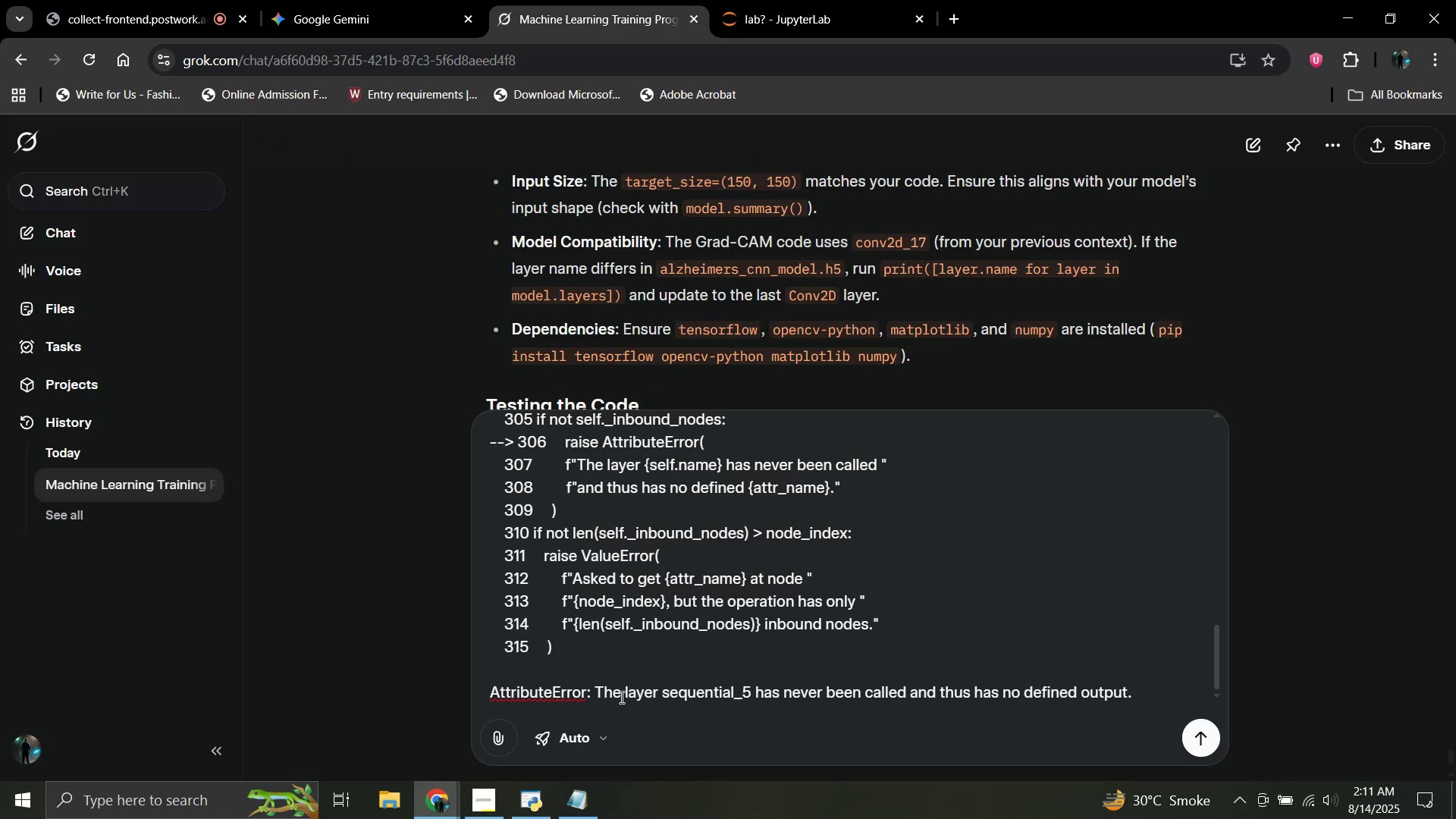 
key(Shift+Enter)
 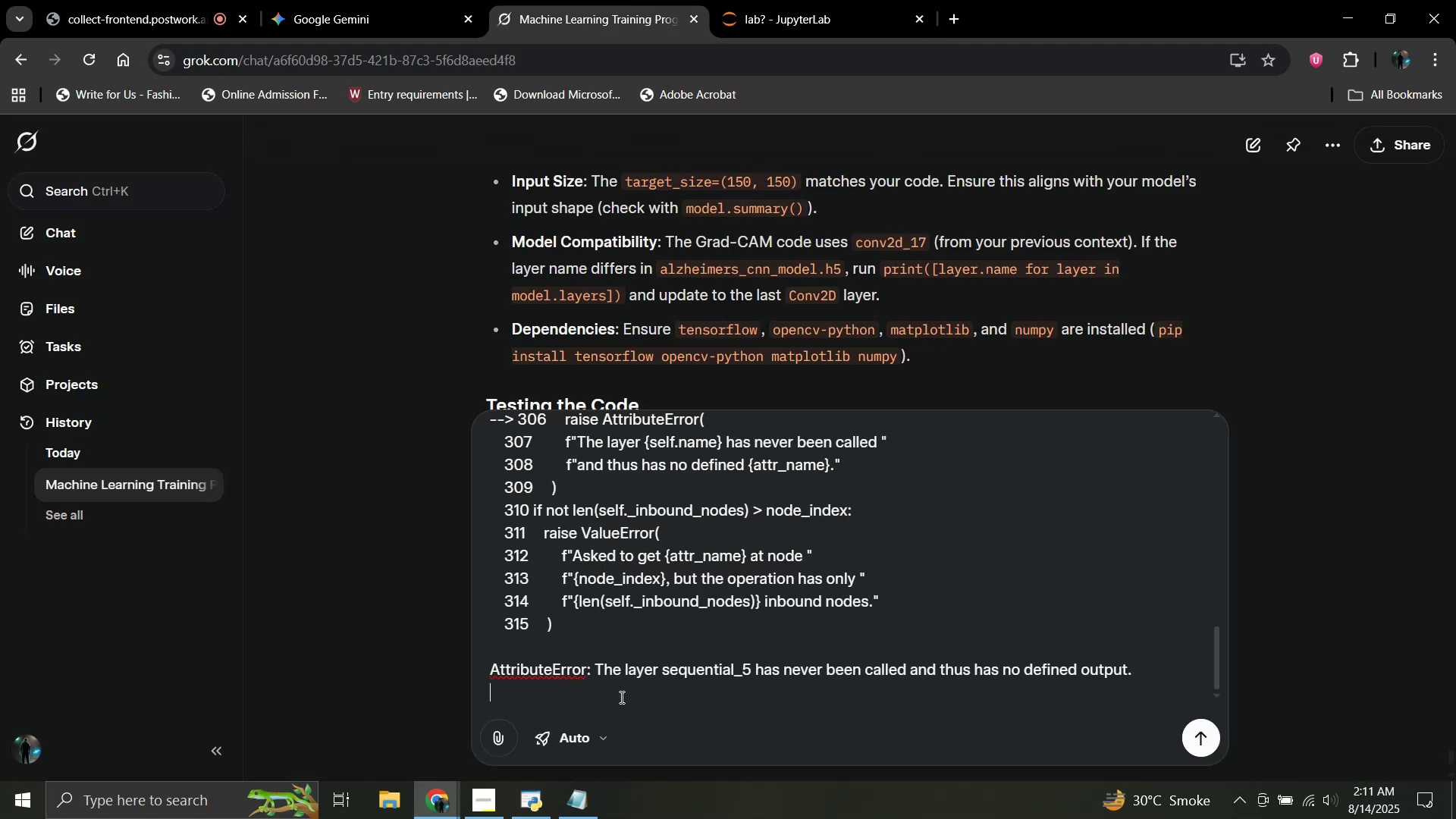 
key(Shift+Enter)
 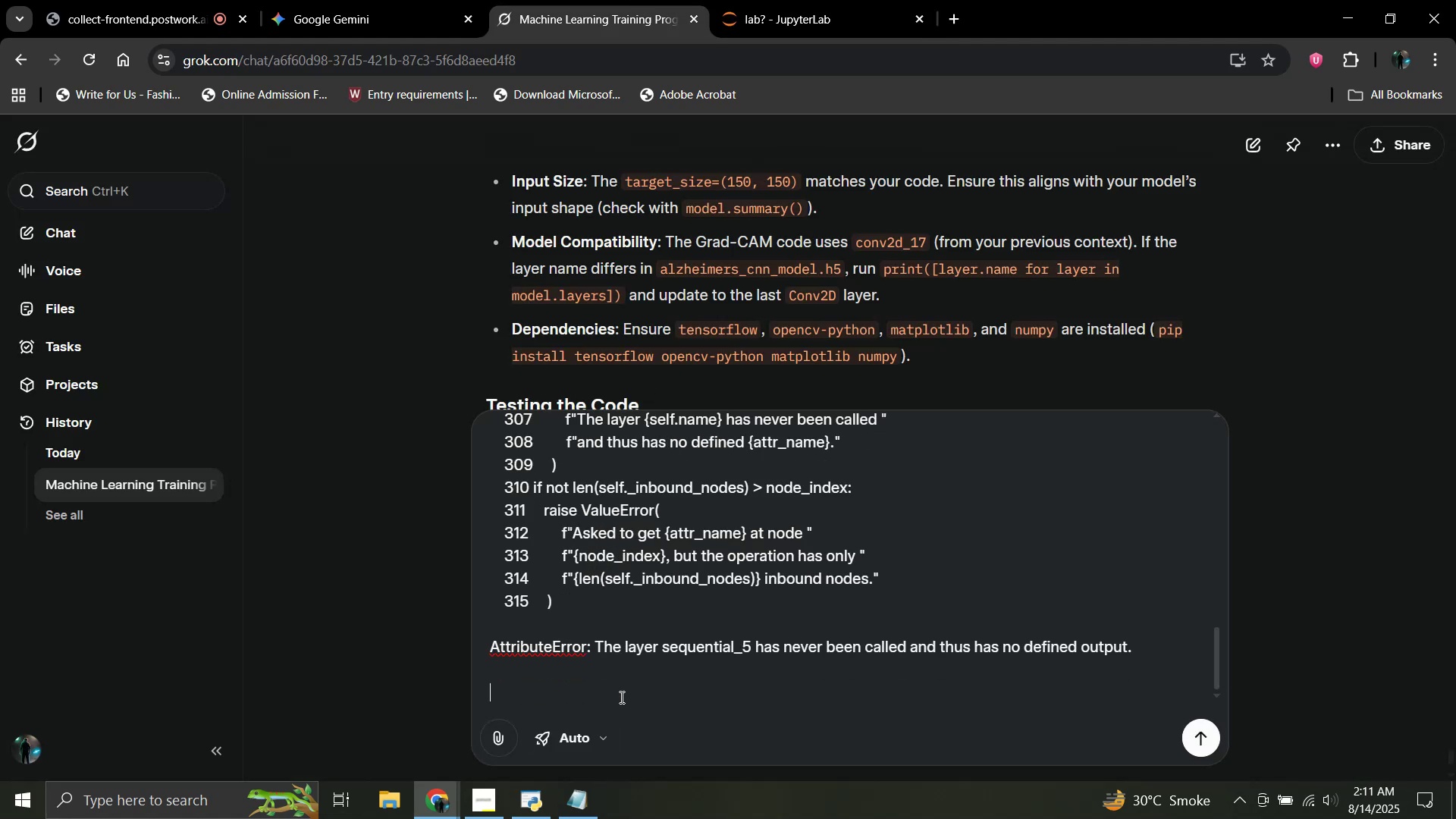 
type(error with the code:)
 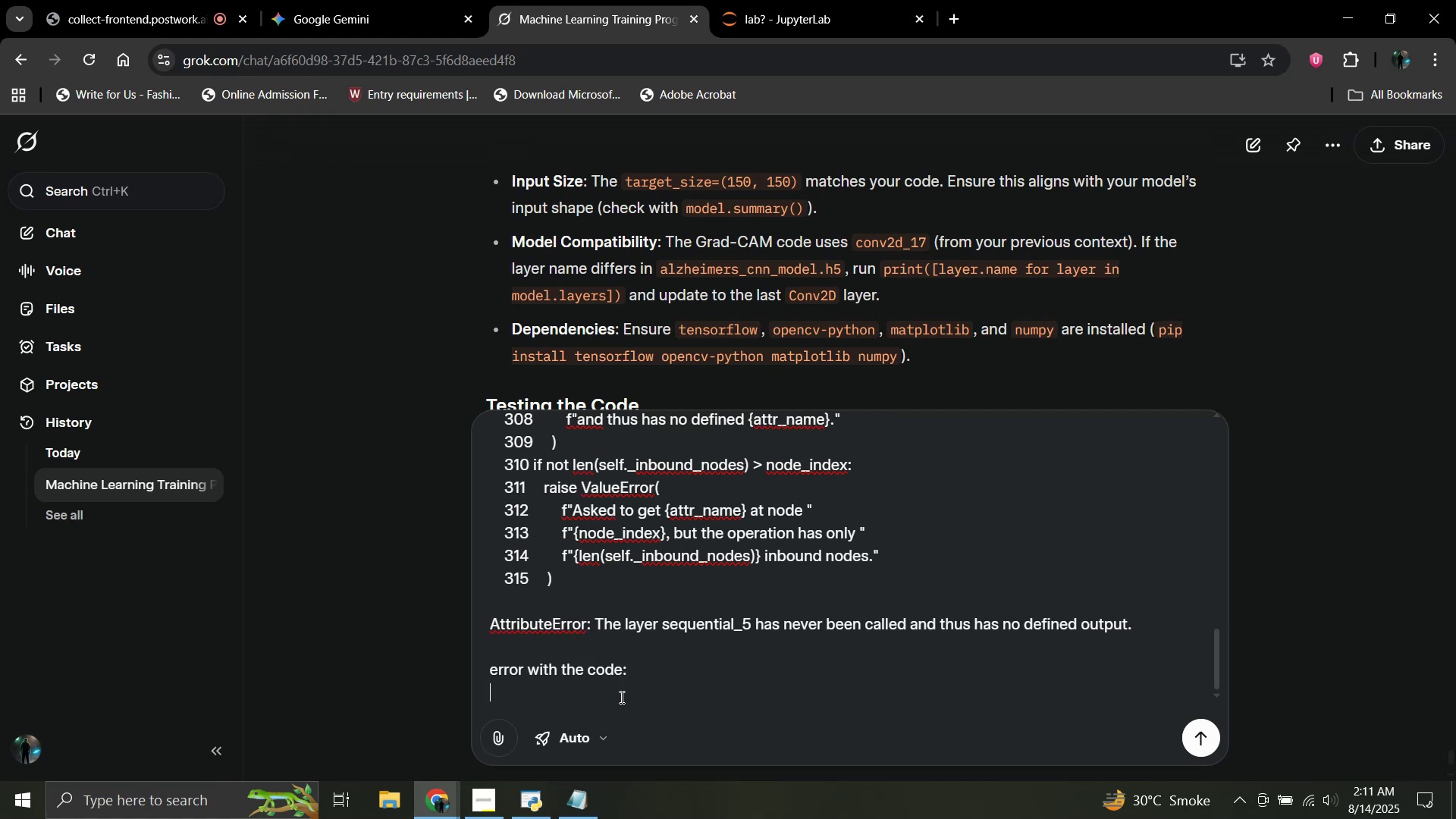 
 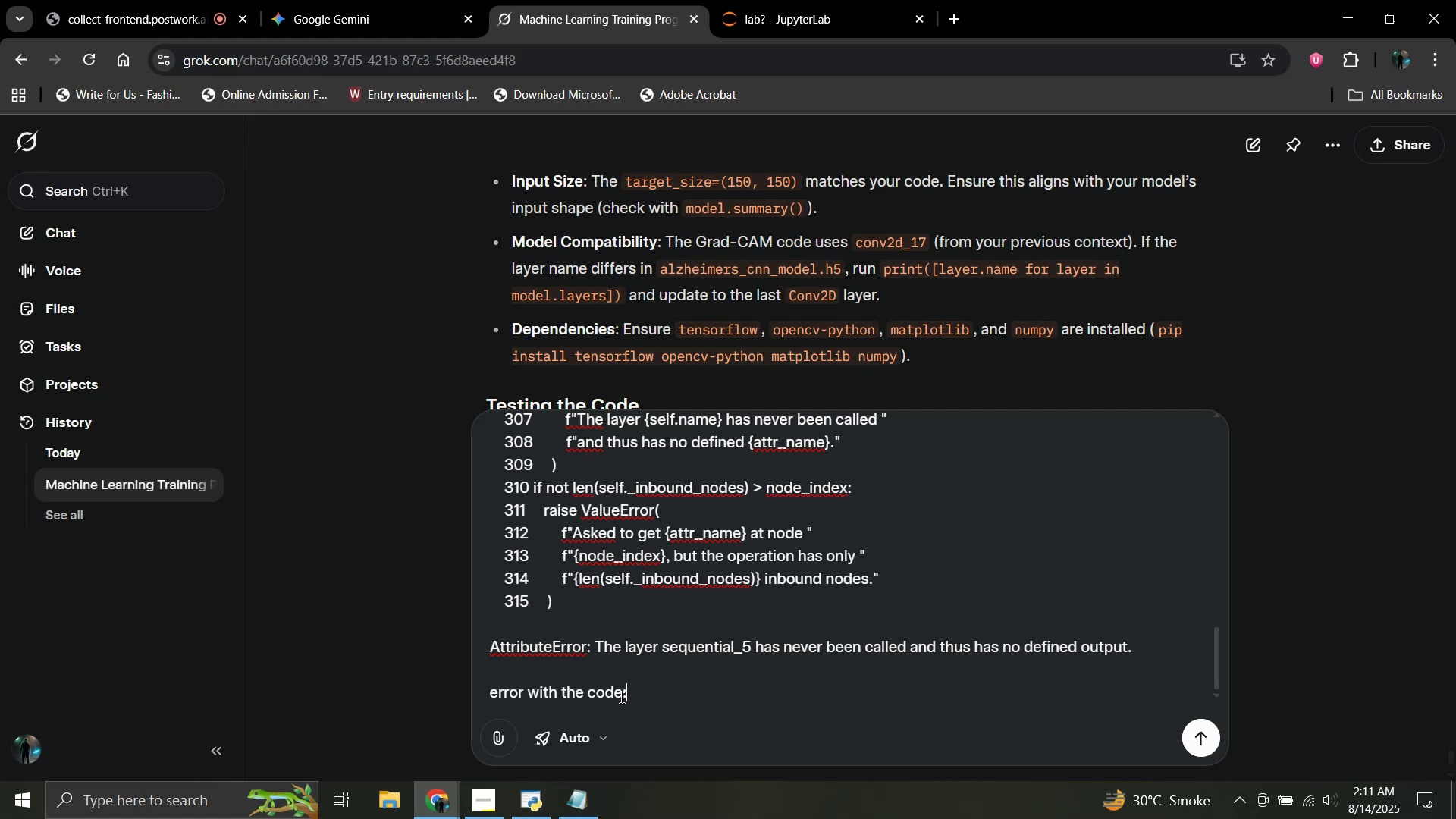 
key(Shift+Enter)
 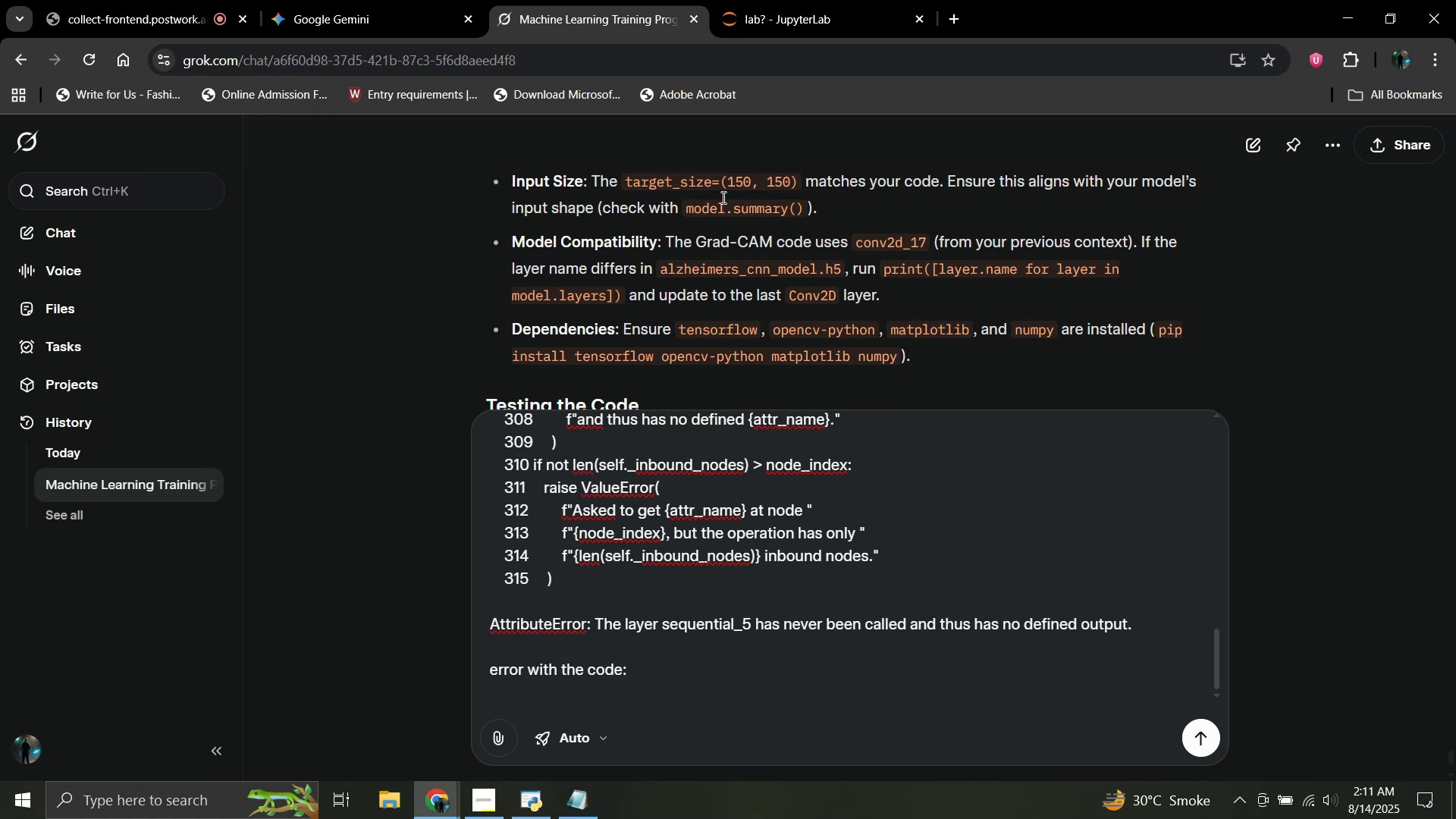 
left_click([790, 0])
 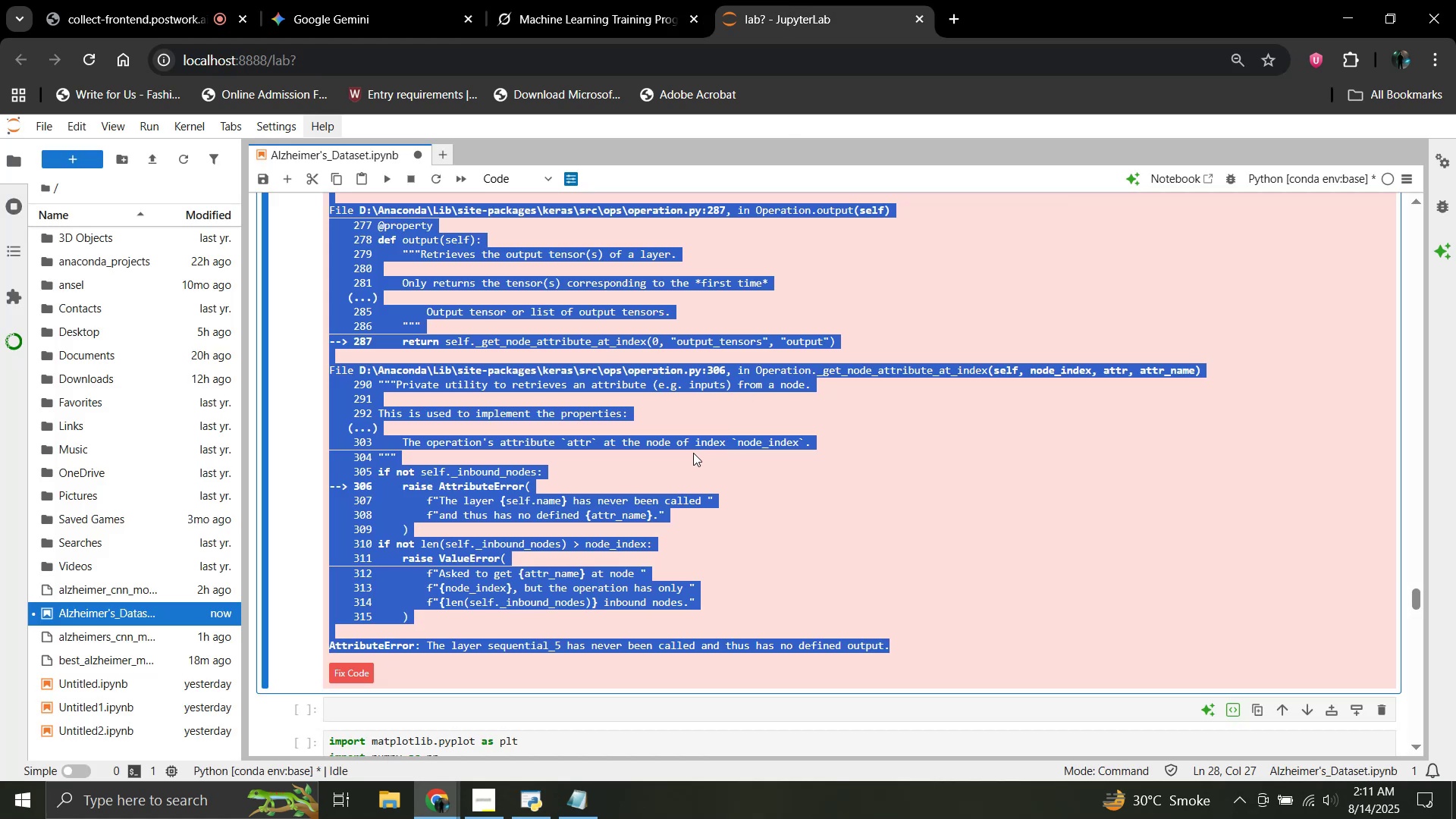 
scroll: coordinate [592, 466], scroll_direction: up, amount: 5.0
 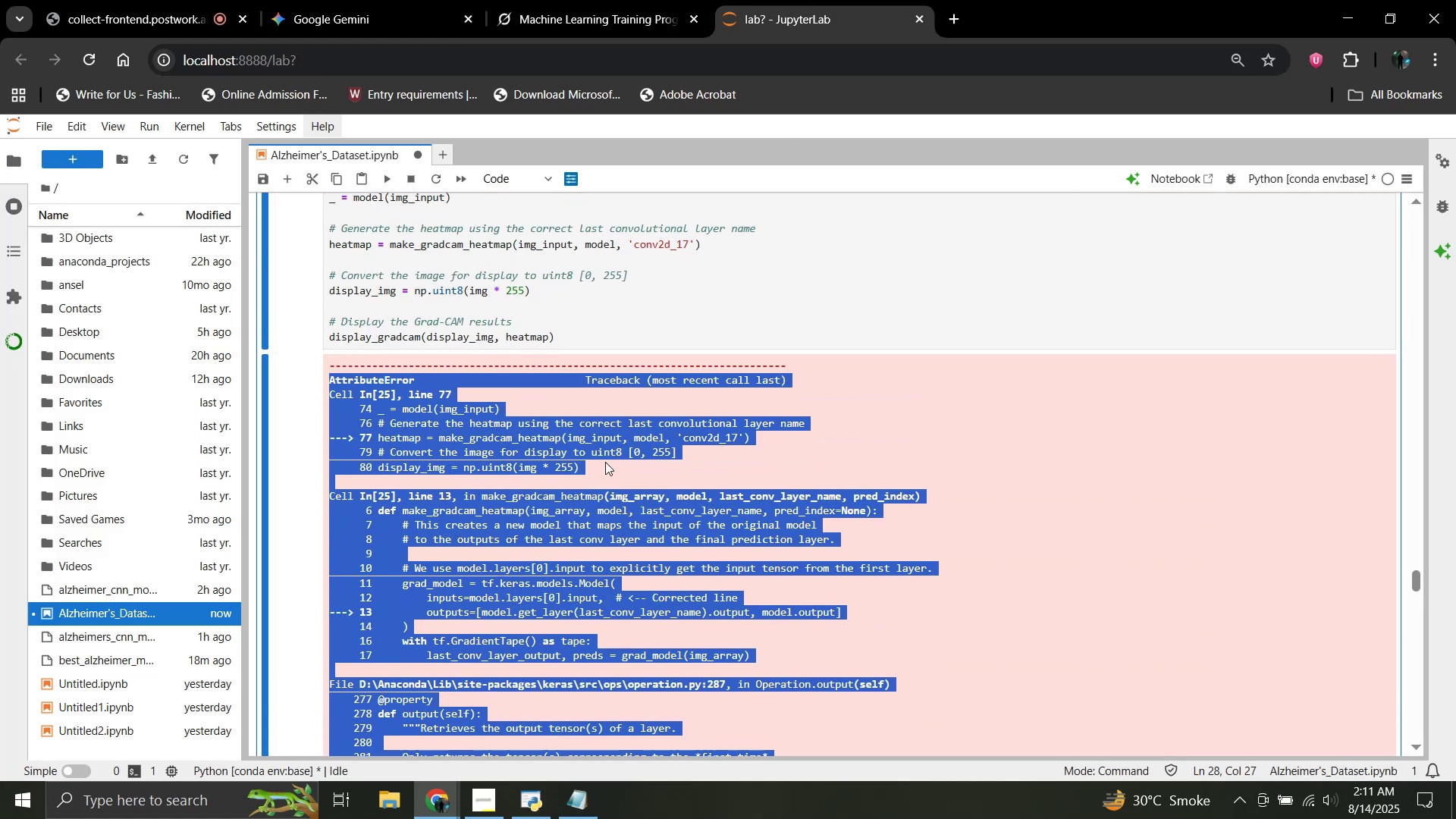 
left_click([613, 461])
 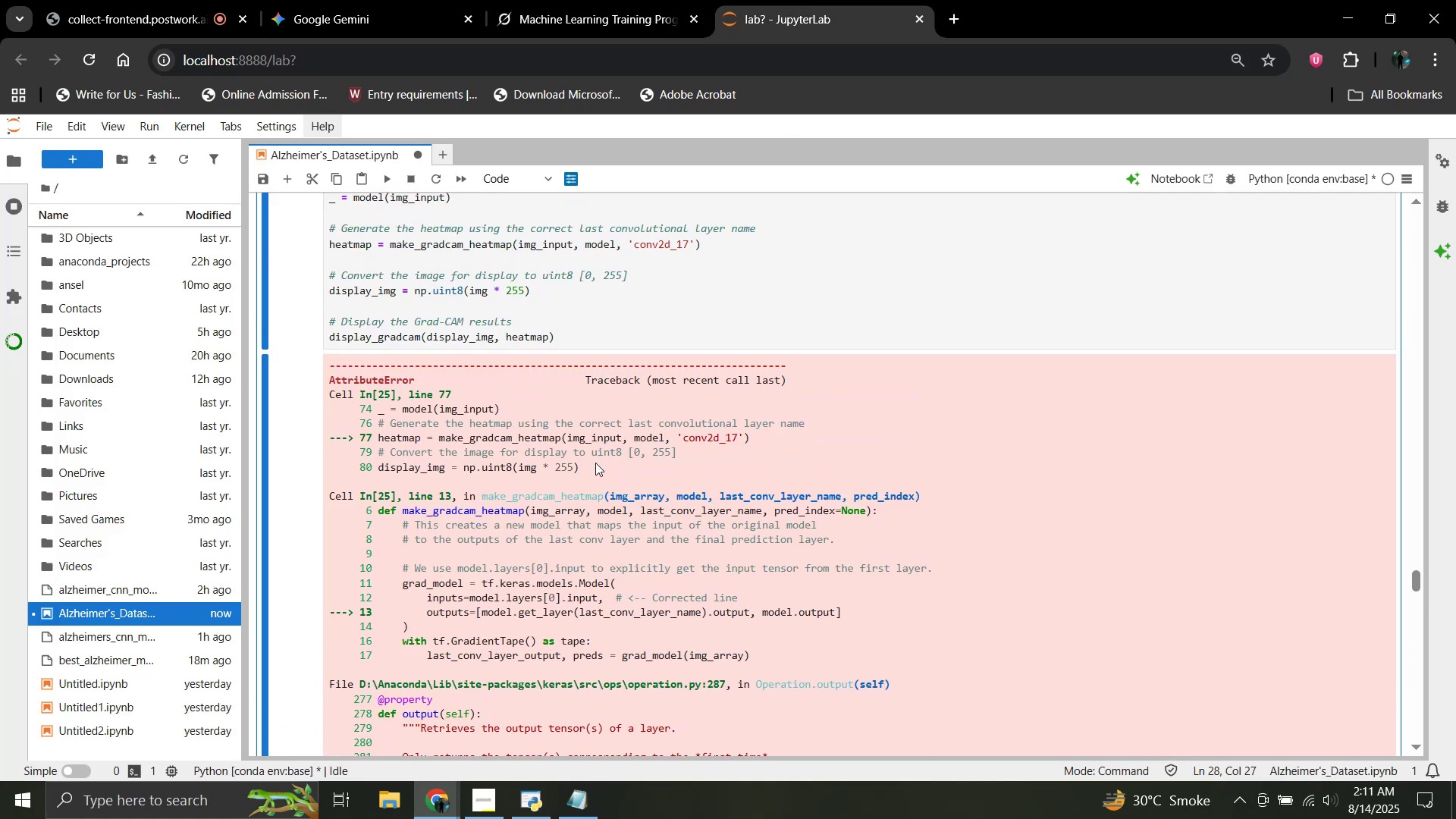 
scroll: coordinate [561, 461], scroll_direction: up, amount: 2.0
 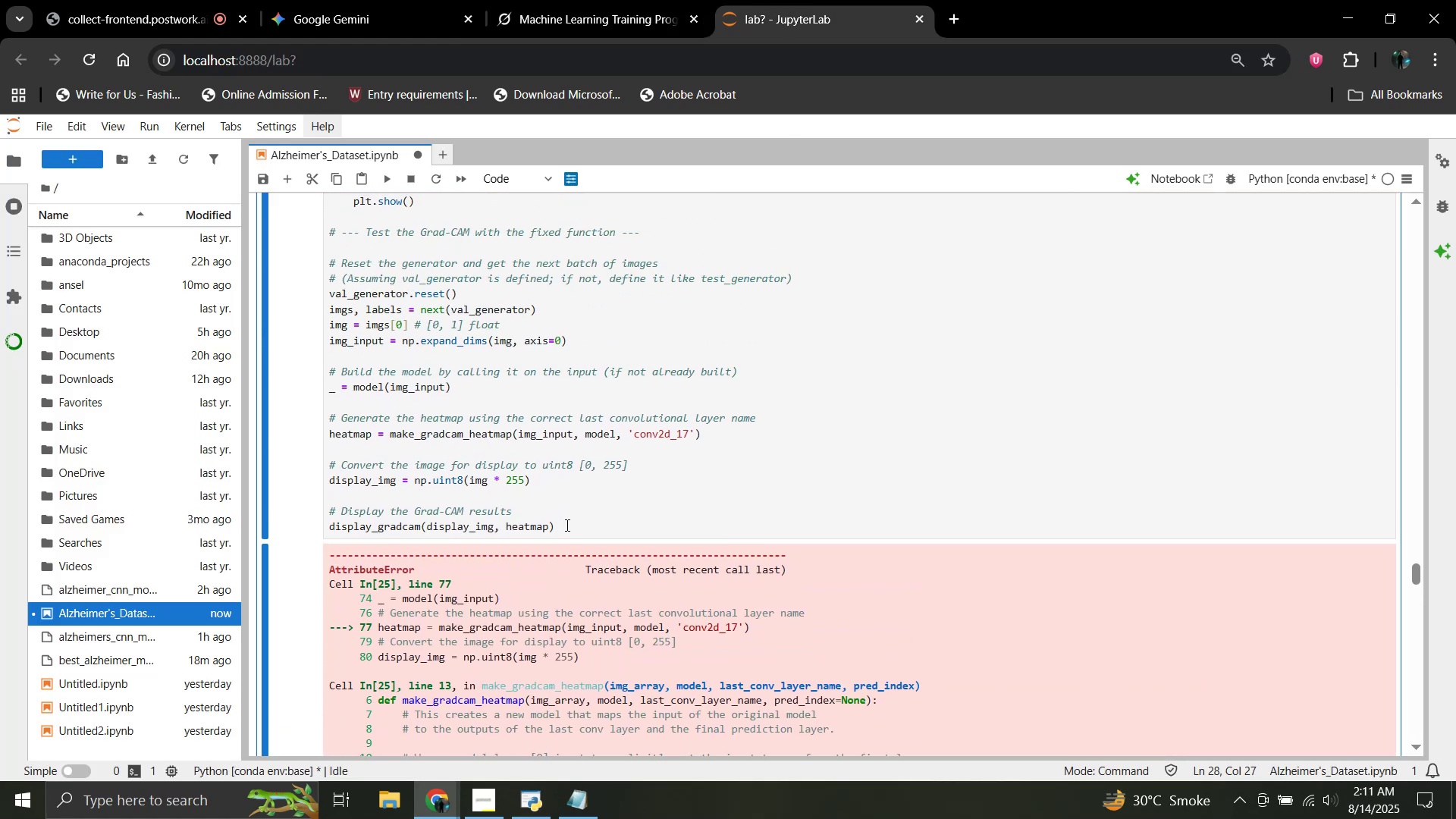 
left_click_drag(start_coordinate=[558, 526], to_coordinate=[446, 439])
 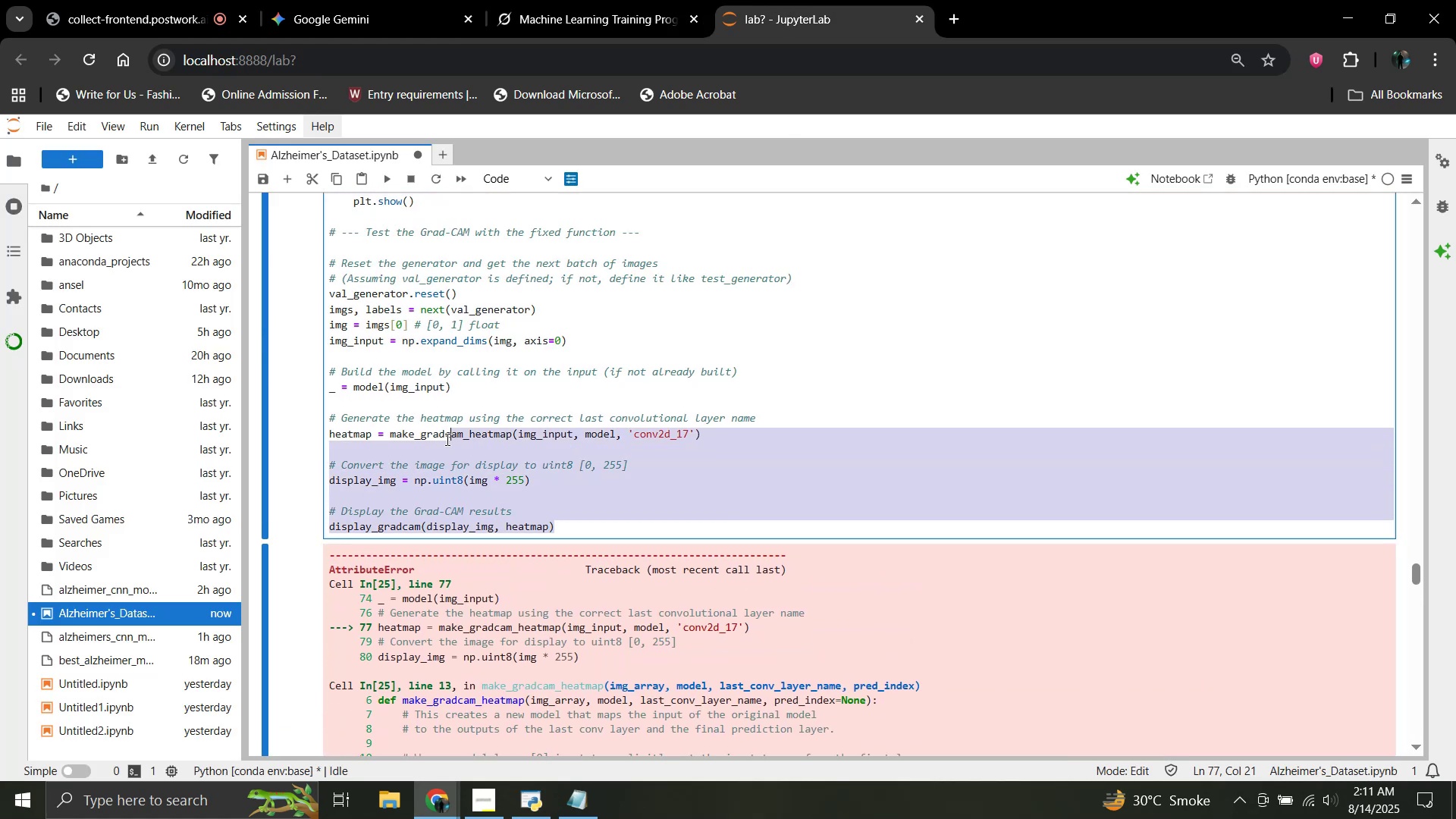 
scroll: coordinate [446, 439], scroll_direction: up, amount: 2.0
 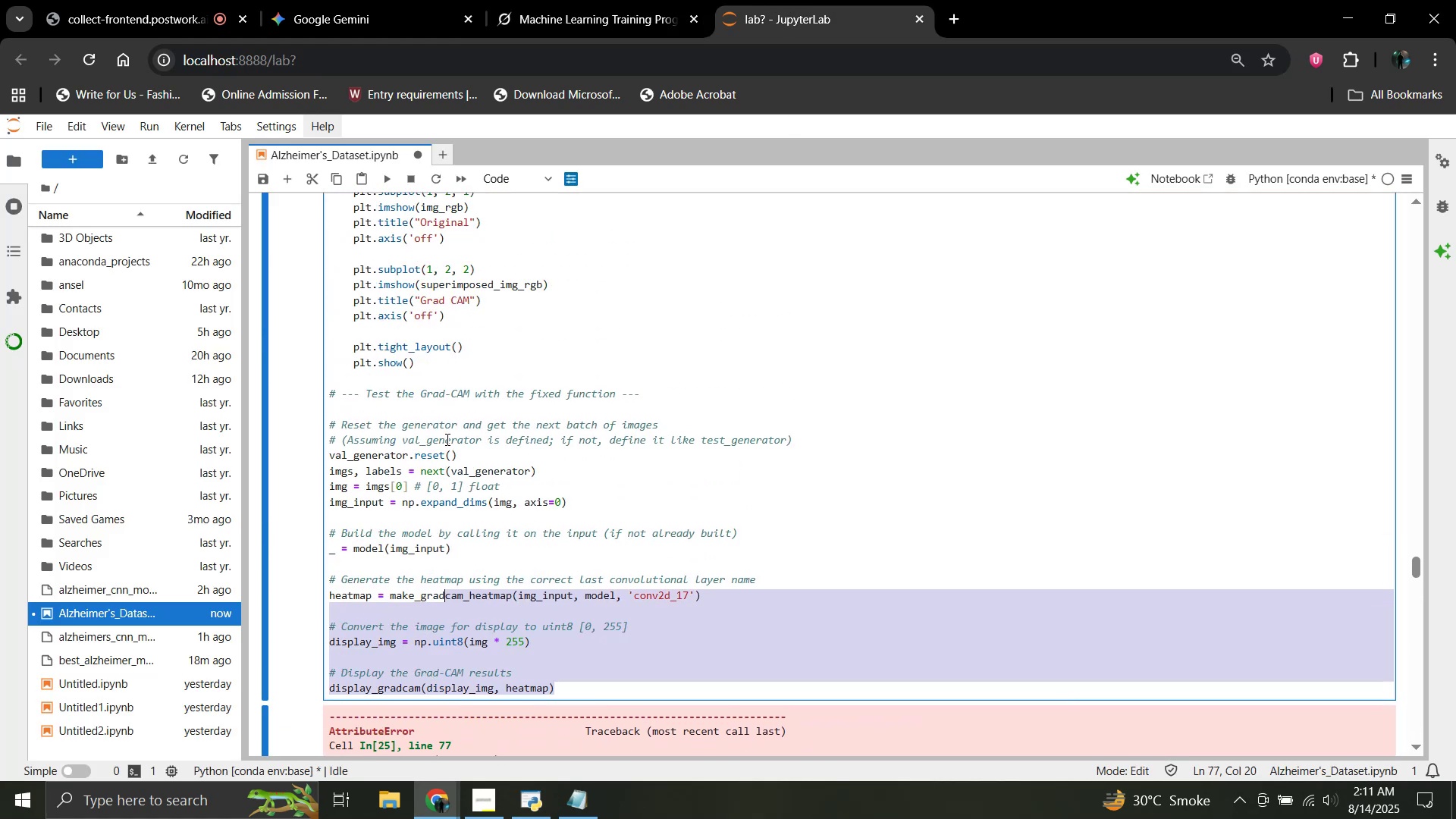 
left_click_drag(start_coordinate=[446, 439], to_coordinate=[440, 441])
 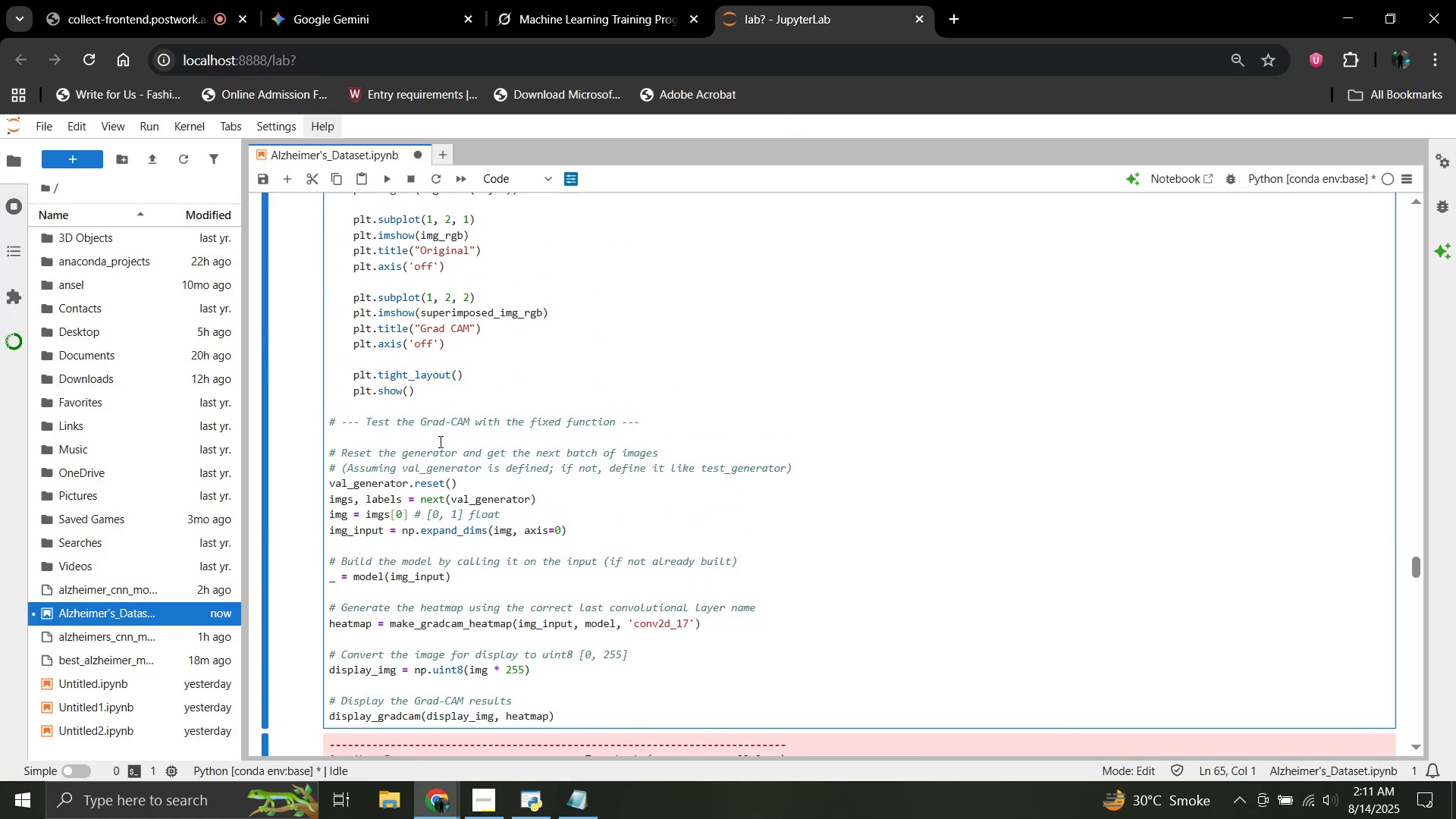 
scroll: coordinate [433, 441], scroll_direction: up, amount: 11.0
 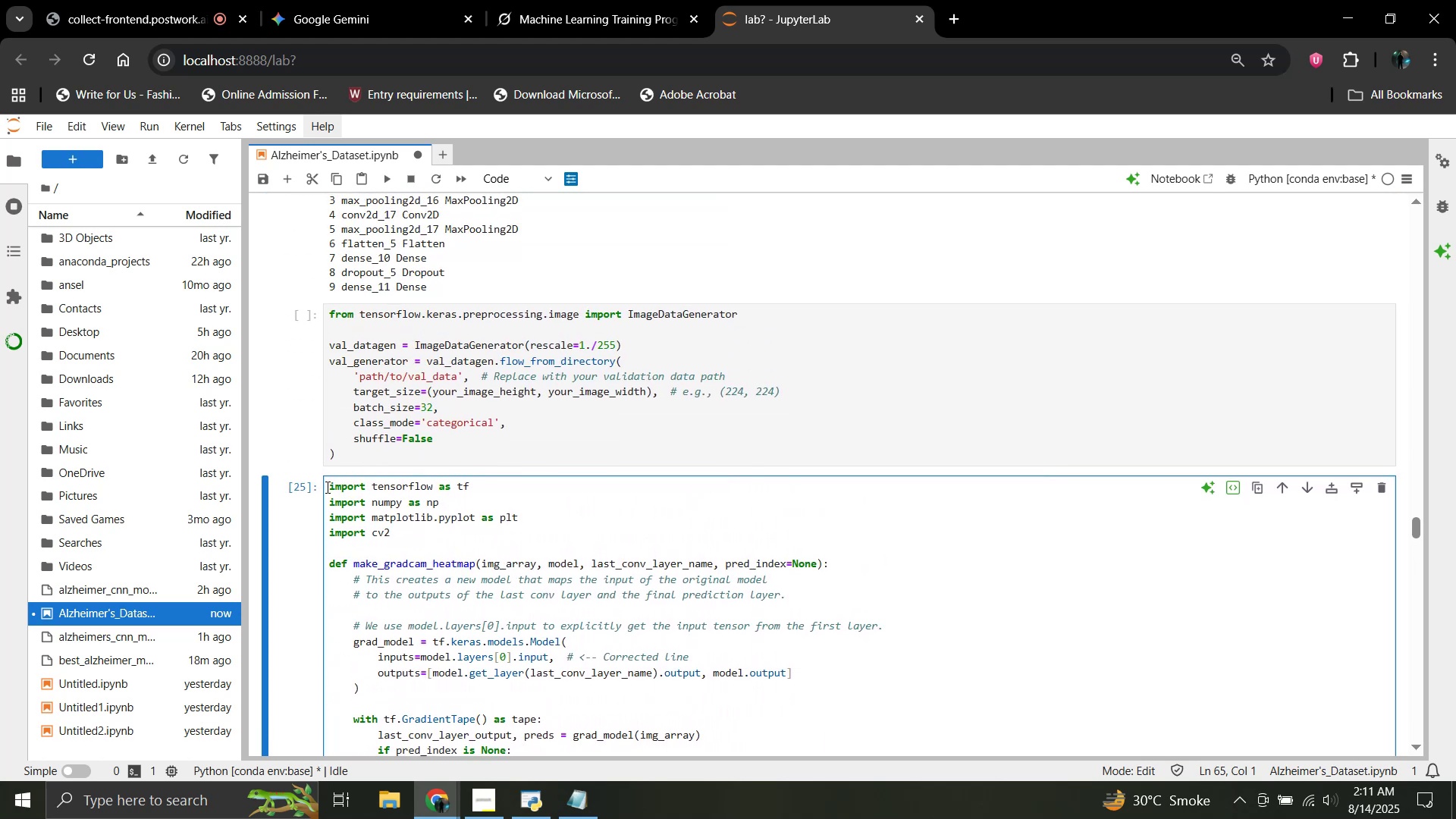 
left_click_drag(start_coordinate=[326, 487], to_coordinate=[573, 720])
 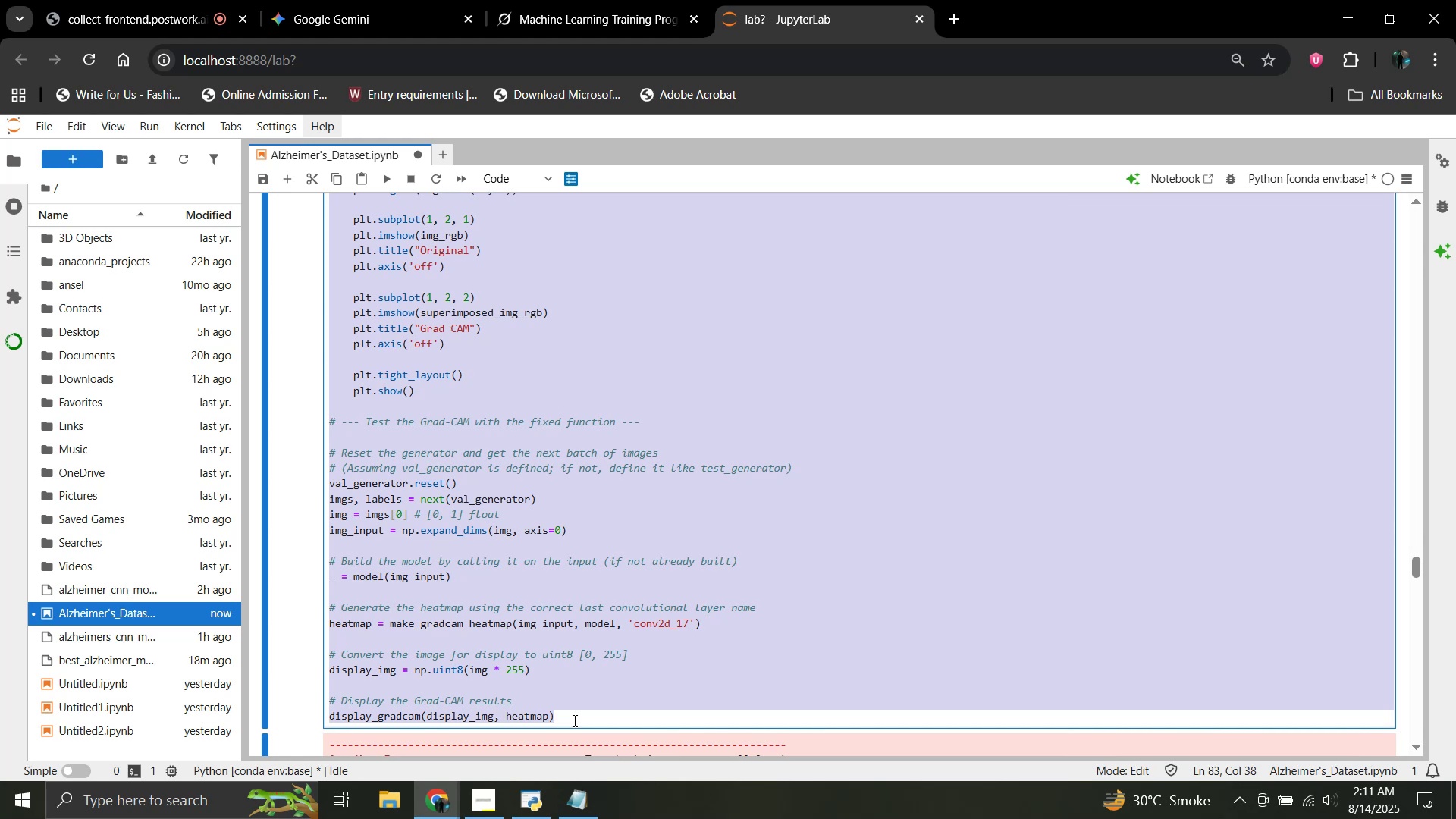 
scroll: coordinate [557, 621], scroll_direction: down, amount: 11.0
 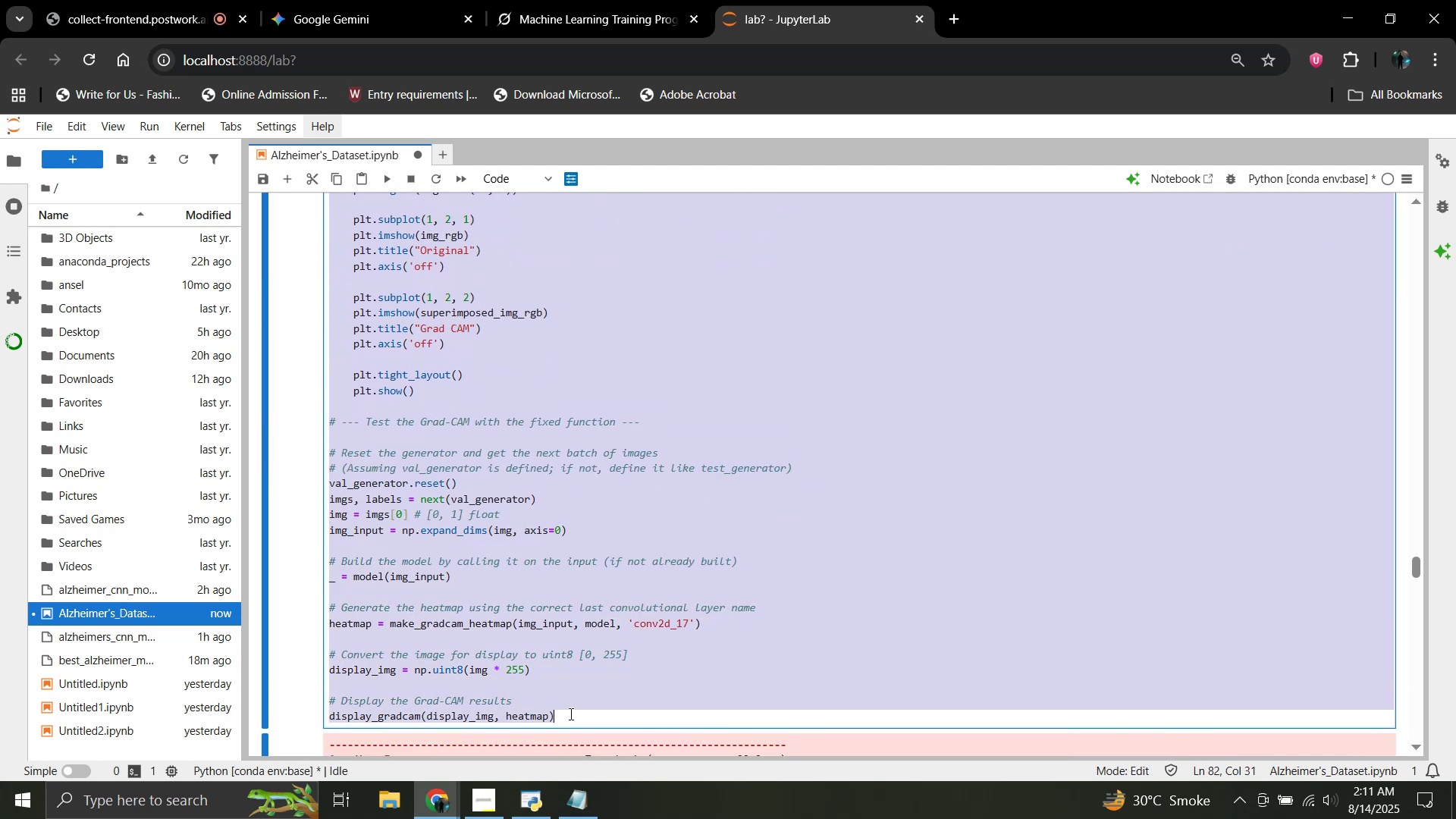 
key(Control+C)
 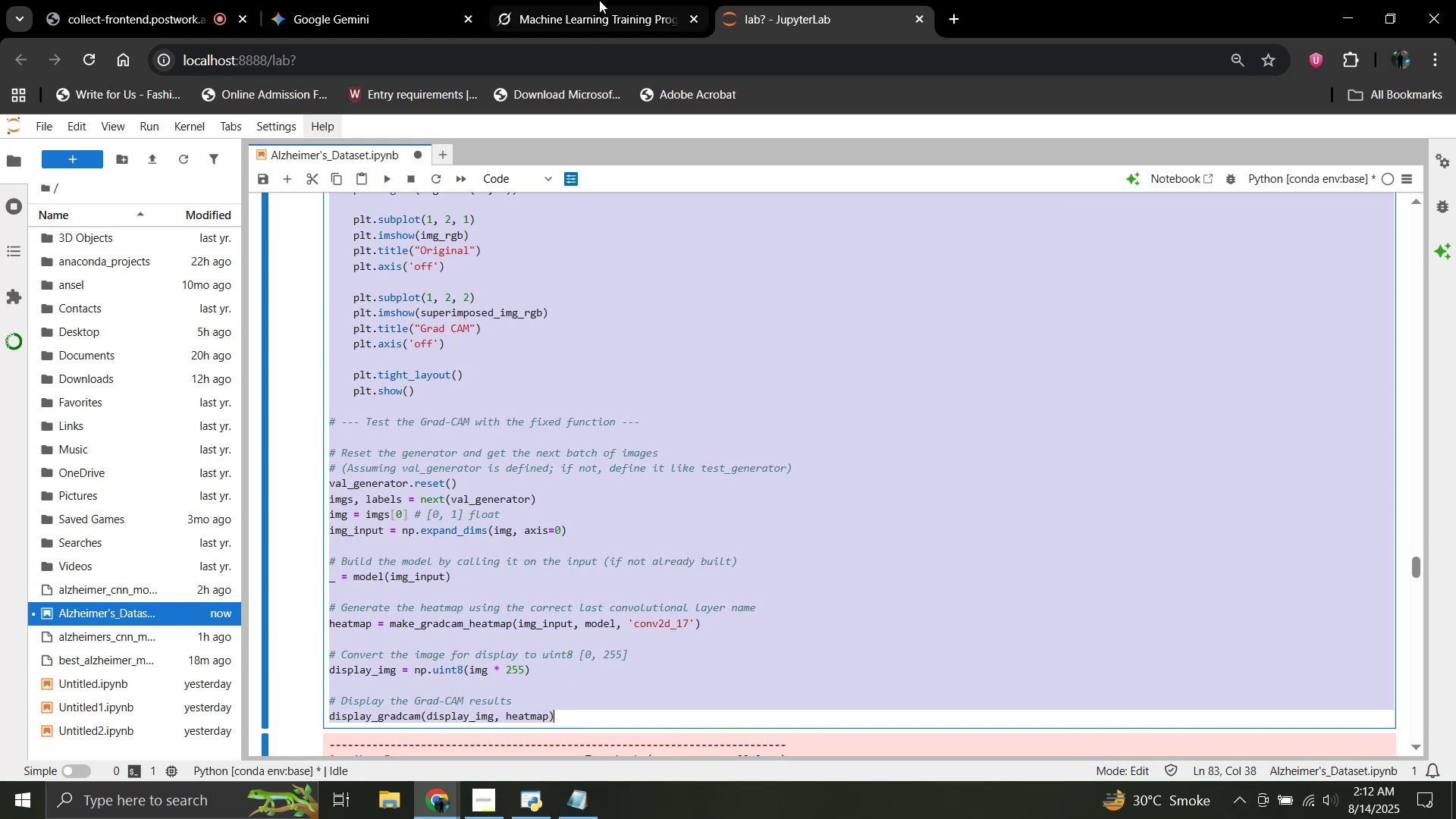 
left_click([599, 0])
 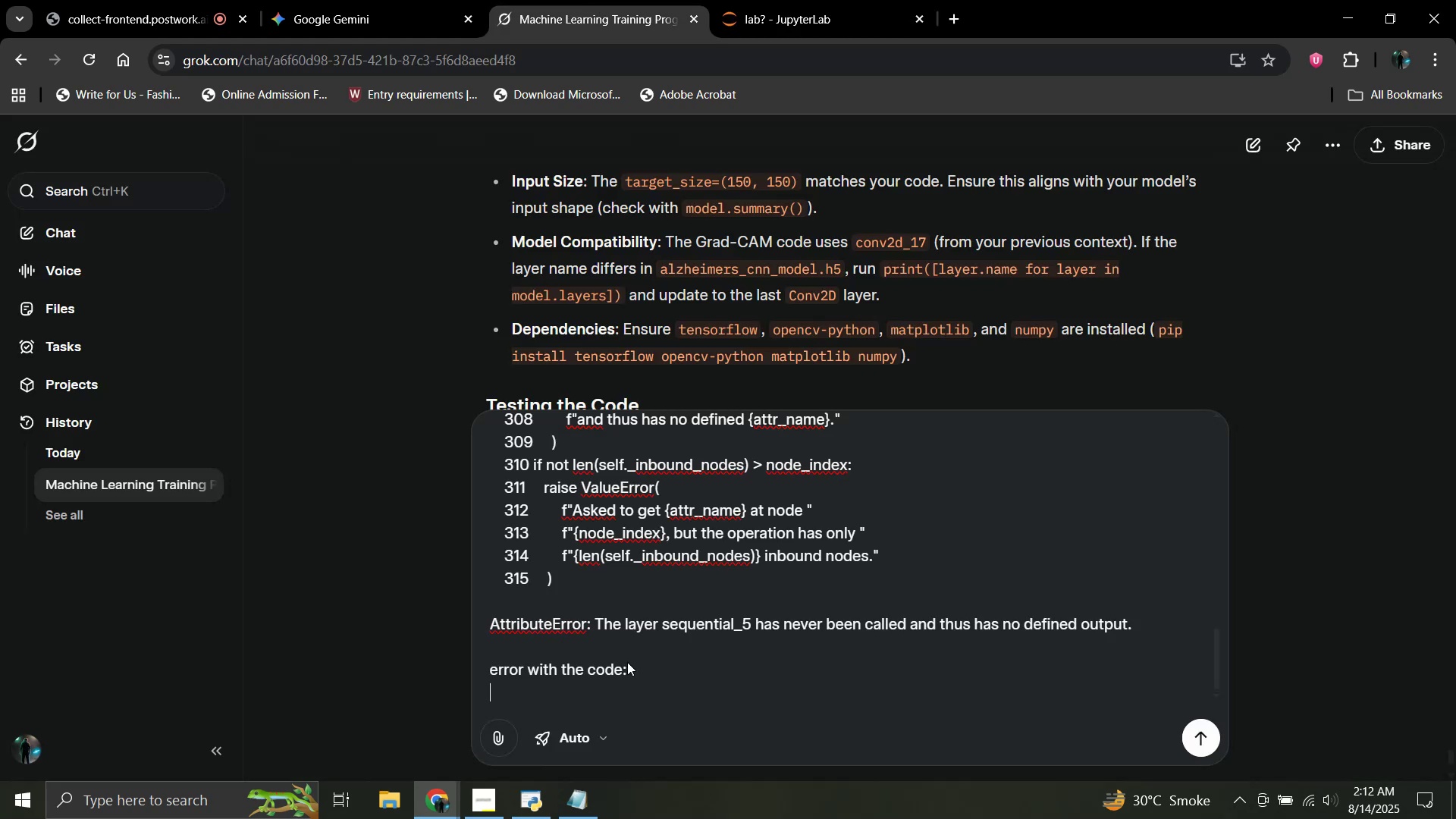 
key(Control+V)
 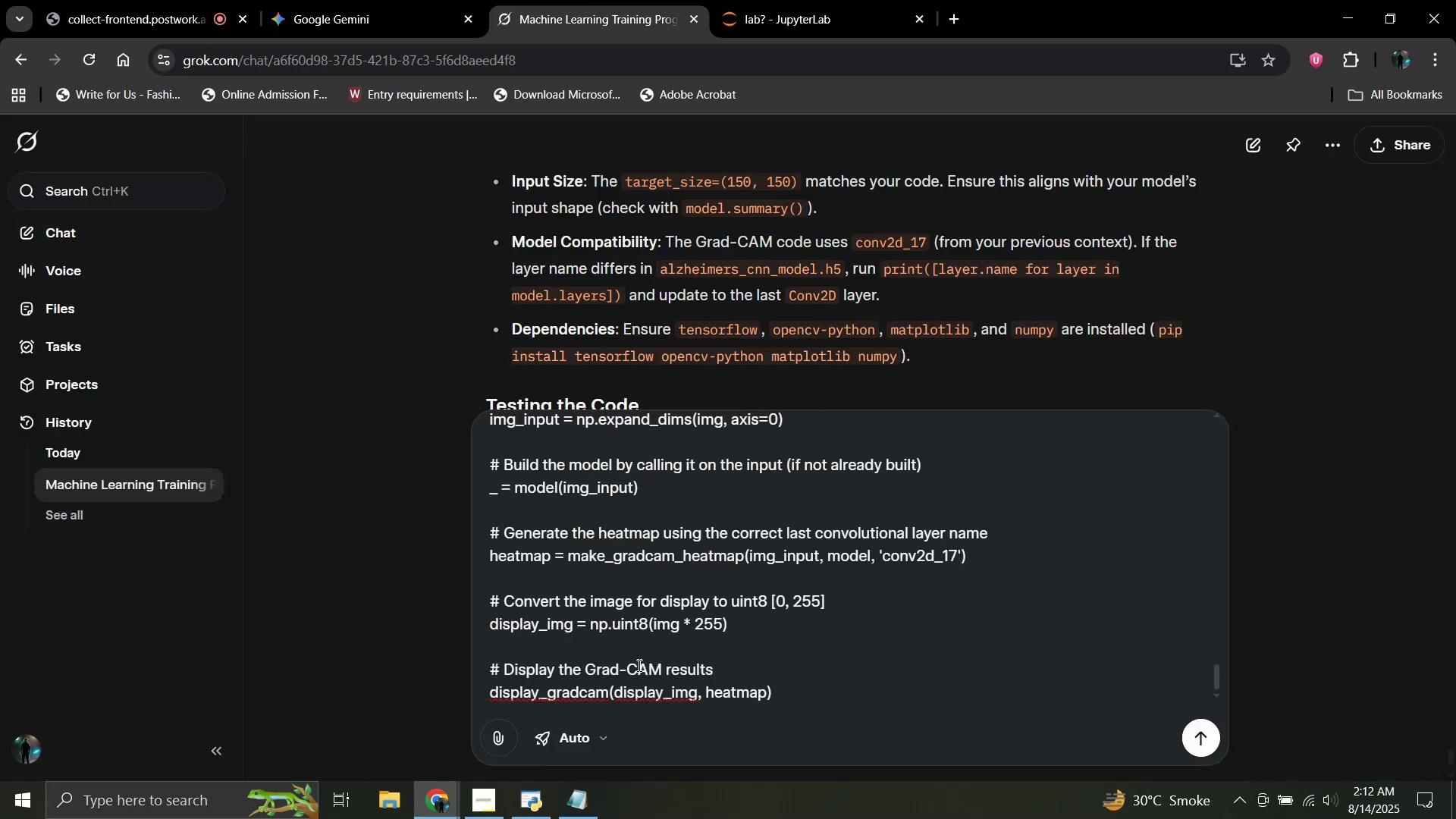 
key(Enter)
 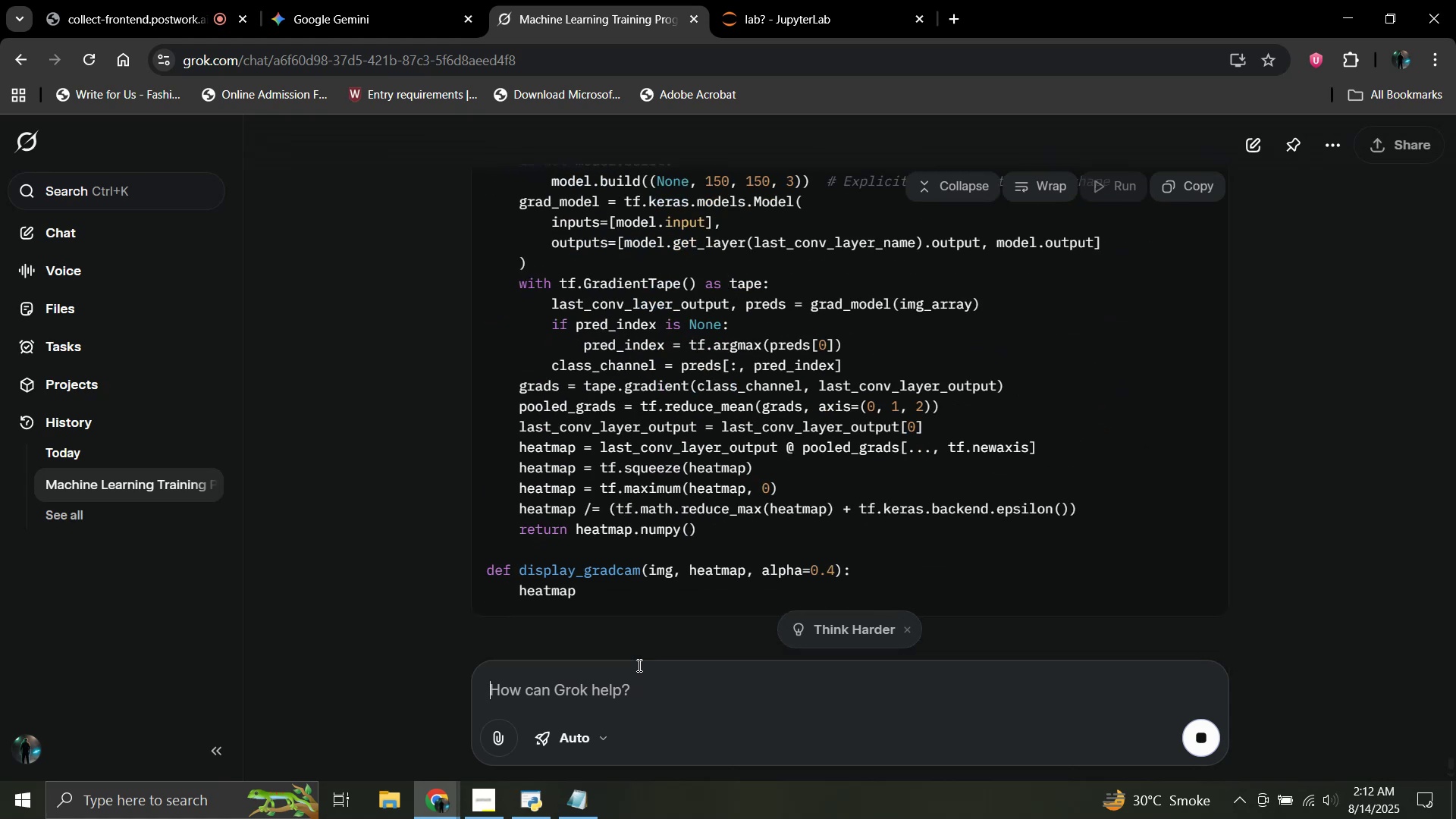 
wait(35.15)
 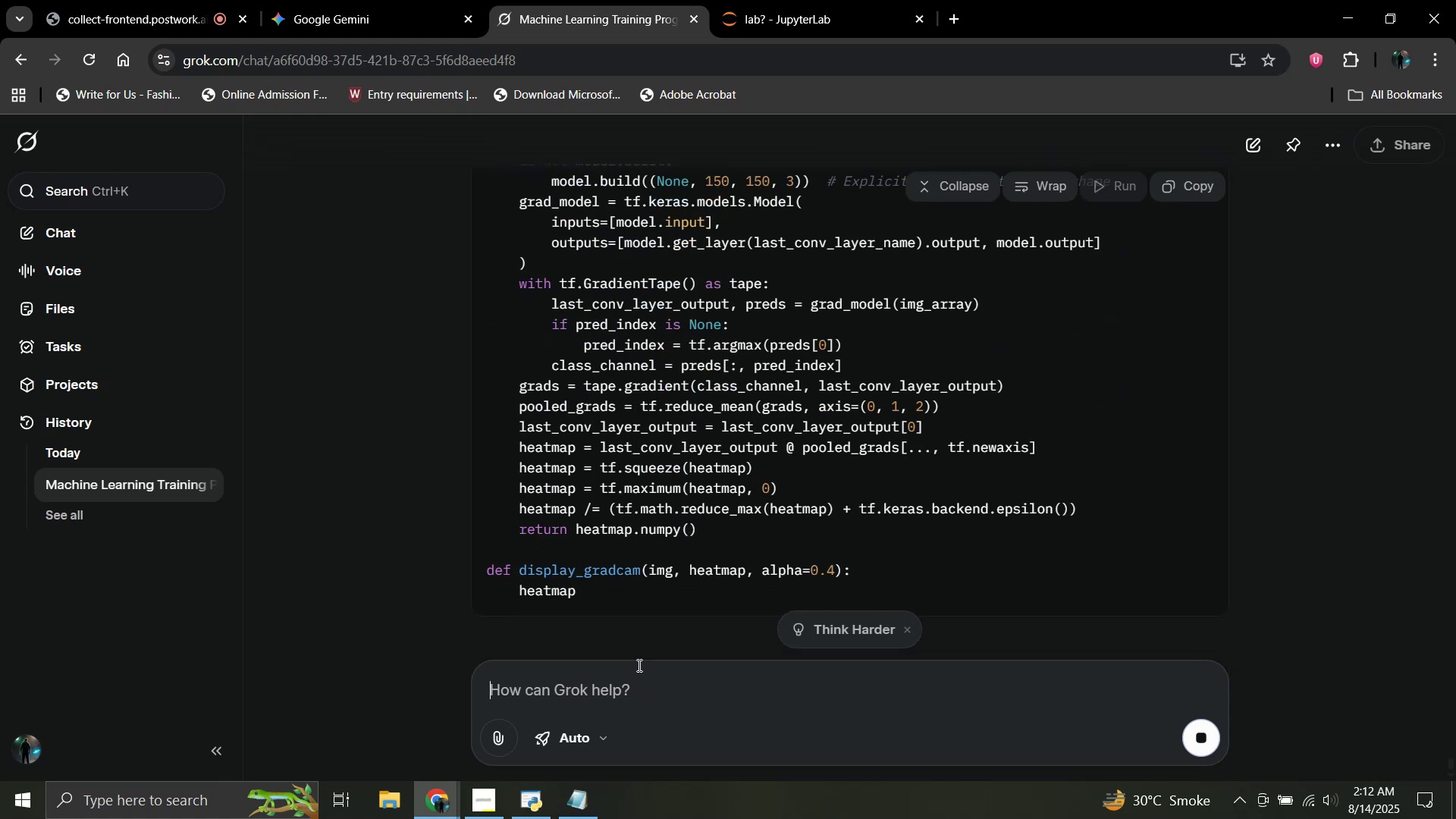 
left_click([791, 0])
 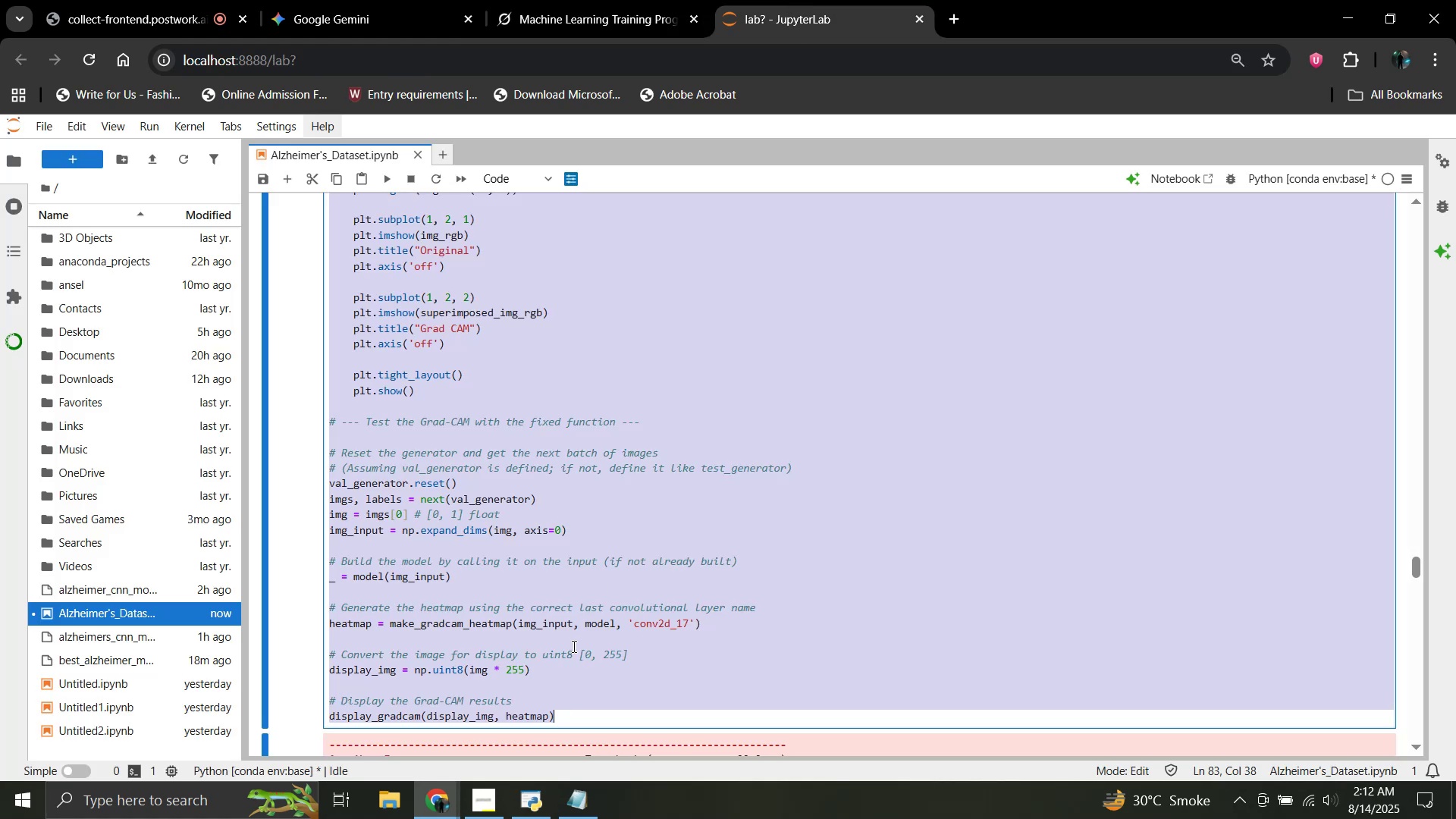 
scroll: coordinate [573, 646], scroll_direction: down, amount: 1.0
 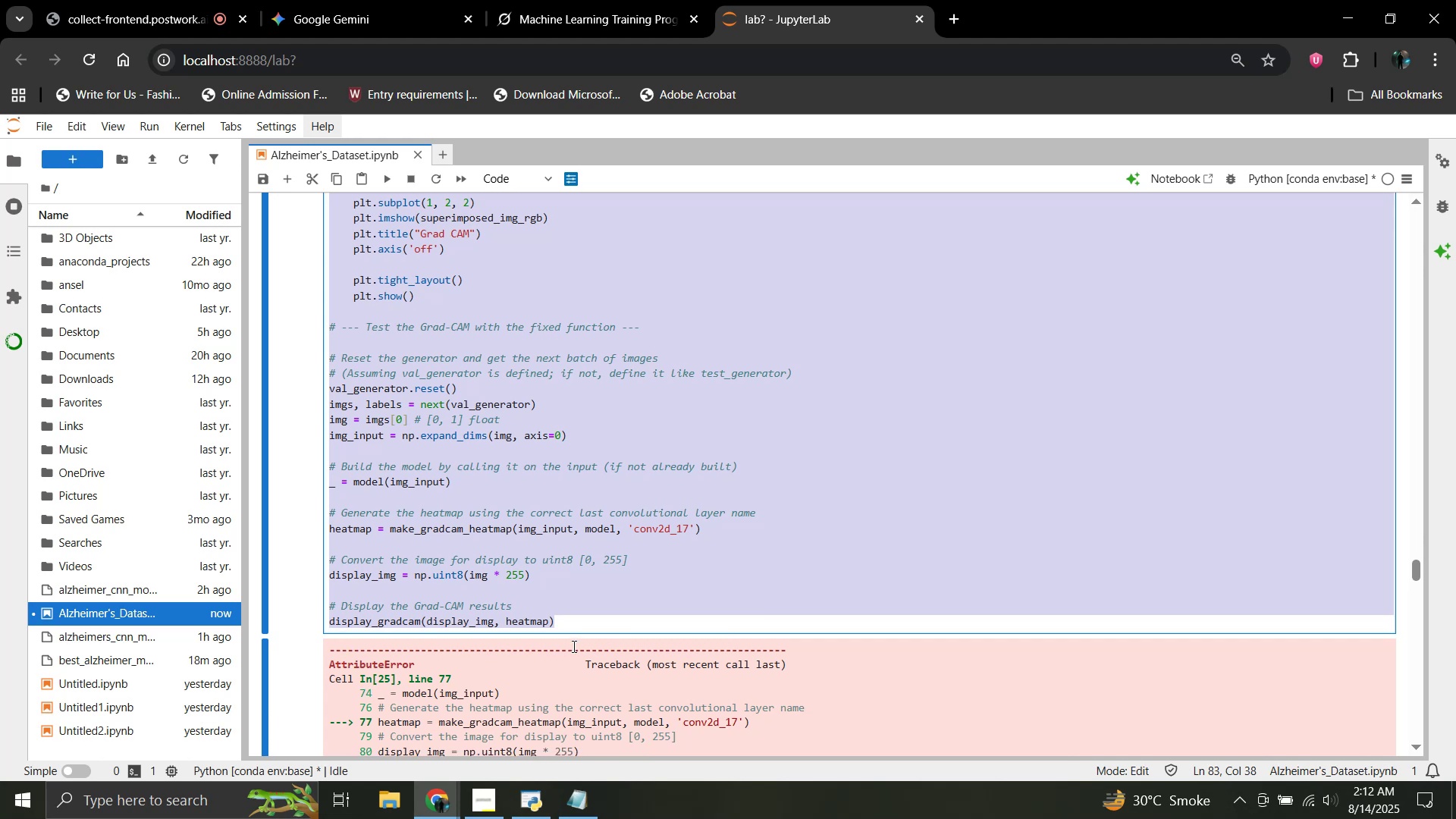 
left_click([573, 646])
 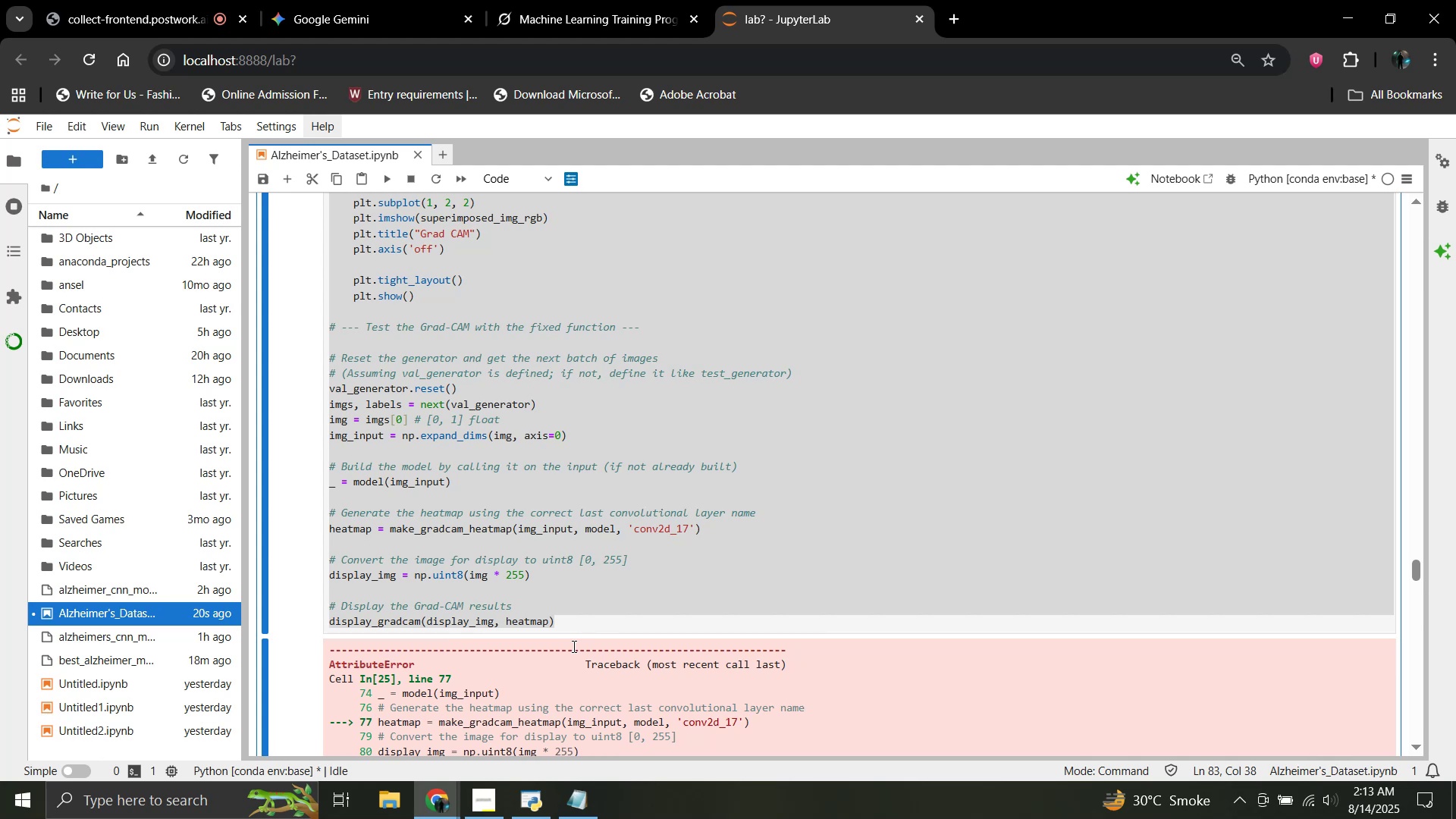 
wait(83.78)
 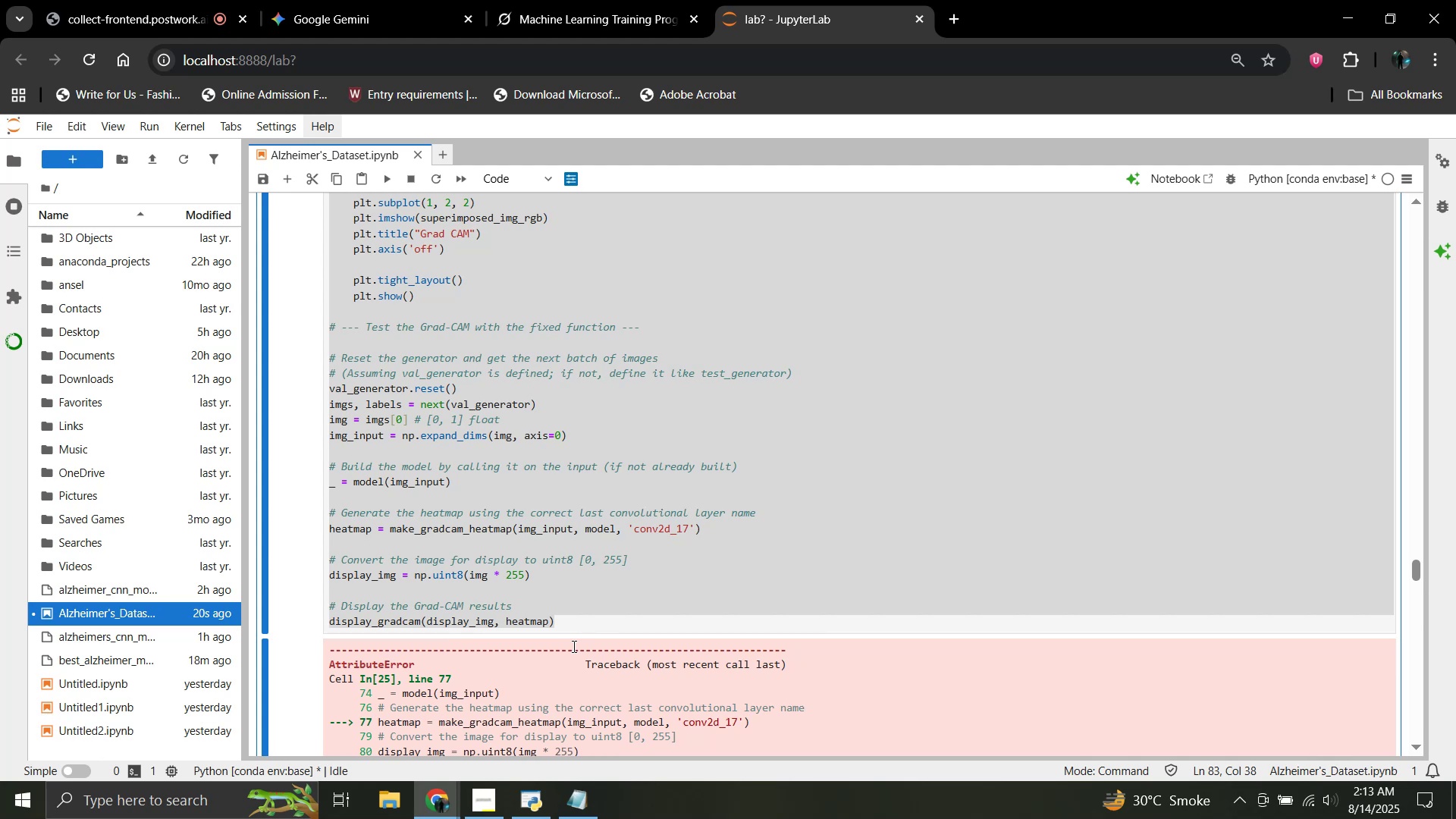 
hold_key(key=Unknown, duration=0.54)
 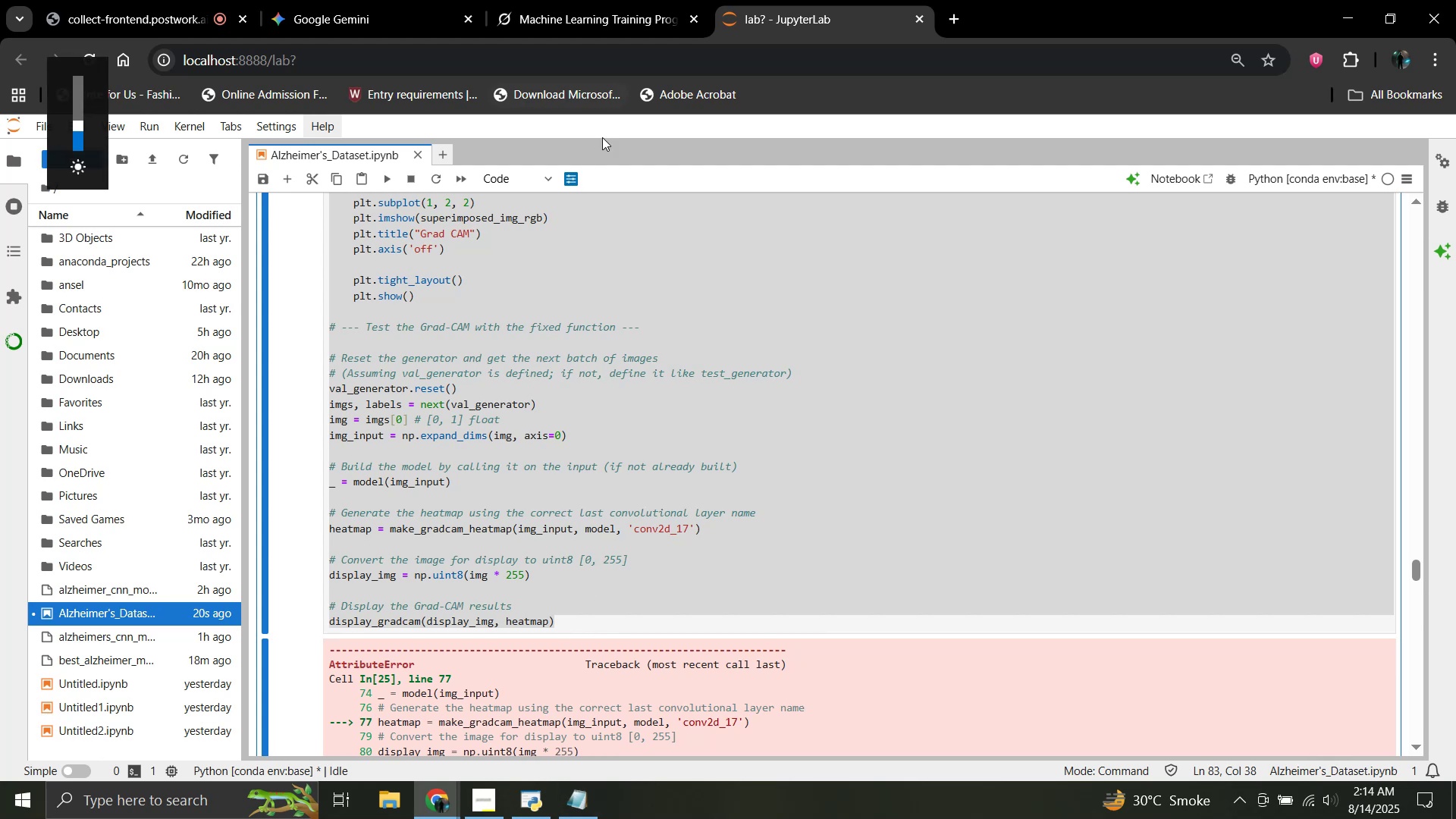 
left_click([618, 0])
 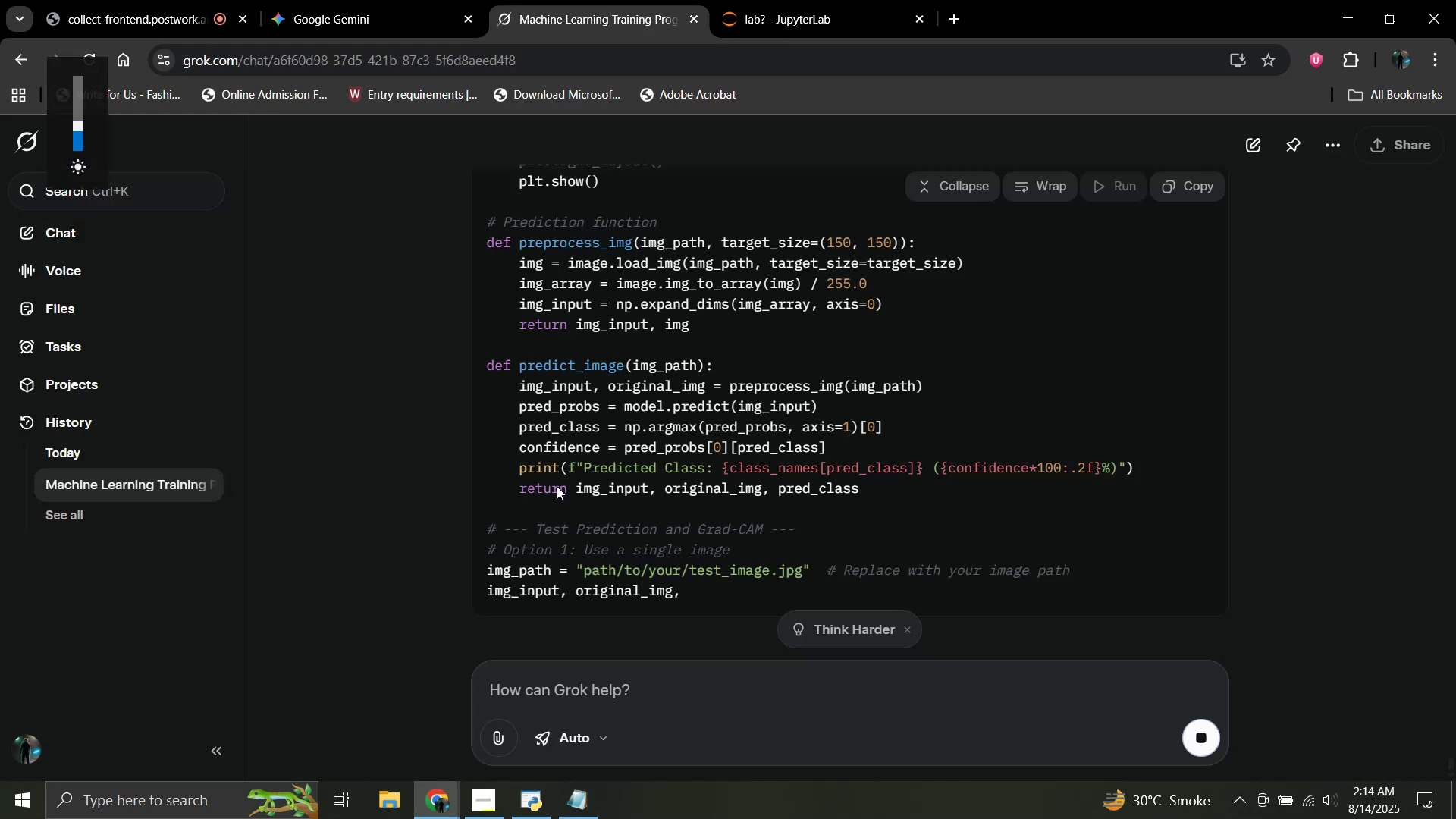 
scroll: coordinate [557, 492], scroll_direction: down, amount: 15.0
 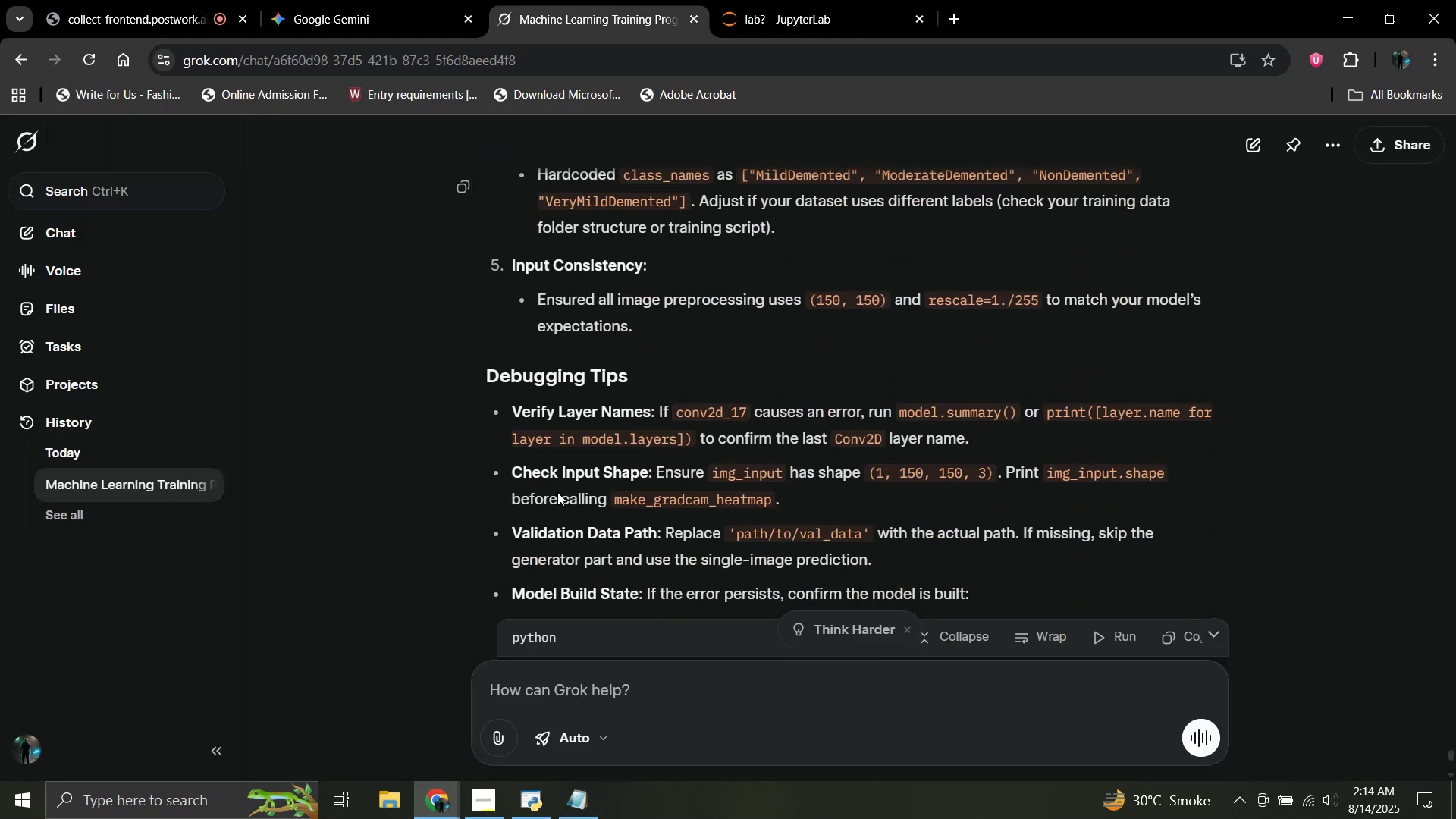 
scroll: coordinate [557, 492], scroll_direction: up, amount: 26.0
 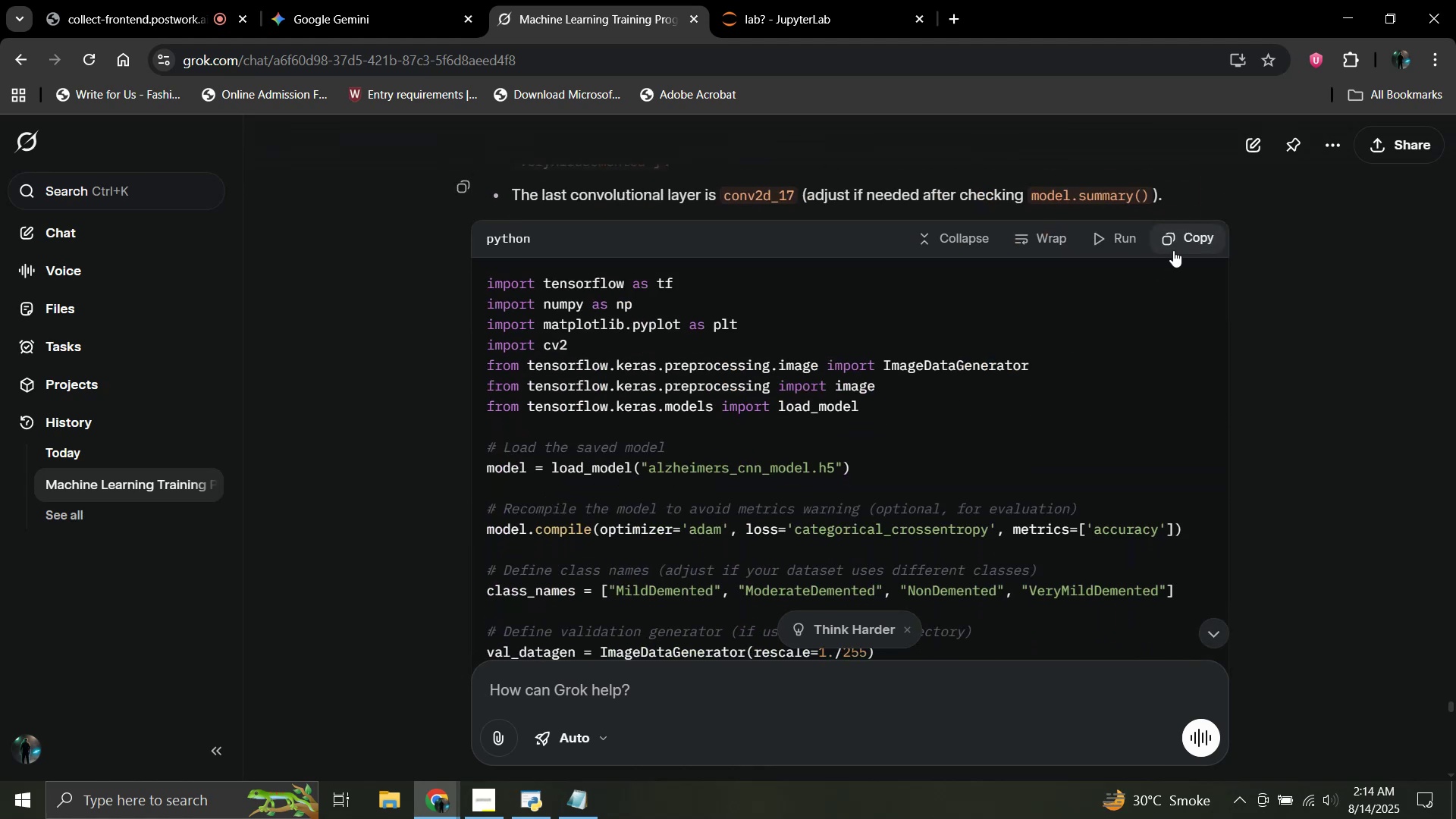 
left_click([1175, 241])
 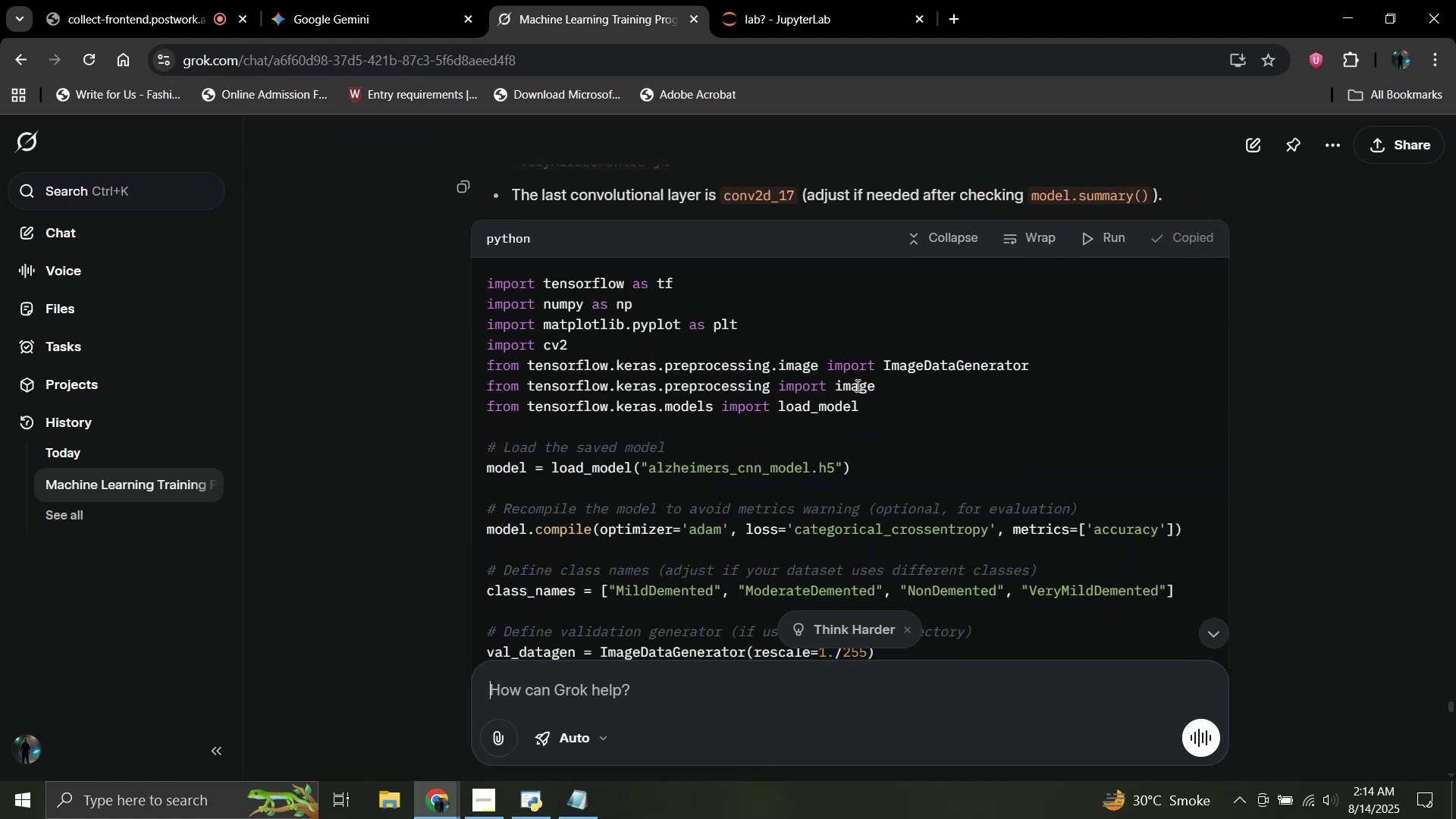 
scroll: coordinate [830, 386], scroll_direction: down, amount: 25.0
 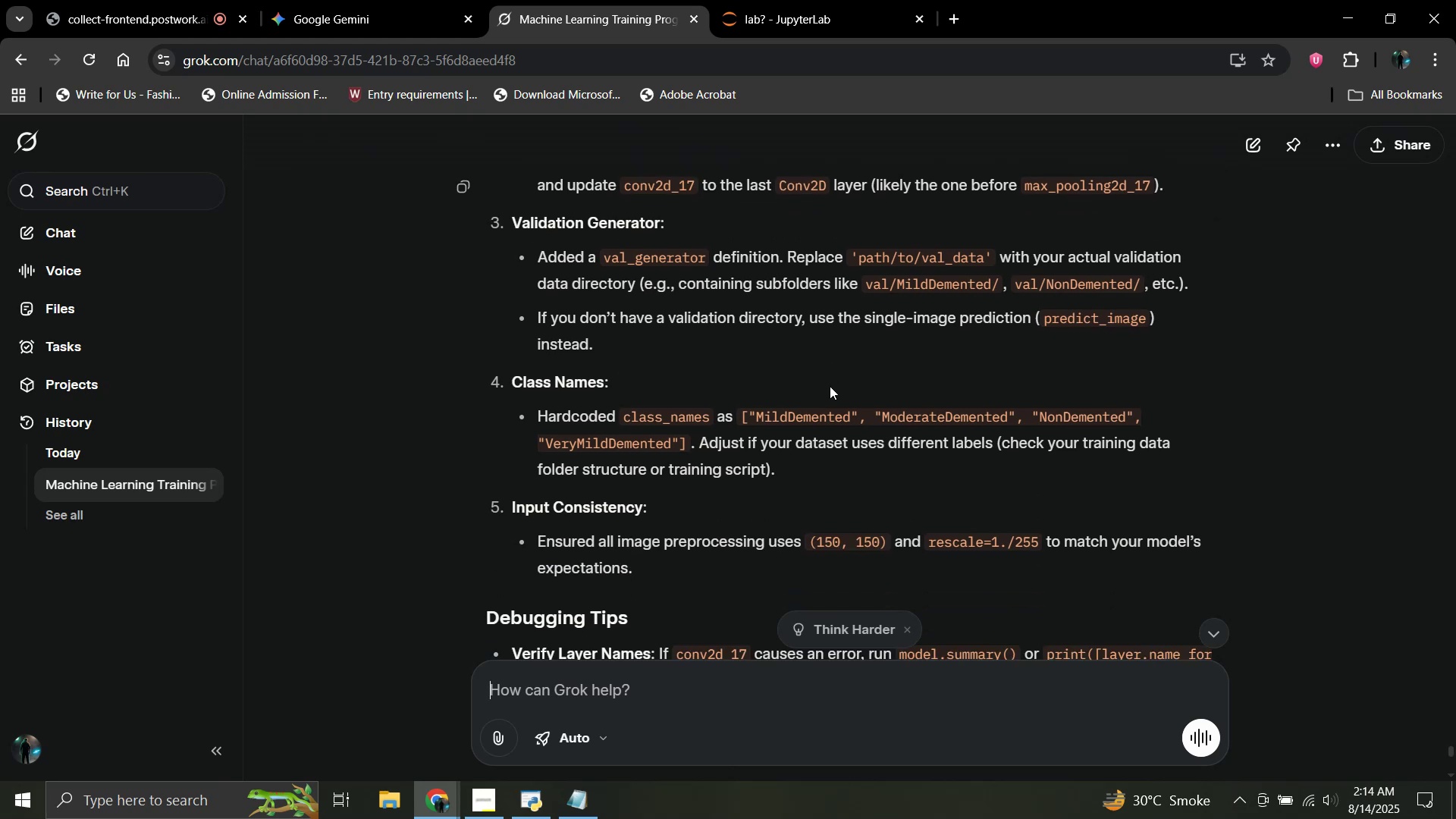 
scroll: coordinate [830, 386], scroll_direction: down, amount: 7.0
 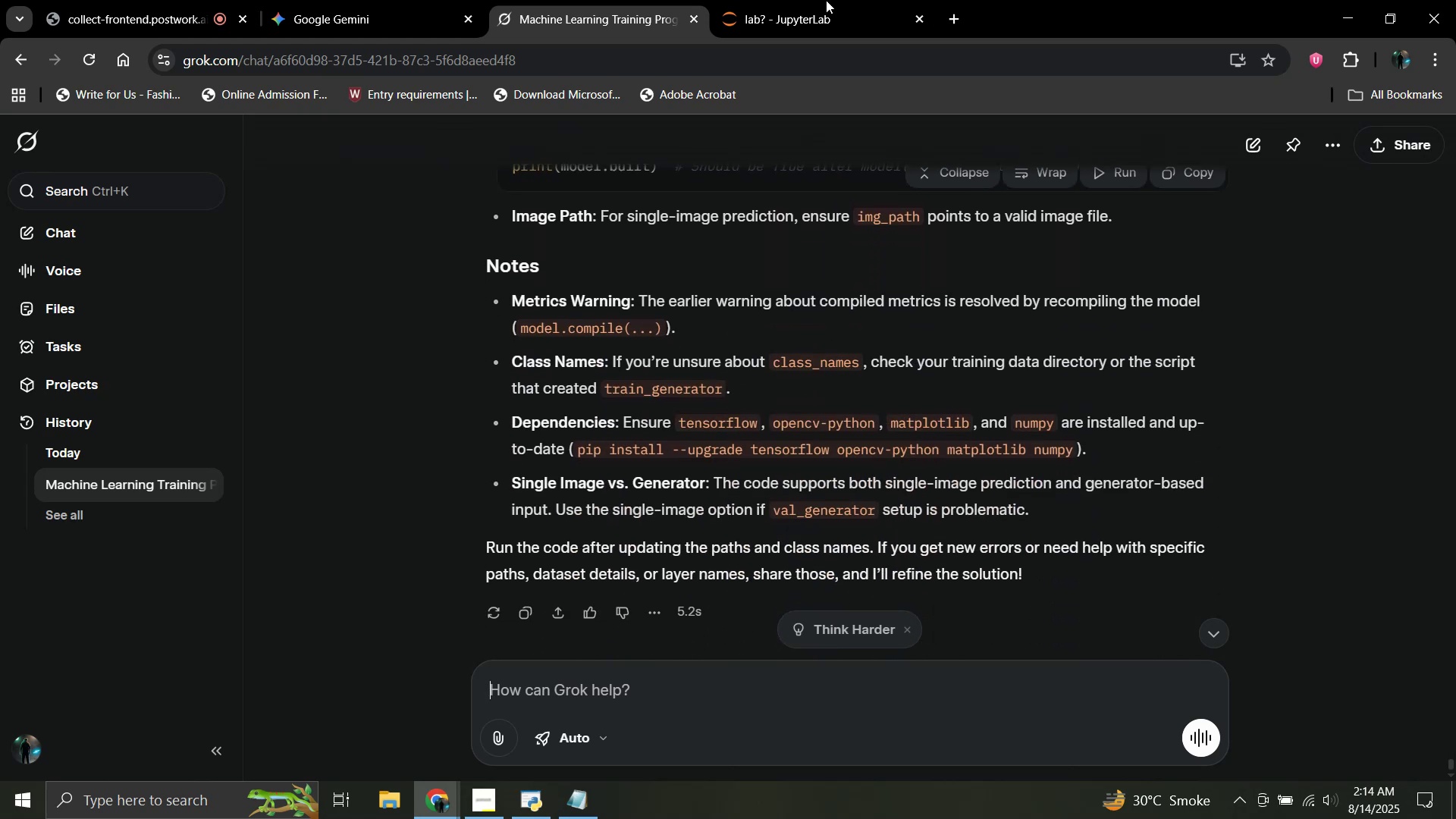 
left_click([819, 0])
 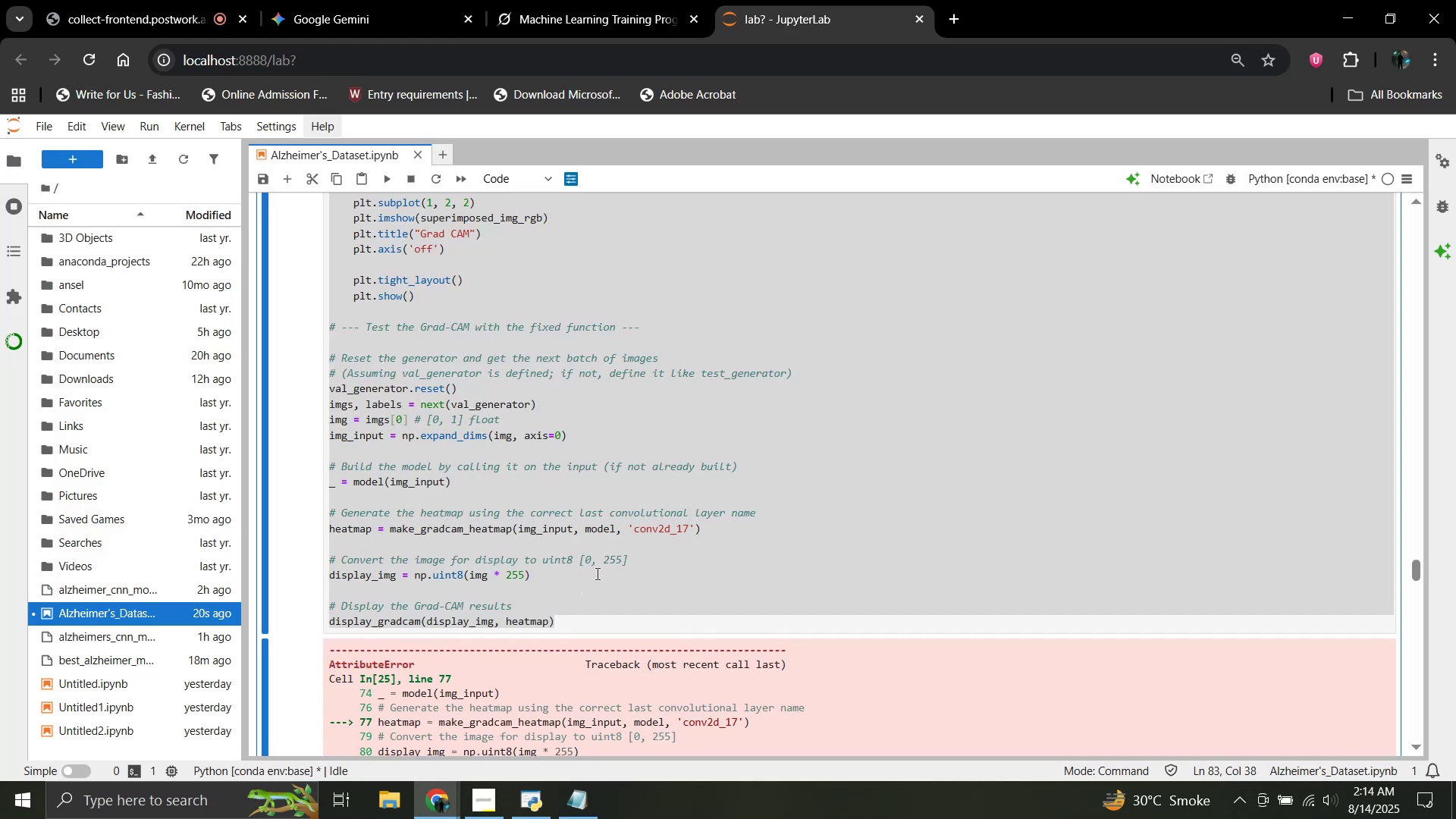 
key(Control+ControlLeft)
 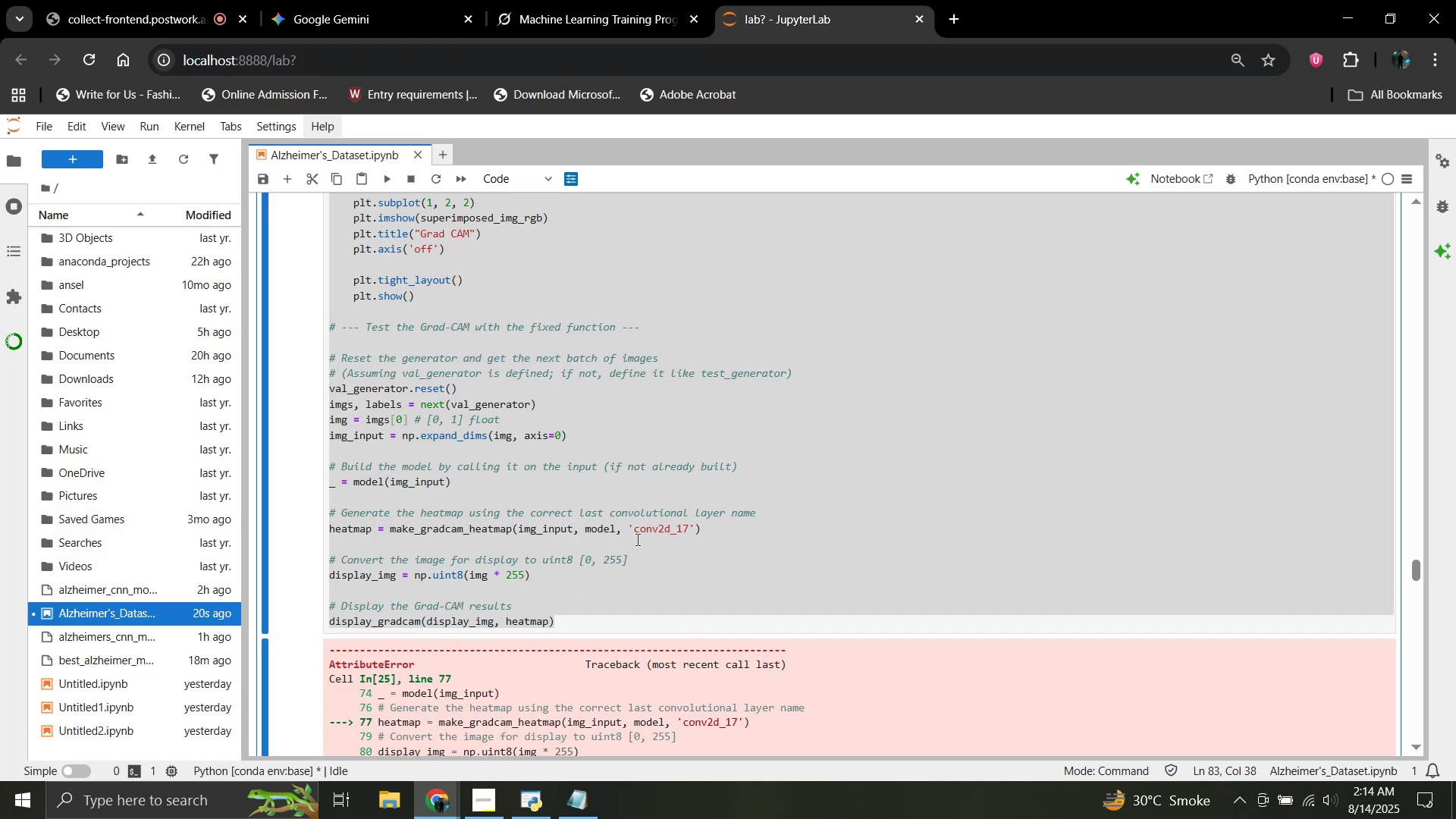 
key(Control+V)
 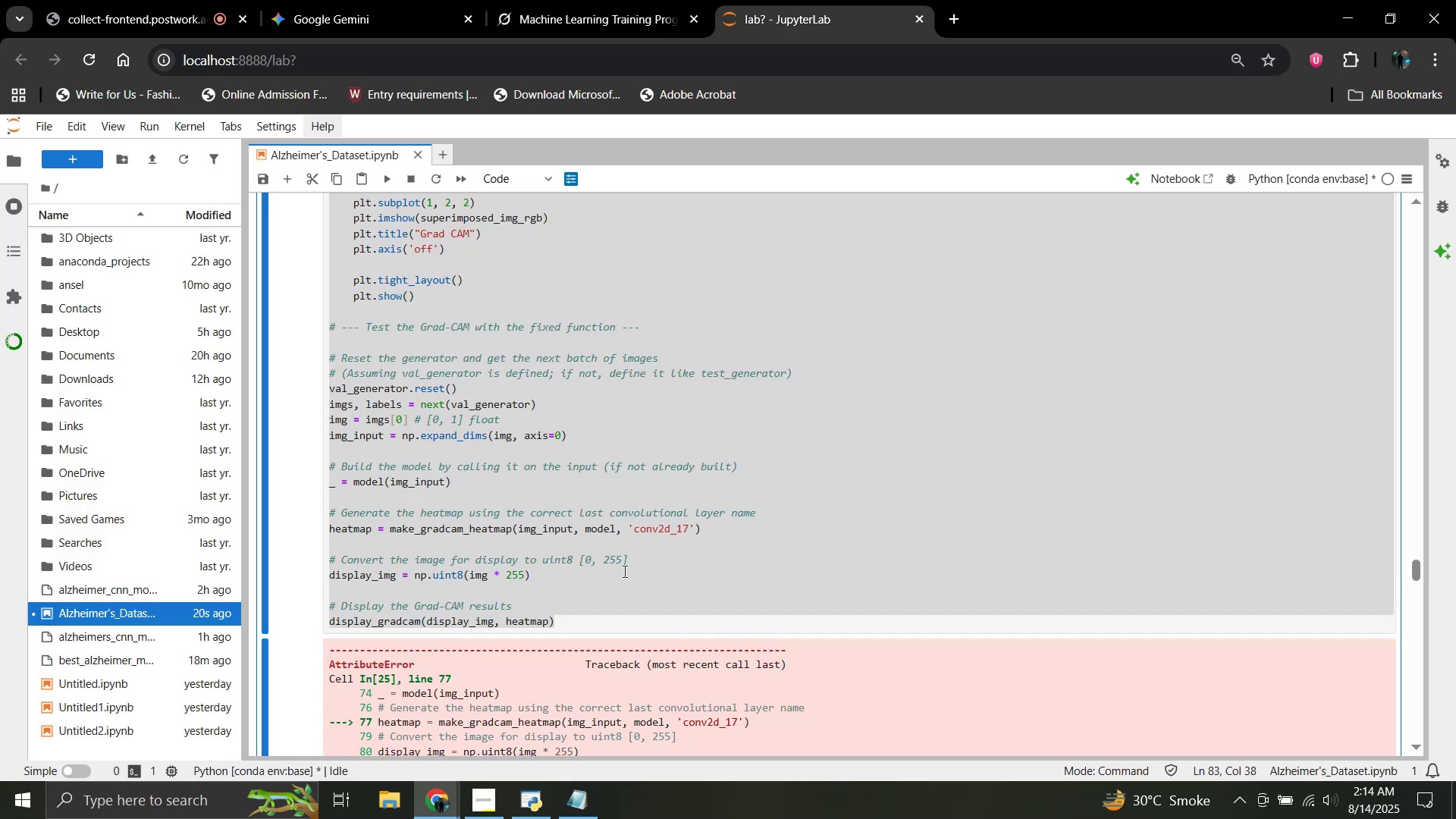 
left_click([614, 595])
 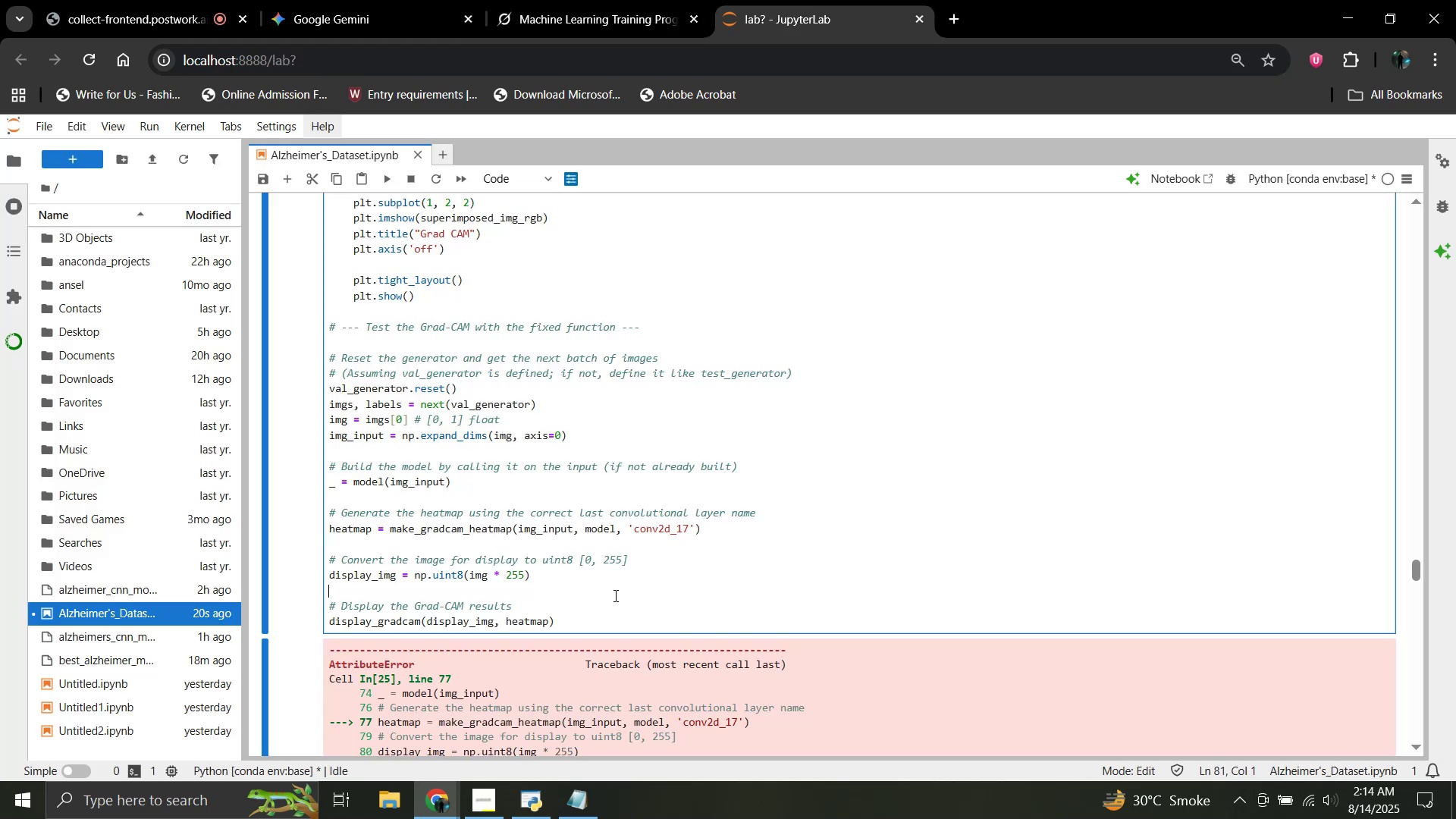 
hold_key(key=ControlLeft, duration=0.44)
 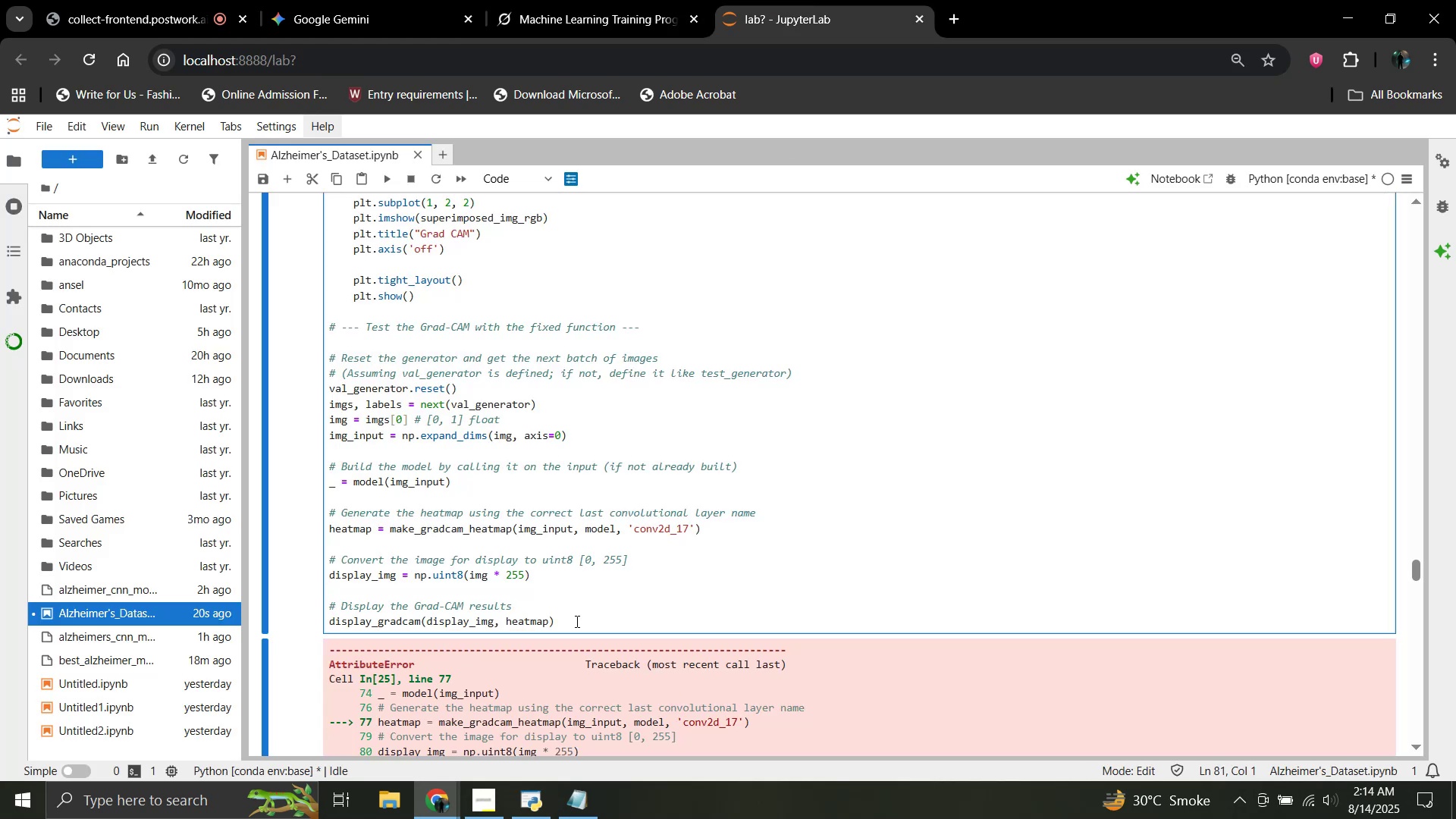 
left_click_drag(start_coordinate=[576, 621], to_coordinate=[326, 392])
 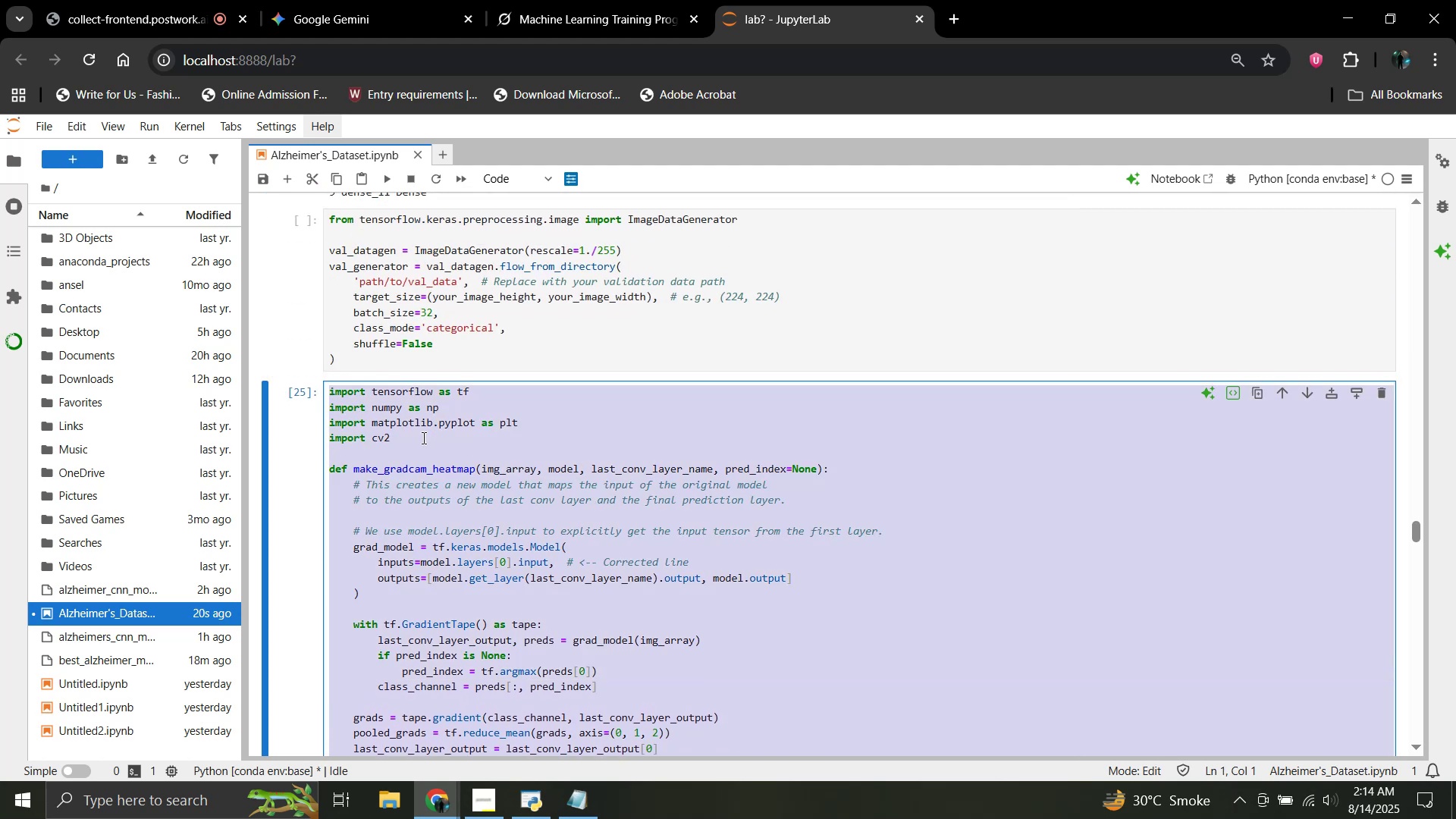 
scroll: coordinate [356, 405], scroll_direction: up, amount: 11.0
 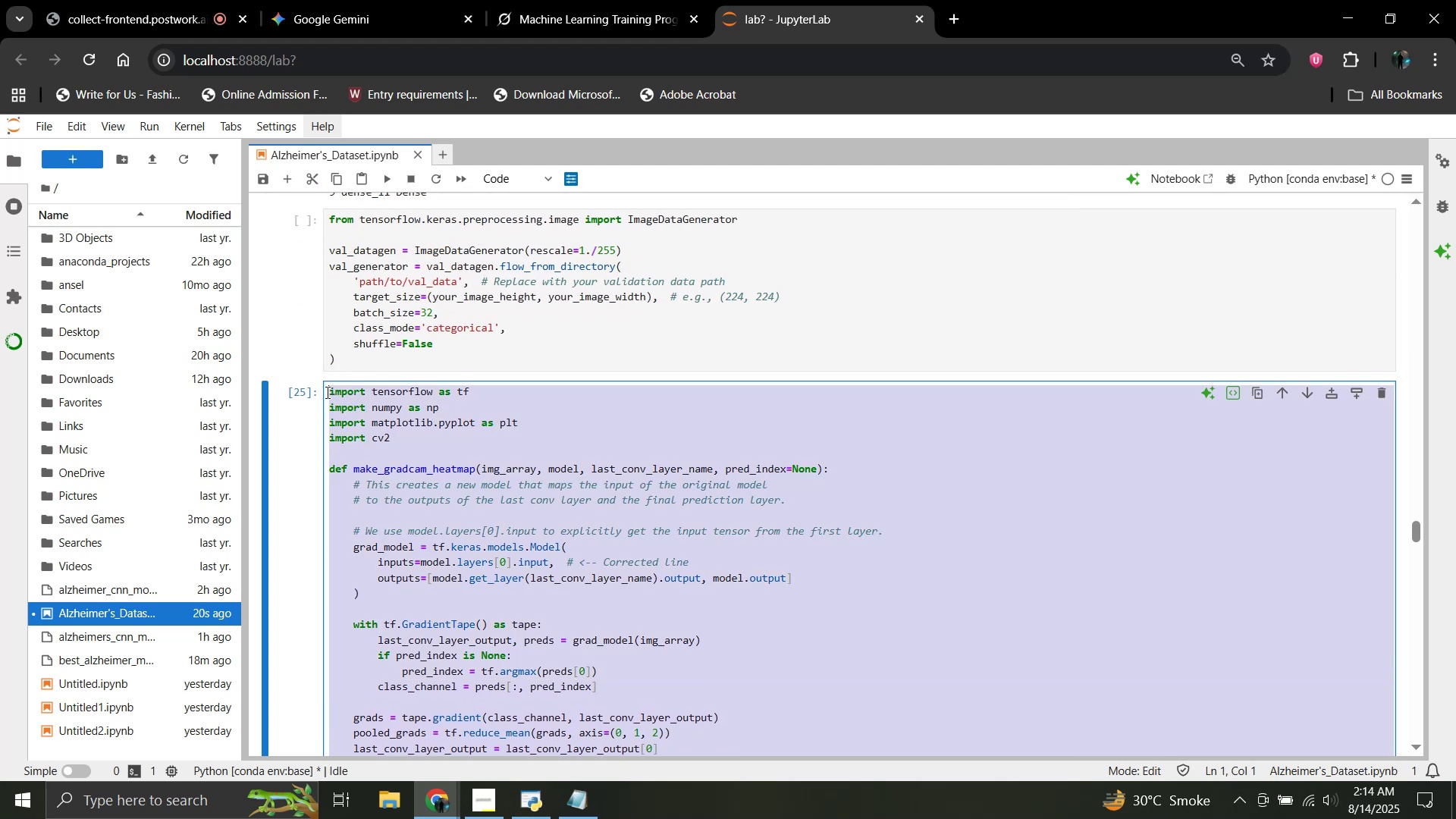 
key(Control+V)
 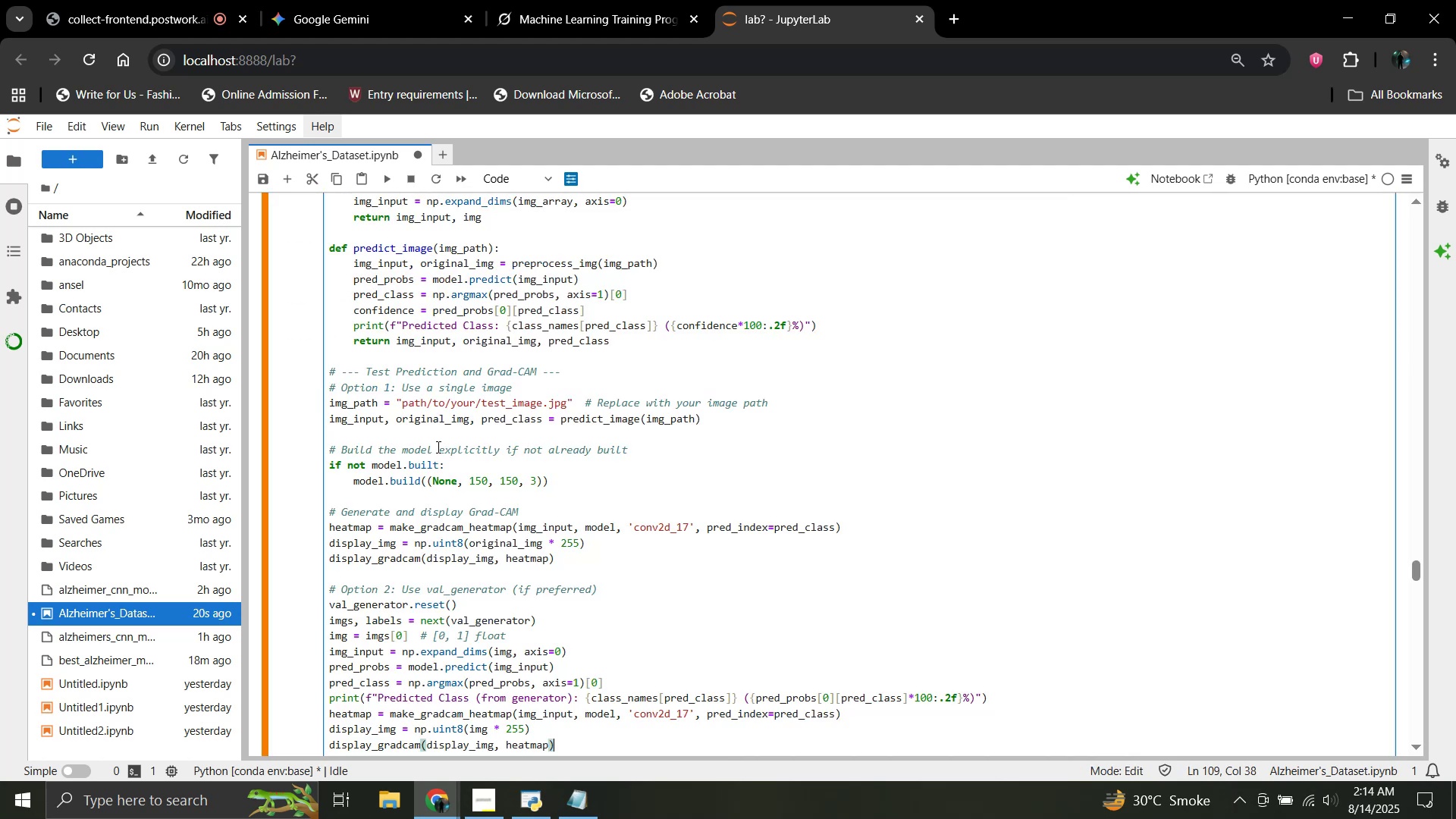 
scroll: coordinate [563, 522], scroll_direction: down, amount: 2.0
 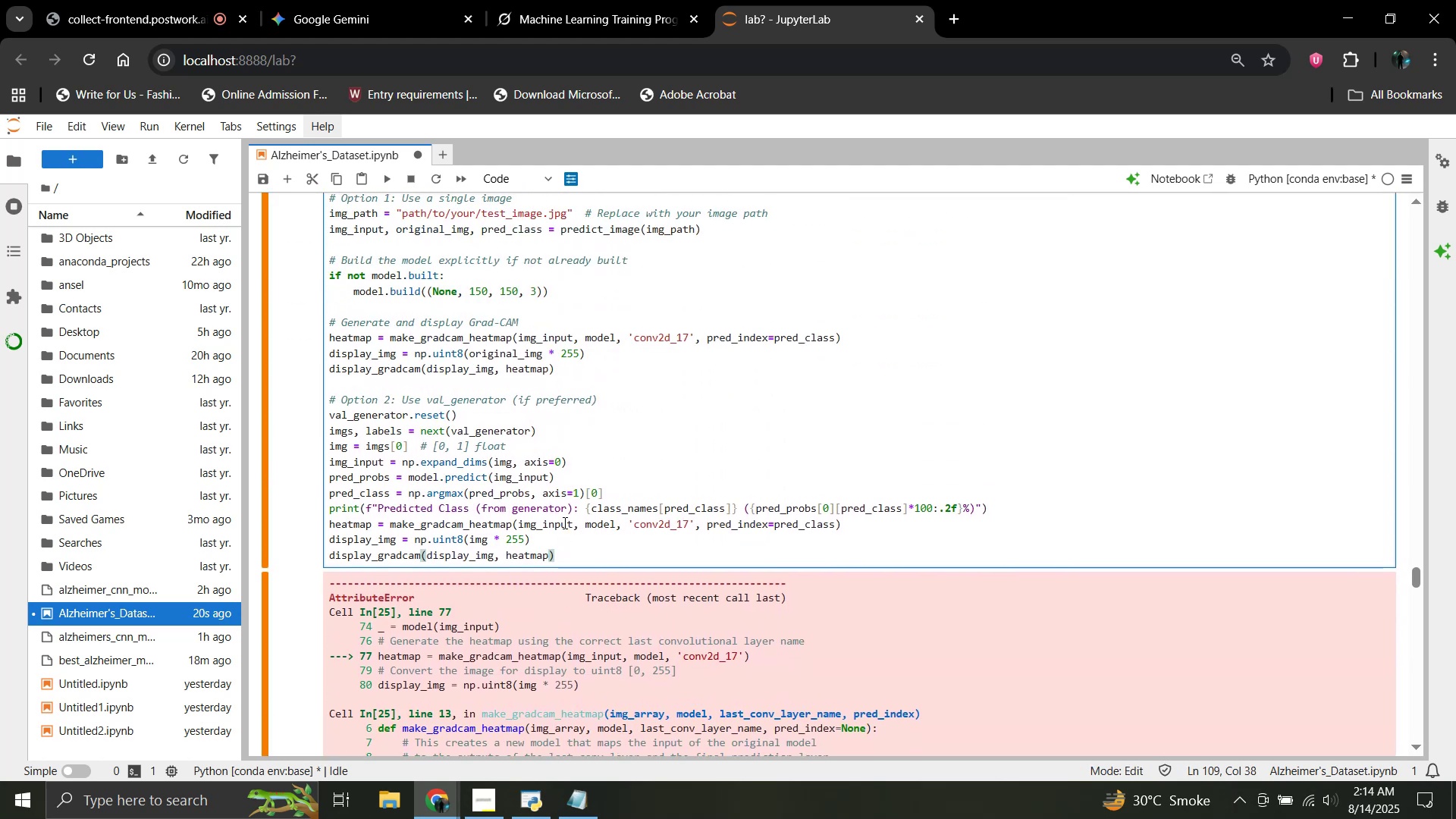 
key(Shift+Enter)
 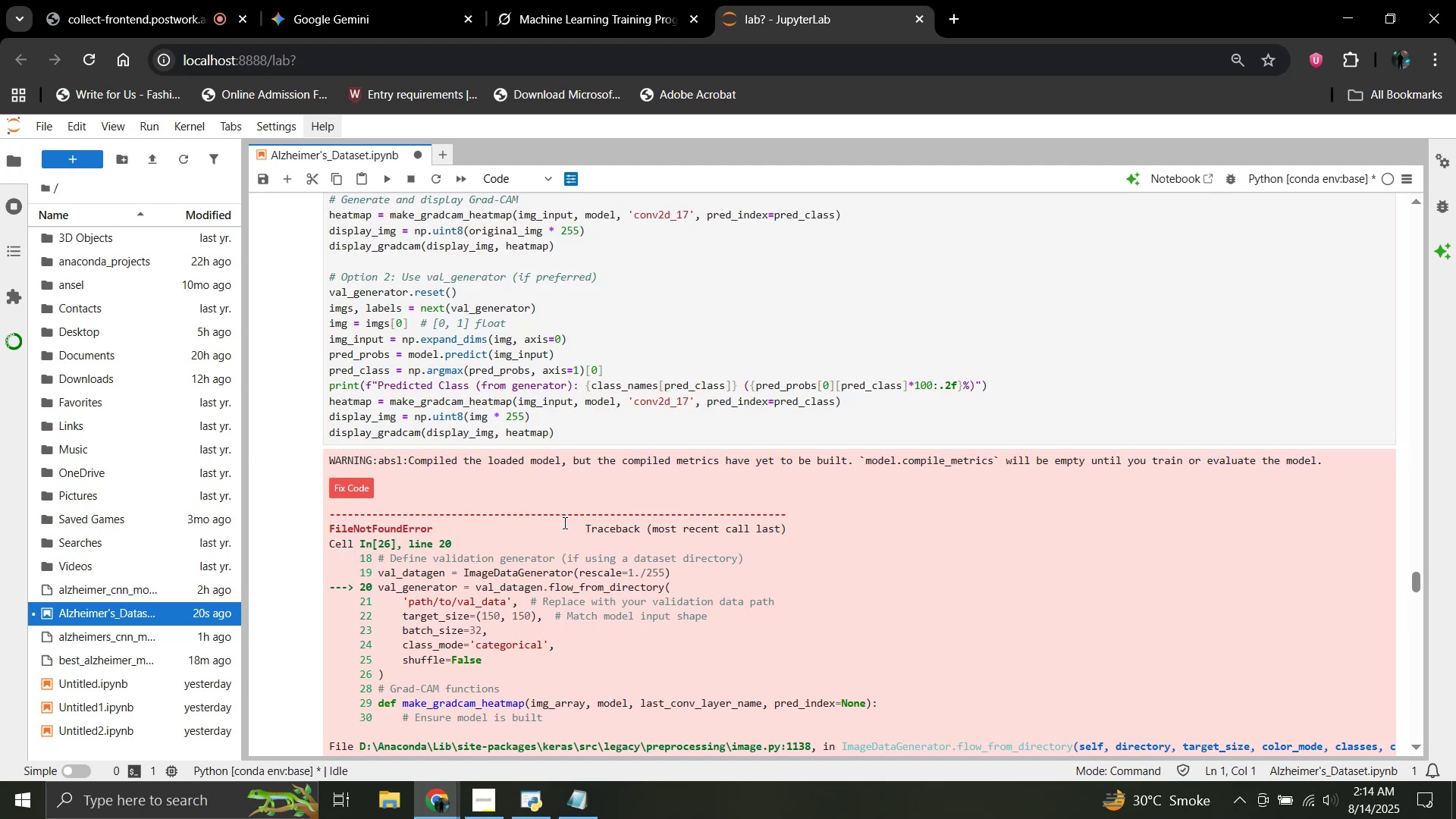 
scroll: coordinate [582, 464], scroll_direction: down, amount: 3.0
 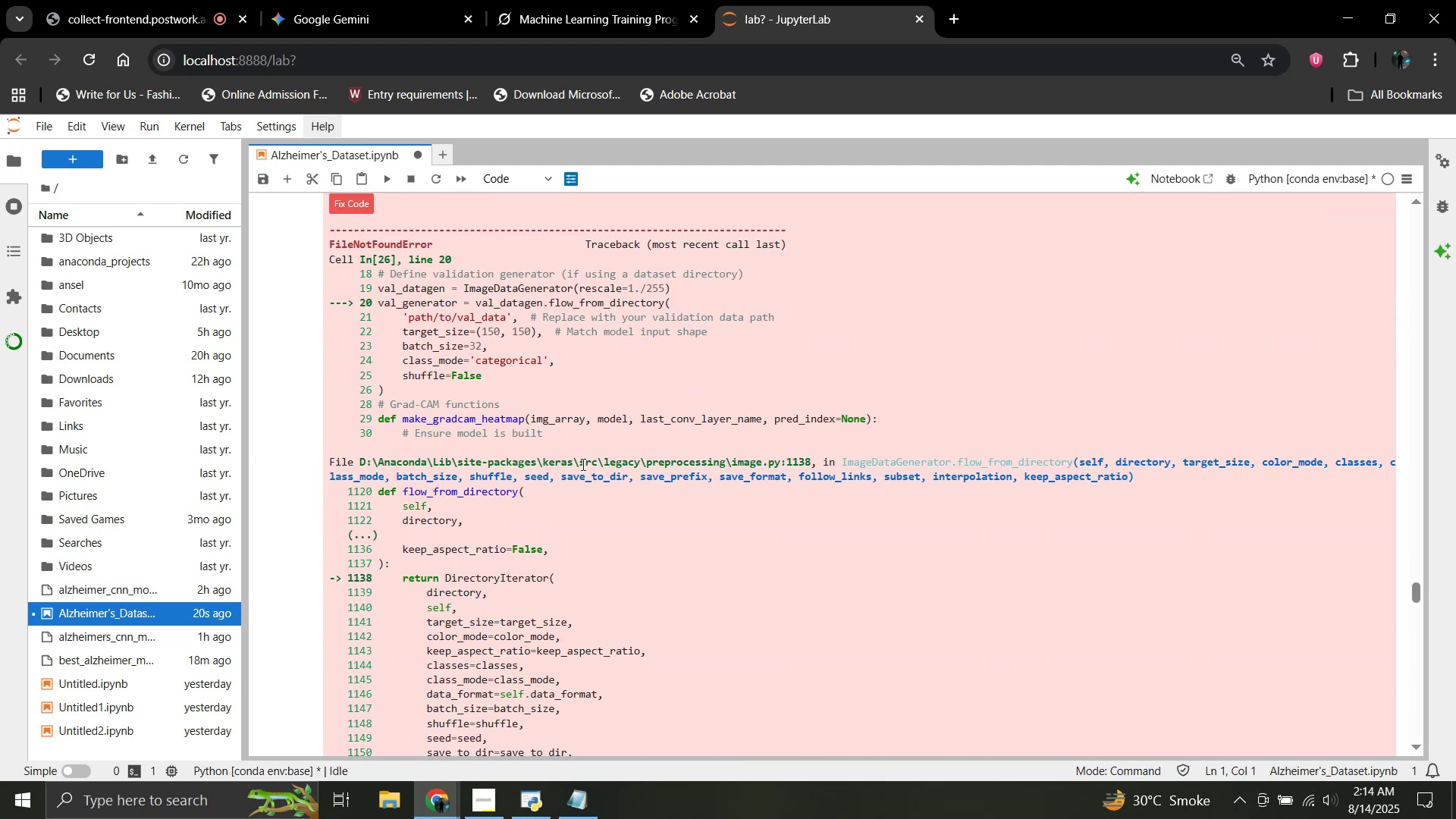 
scroll: coordinate [582, 464], scroll_direction: up, amount: 4.0
 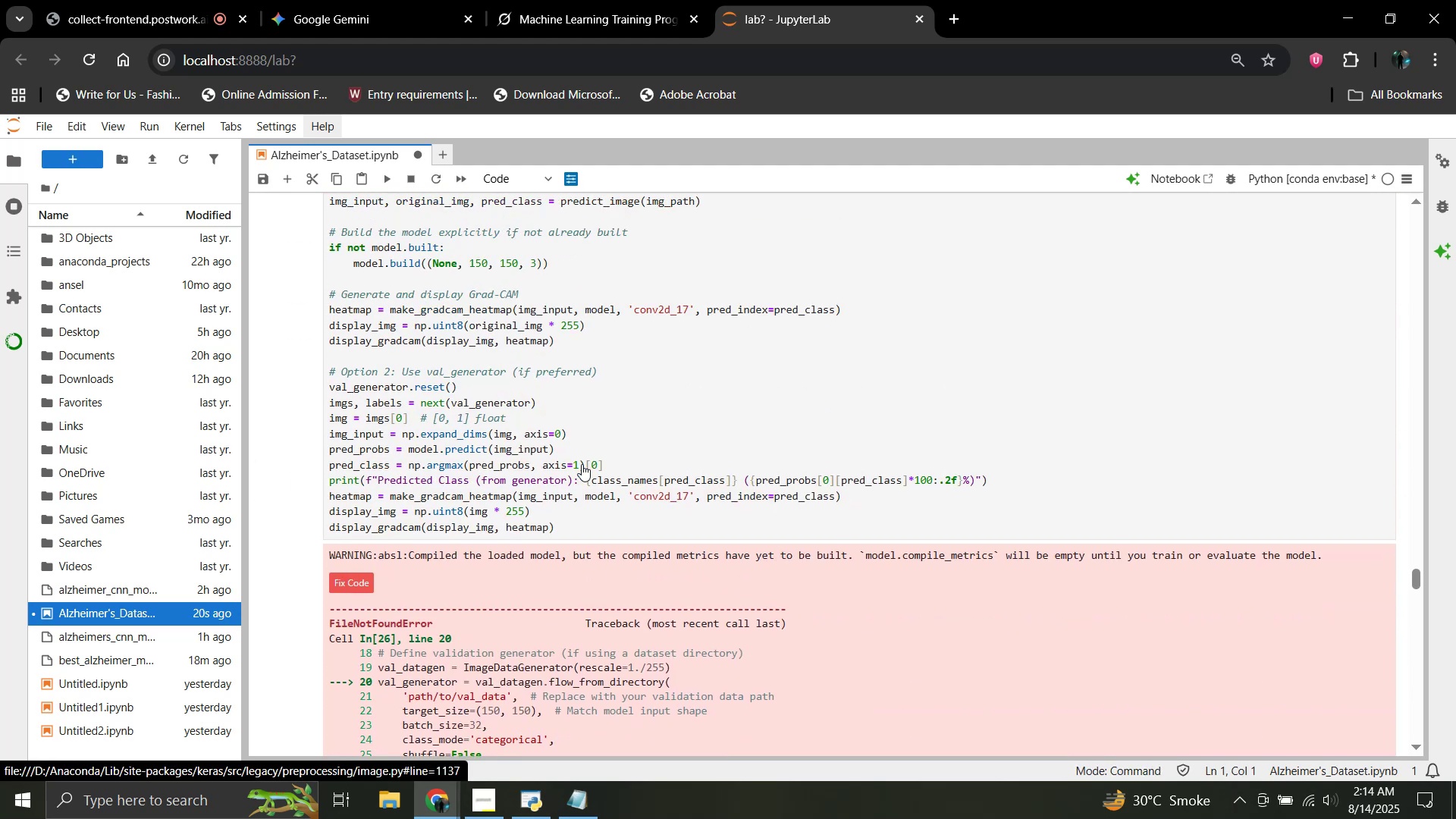 
scroll: coordinate [582, 464], scroll_direction: down, amount: 4.0
 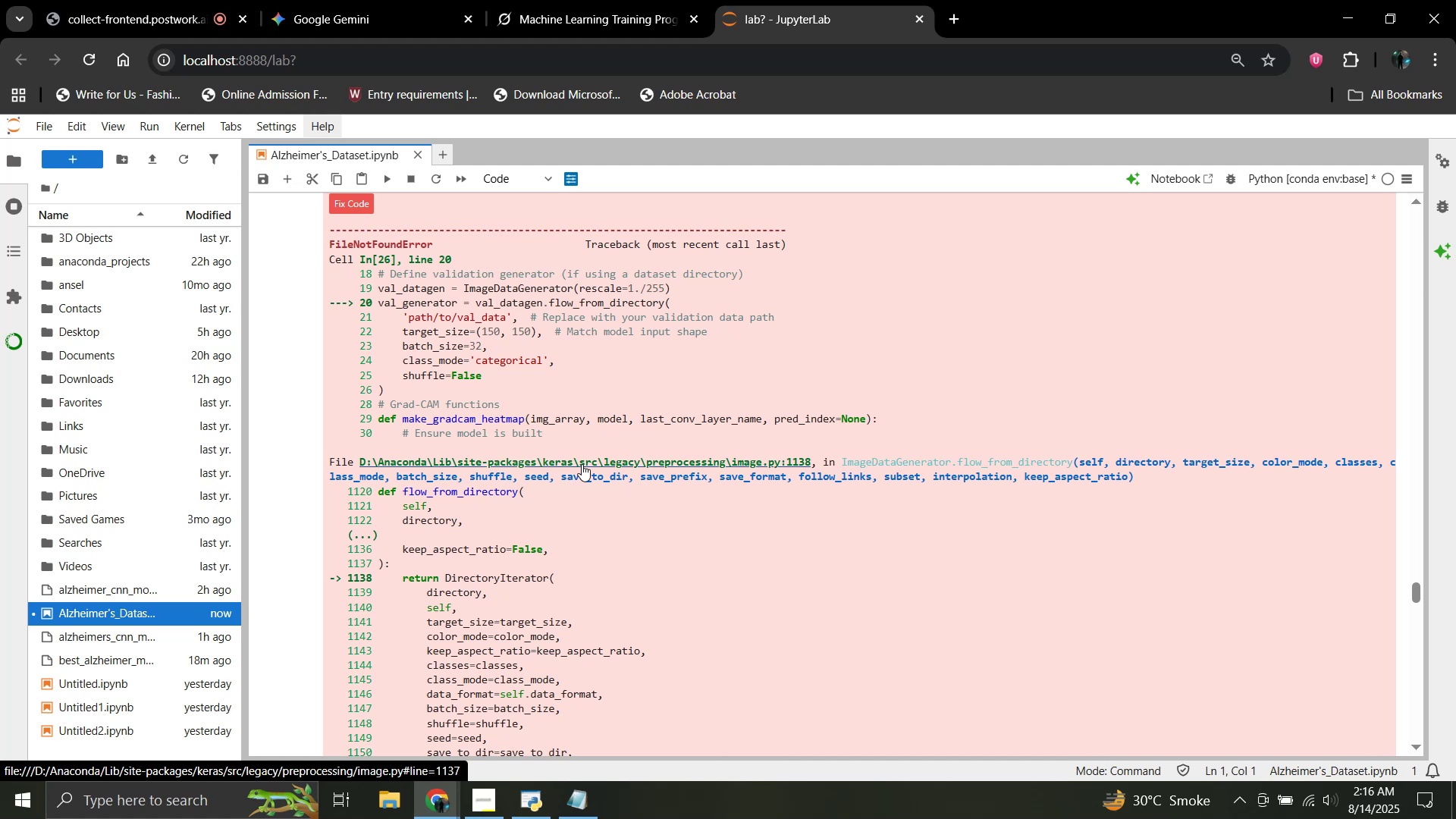 
wait(103.02)
 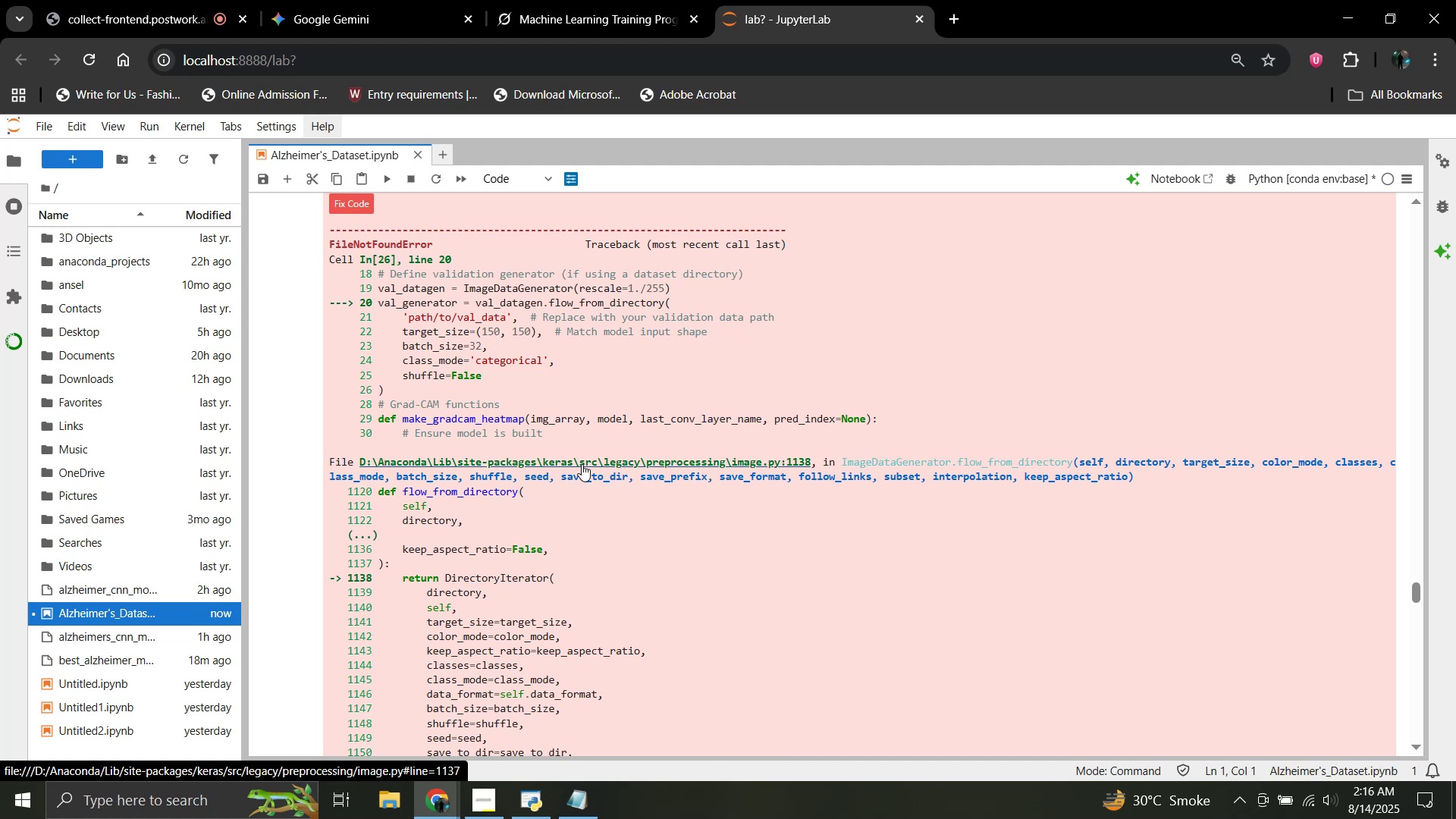 
scroll: coordinate [582, 464], scroll_direction: down, amount: 2.0
 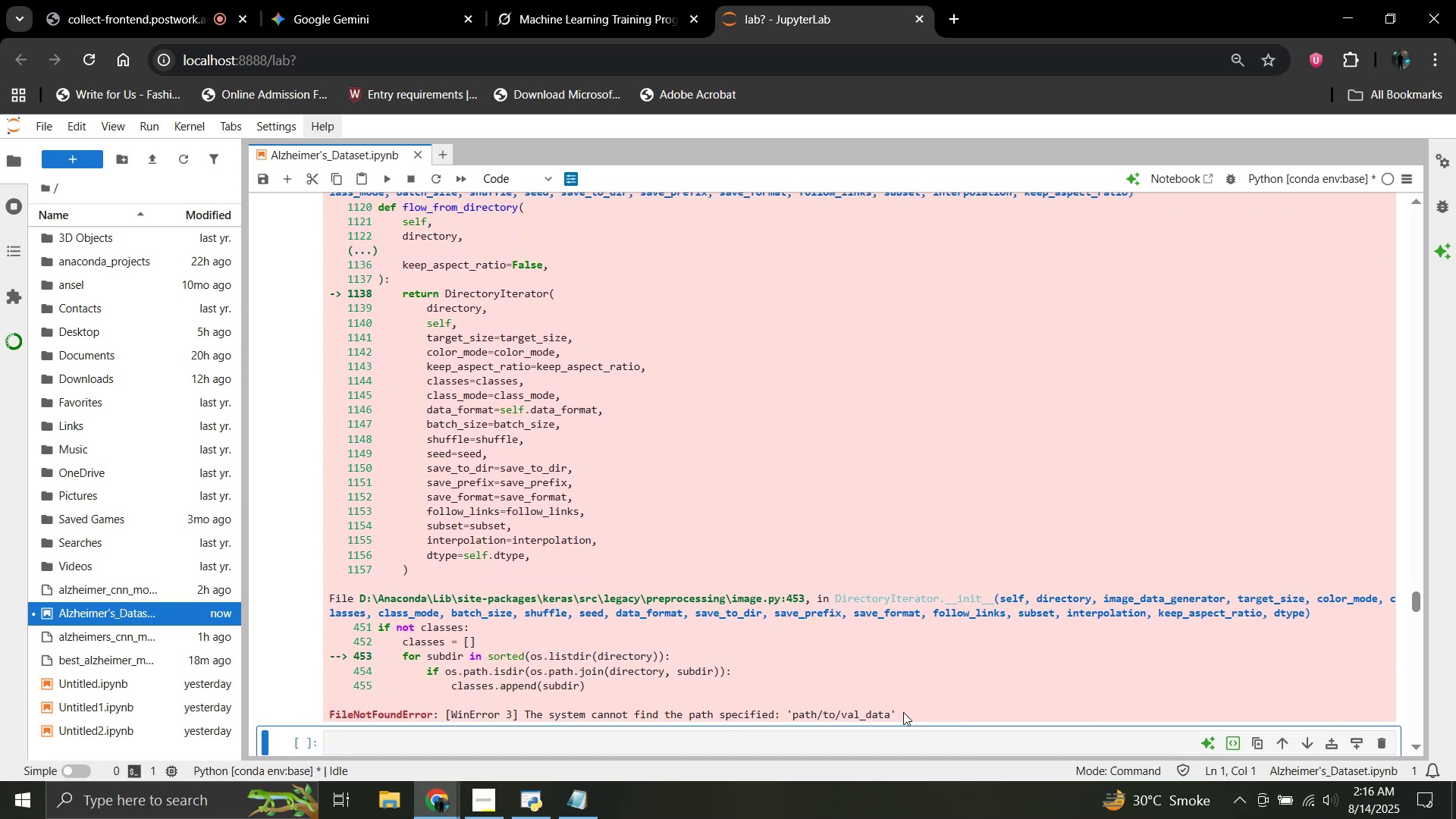 
wait(5.85)
 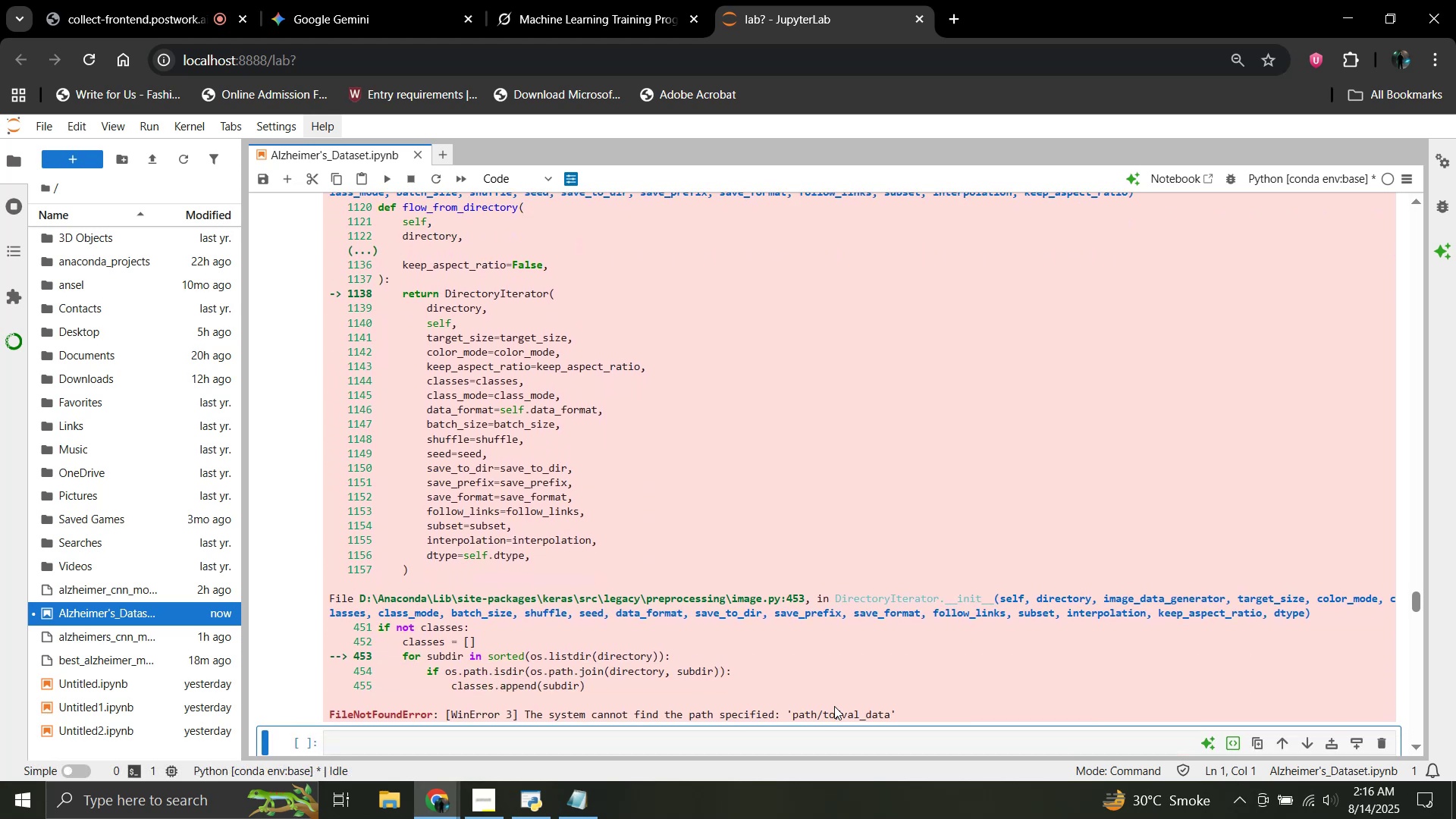 
left_click_drag(start_coordinate=[903, 712], to_coordinate=[324, 271])
 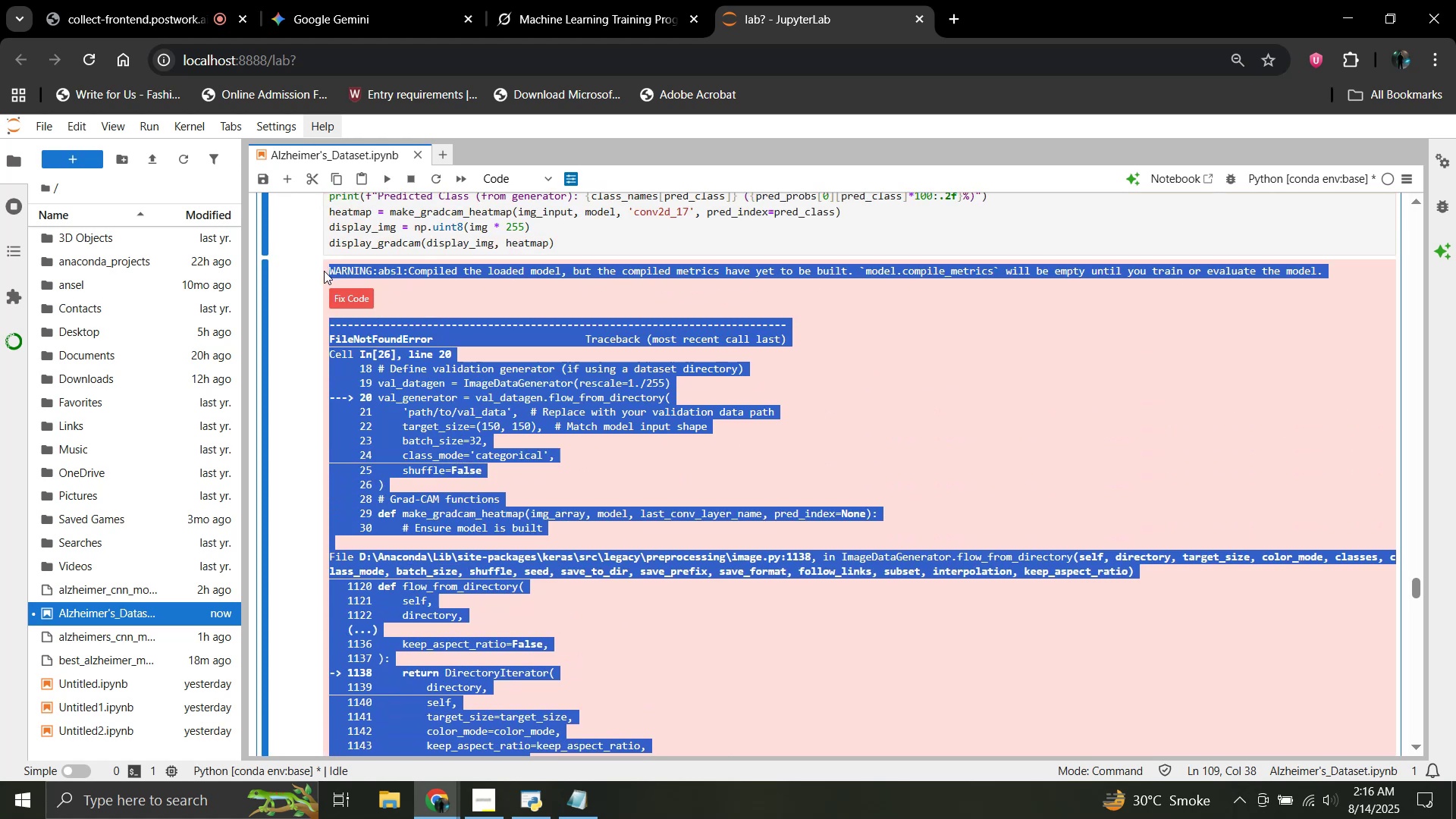 
scroll: coordinate [478, 508], scroll_direction: up, amount: 4.0
 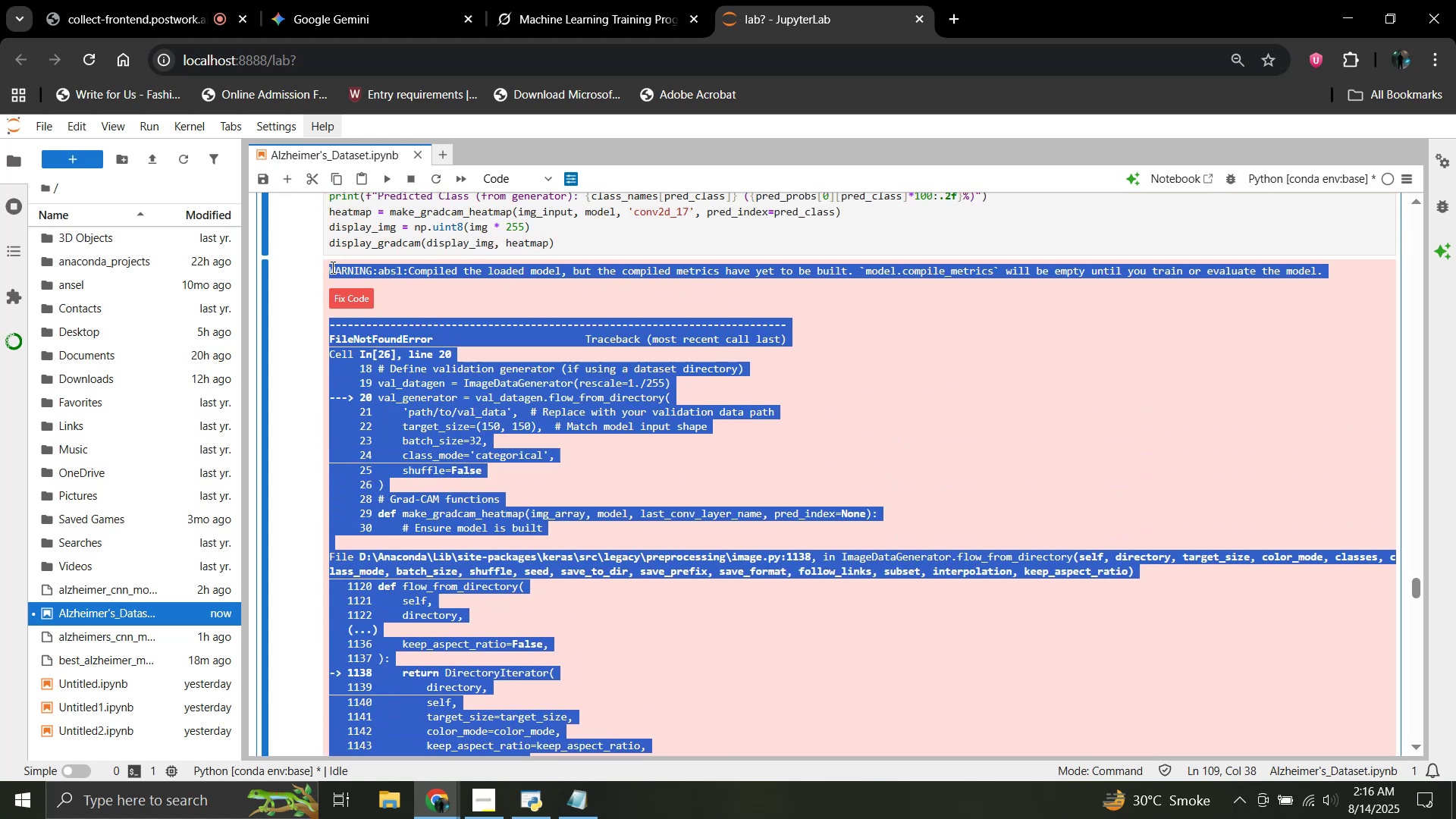 
key(Control+C)
 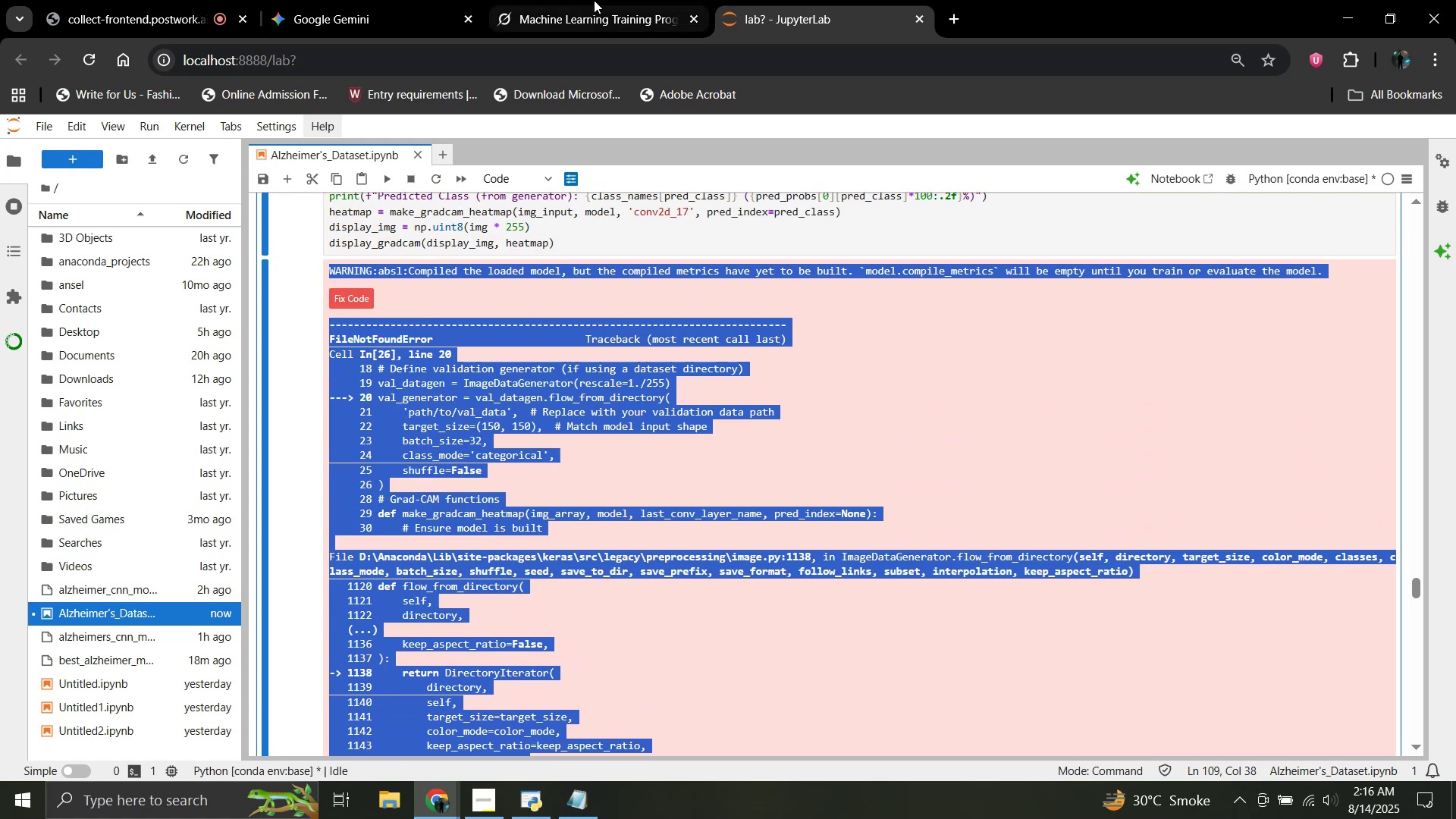 
left_click([598, 0])
 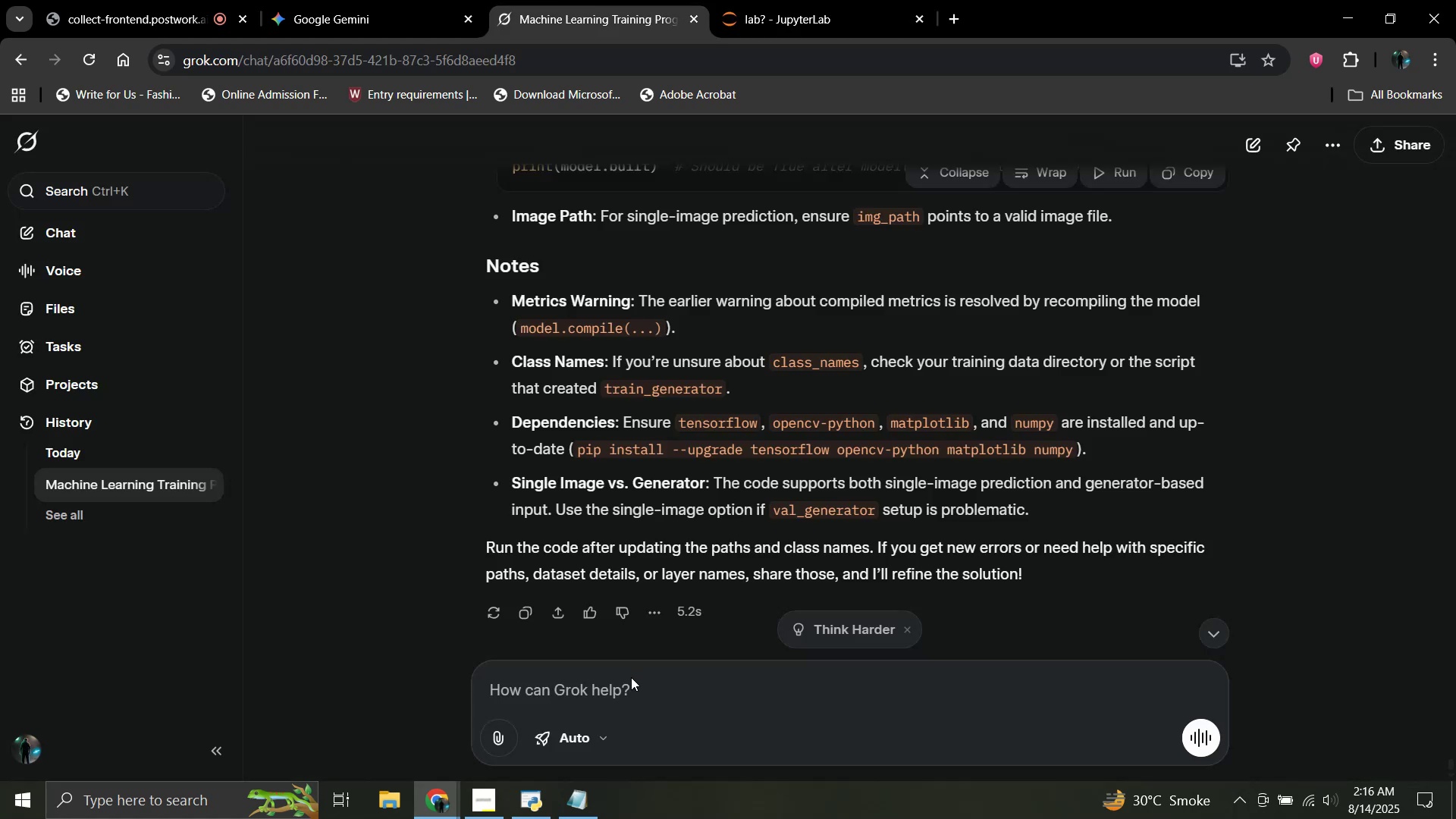 
left_click([631, 682])
 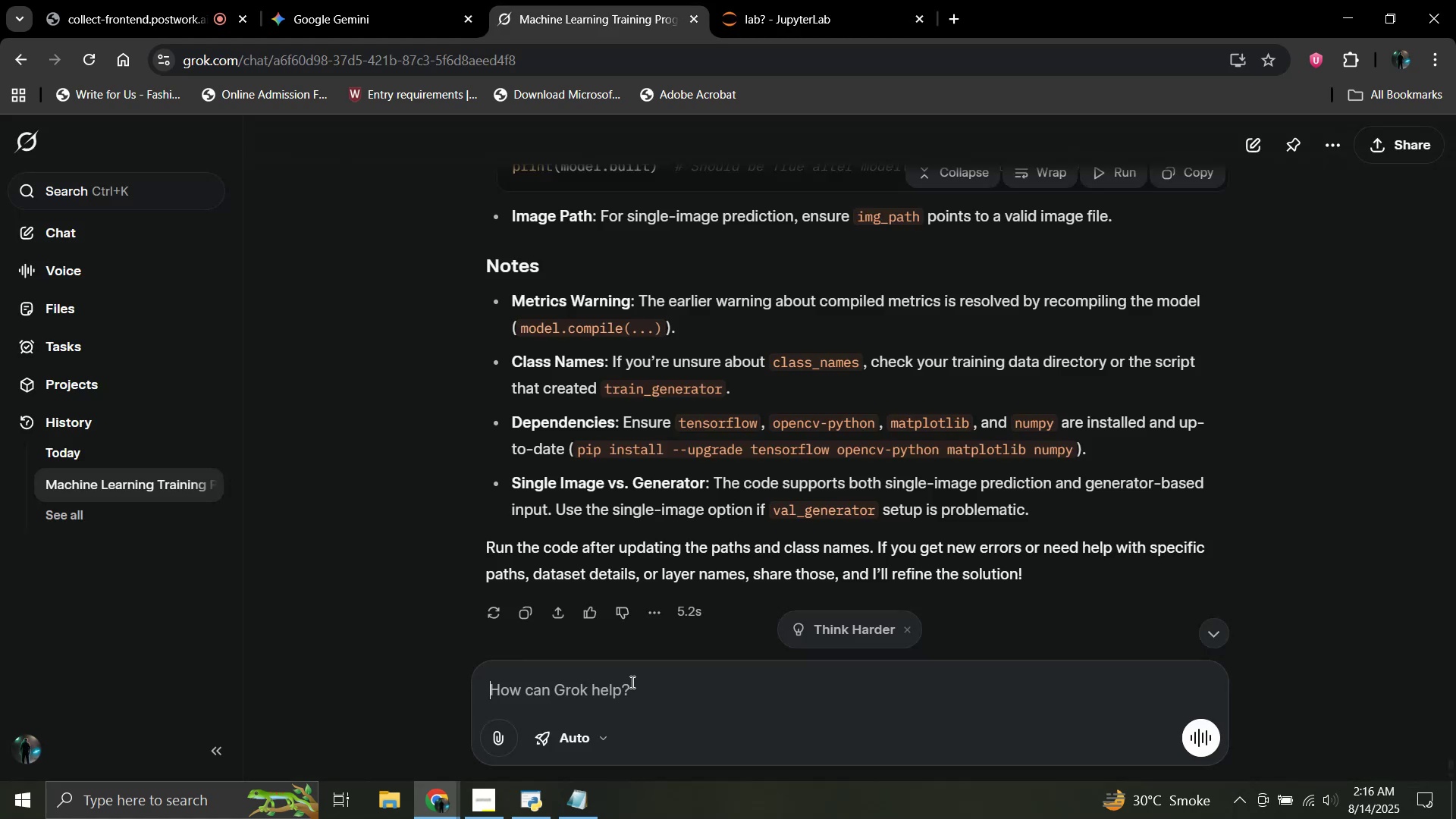 
key(Control+V)
 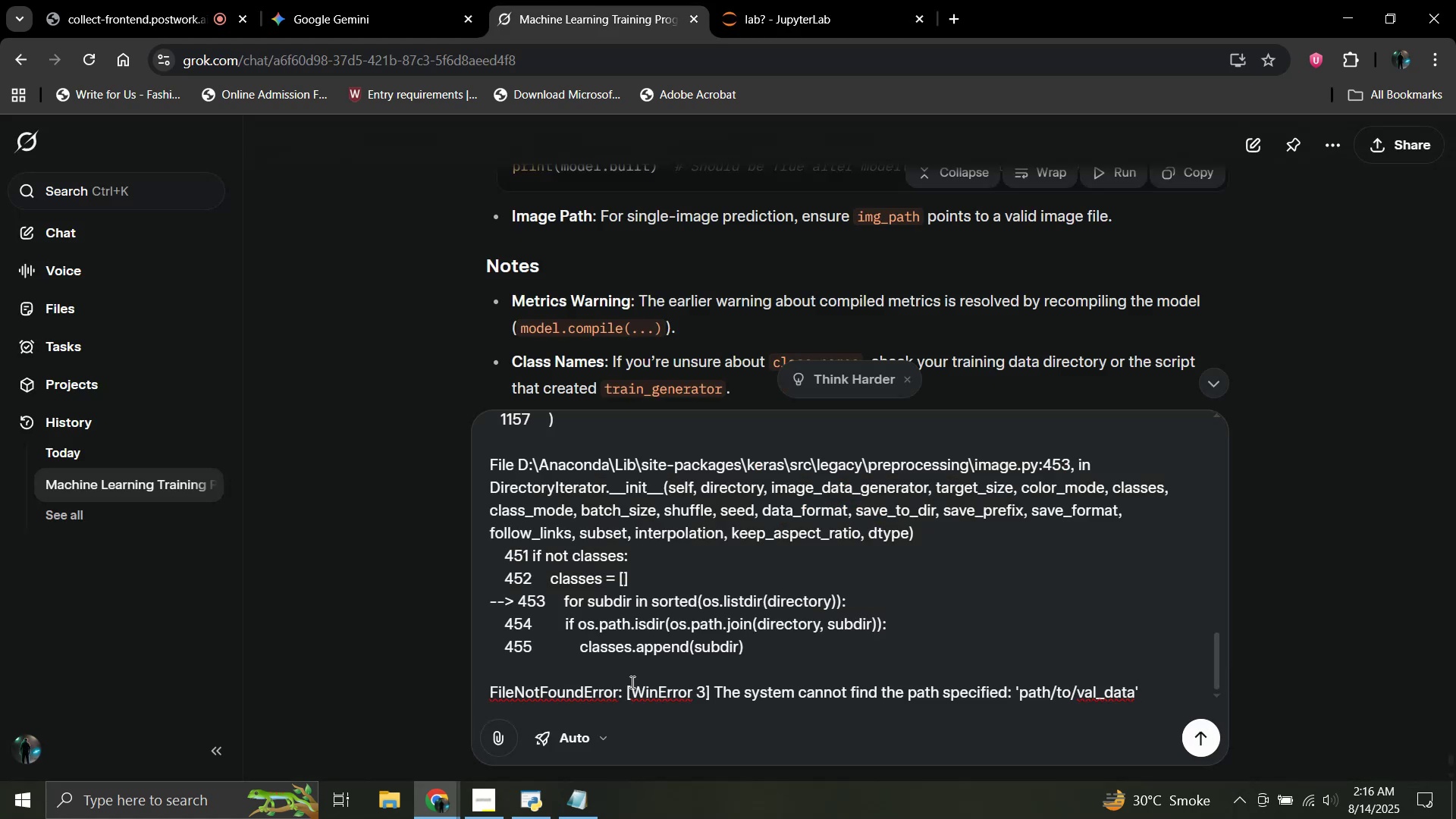 
key(Shift+Enter)
 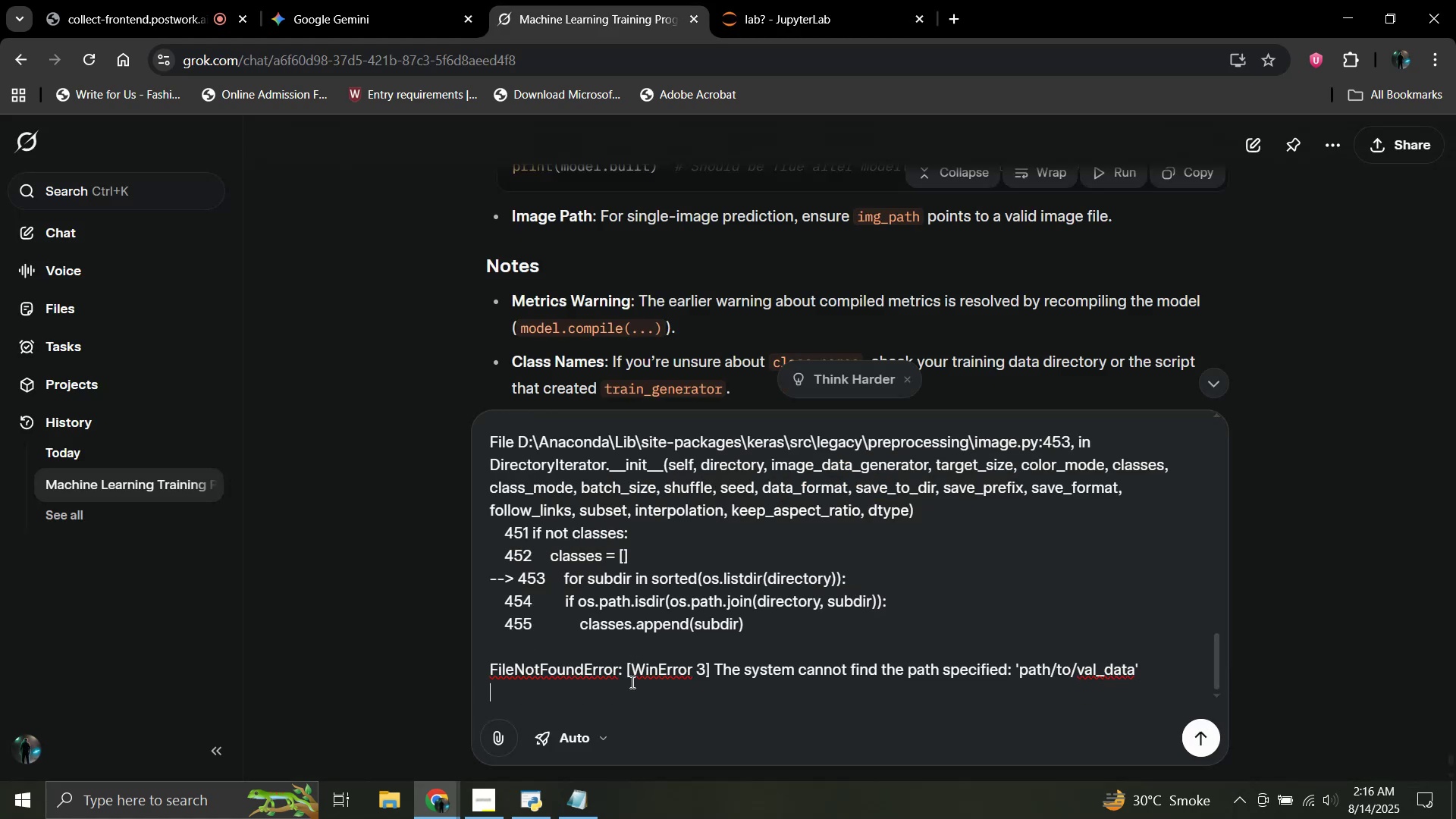 
key(Shift+Enter)
 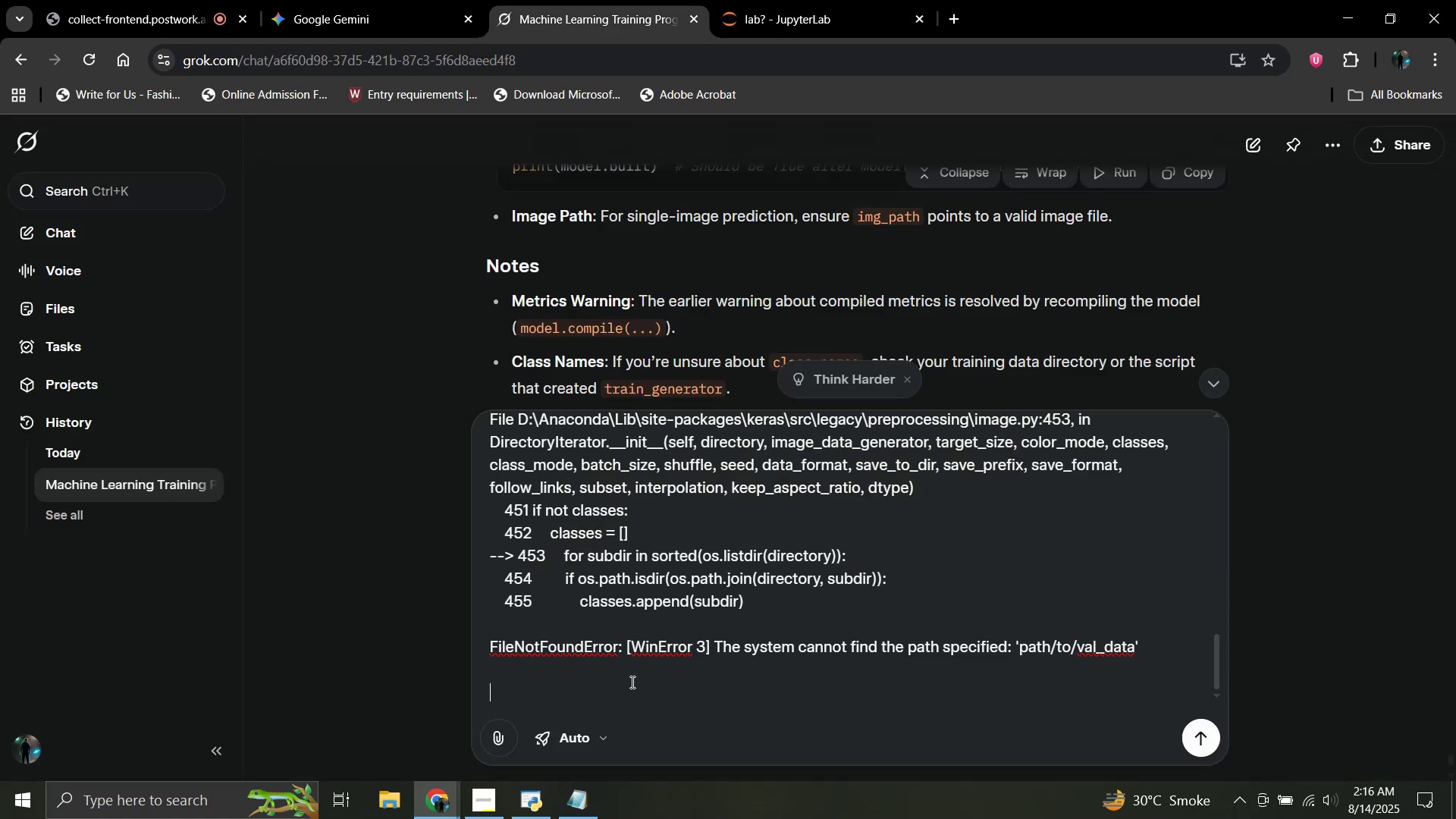 
type(there is no other file path than the )
 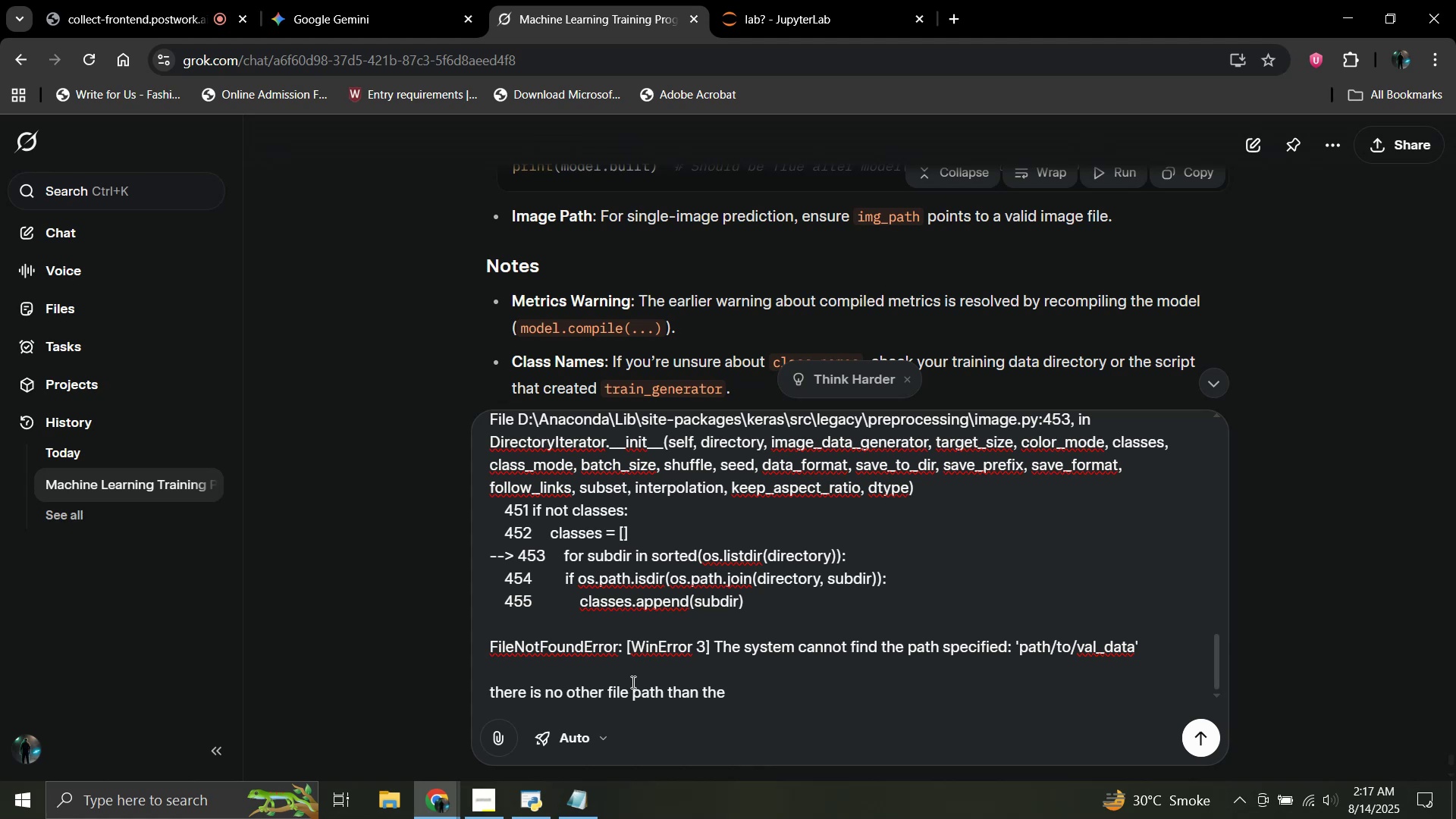 
type(one provided)
 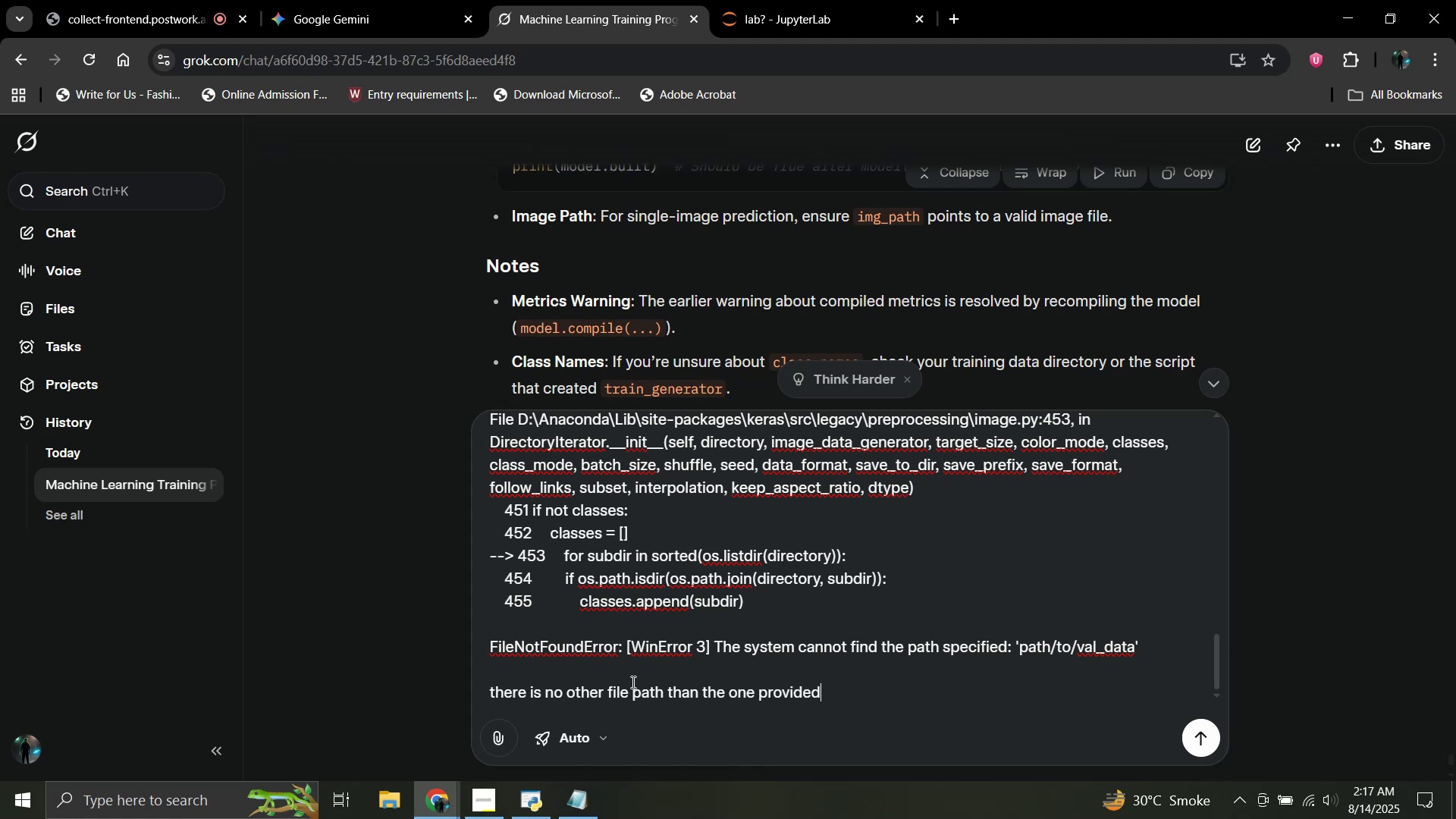 
key(Enter)
 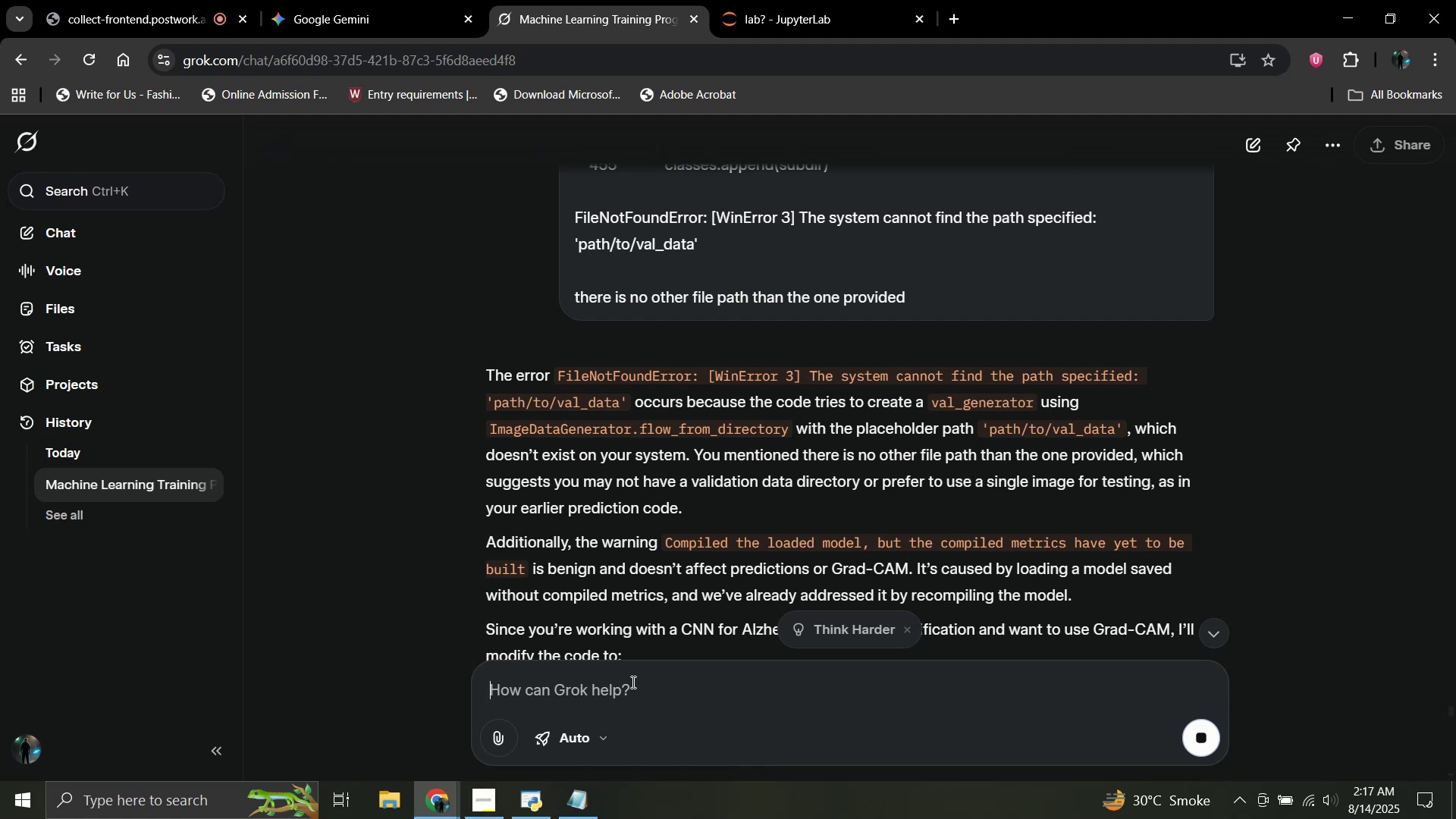 
wait(46.04)
 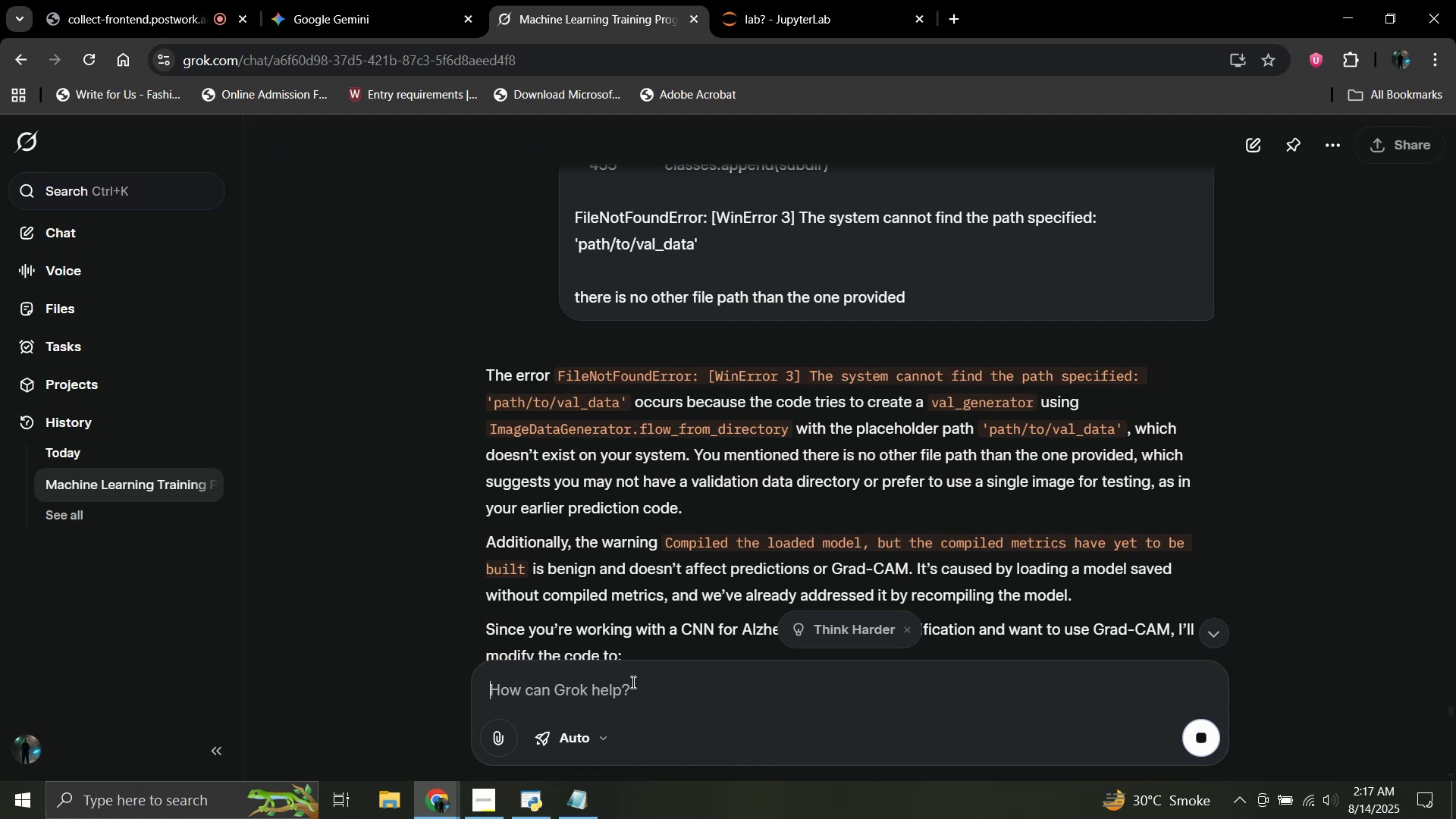 
scroll: coordinate [682, 513], scroll_direction: down, amount: 5.0
 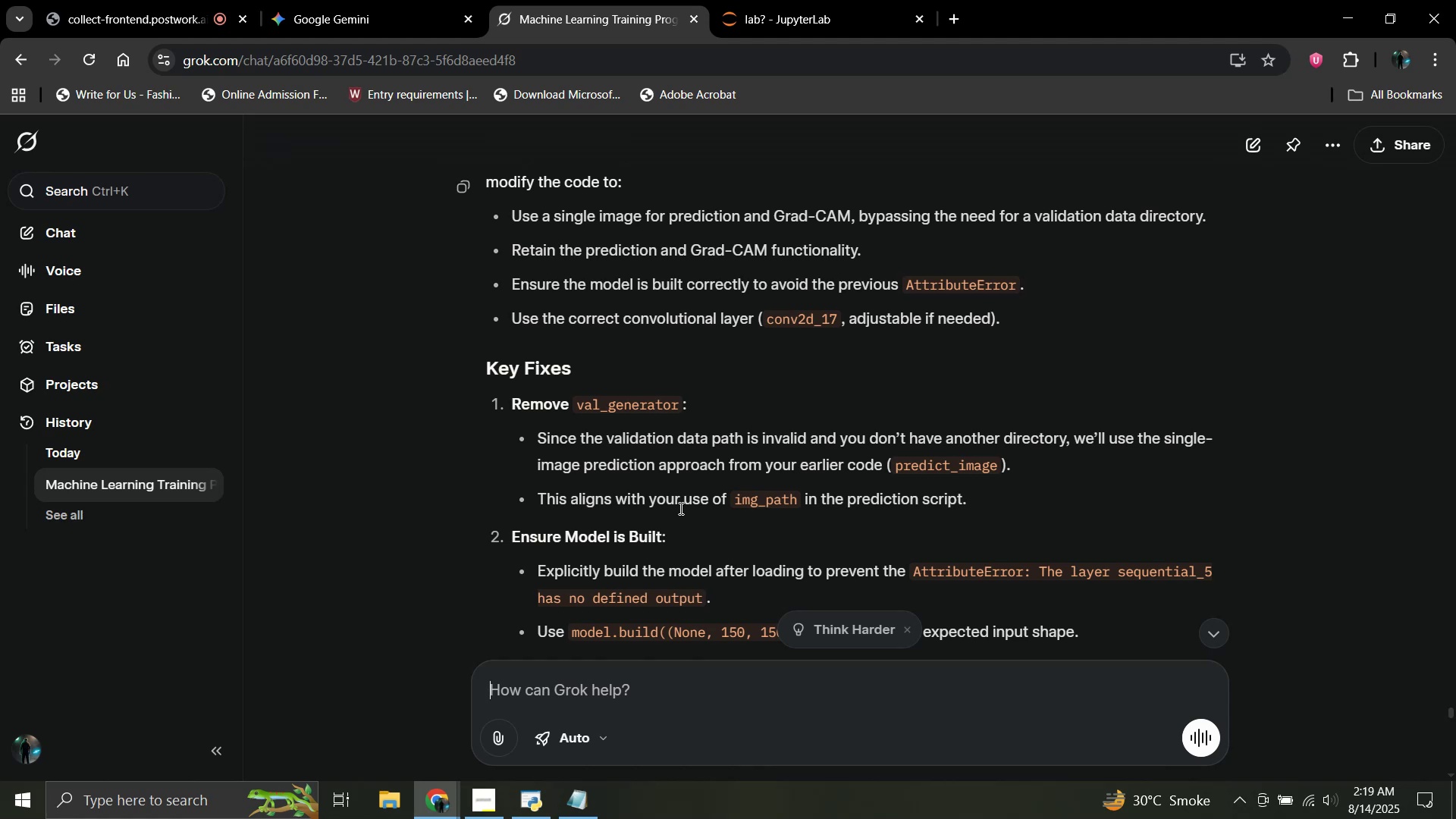 
wait(109.52)
 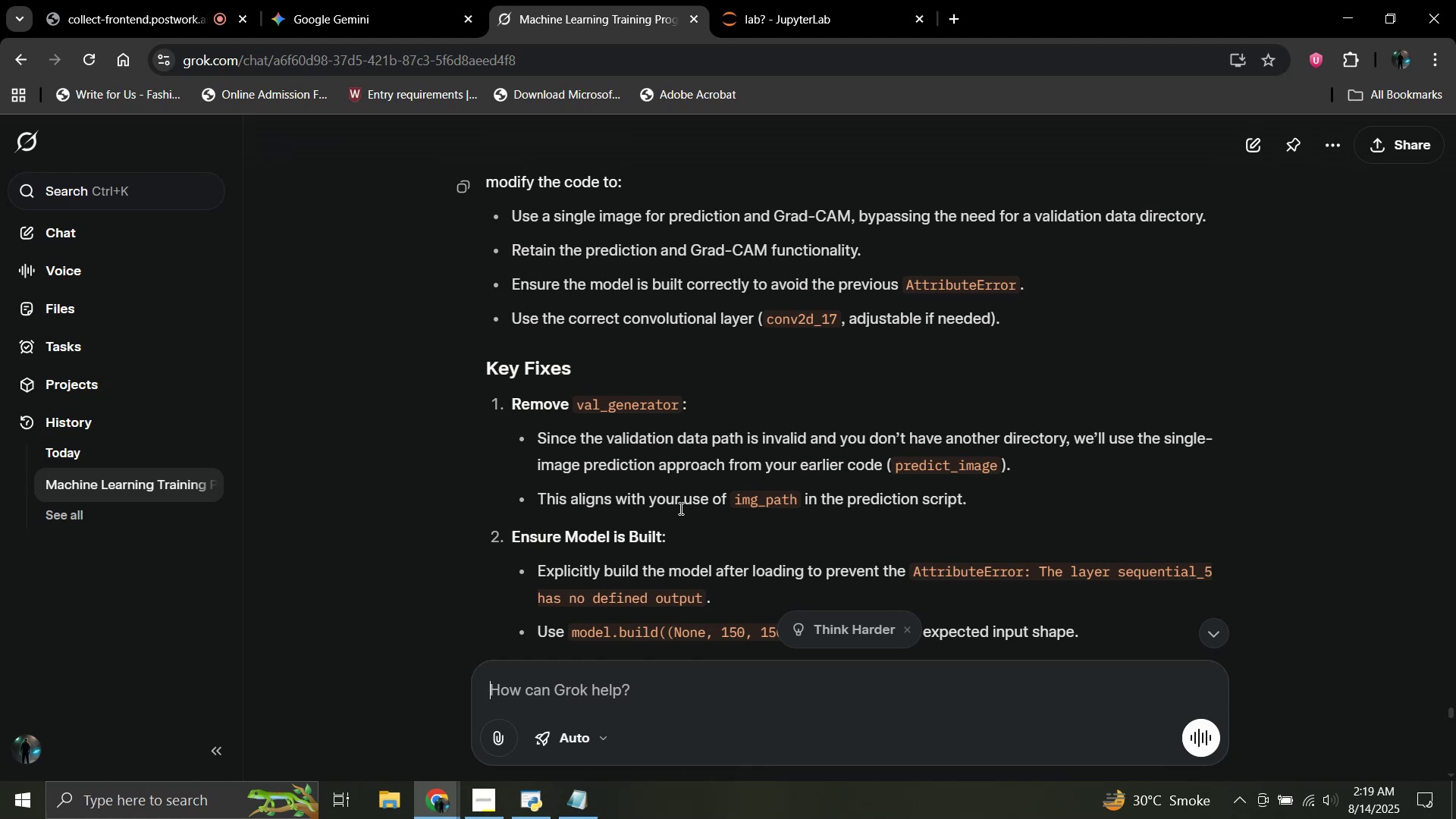 
scroll: coordinate [676, 319], scroll_direction: down, amount: 5.0
 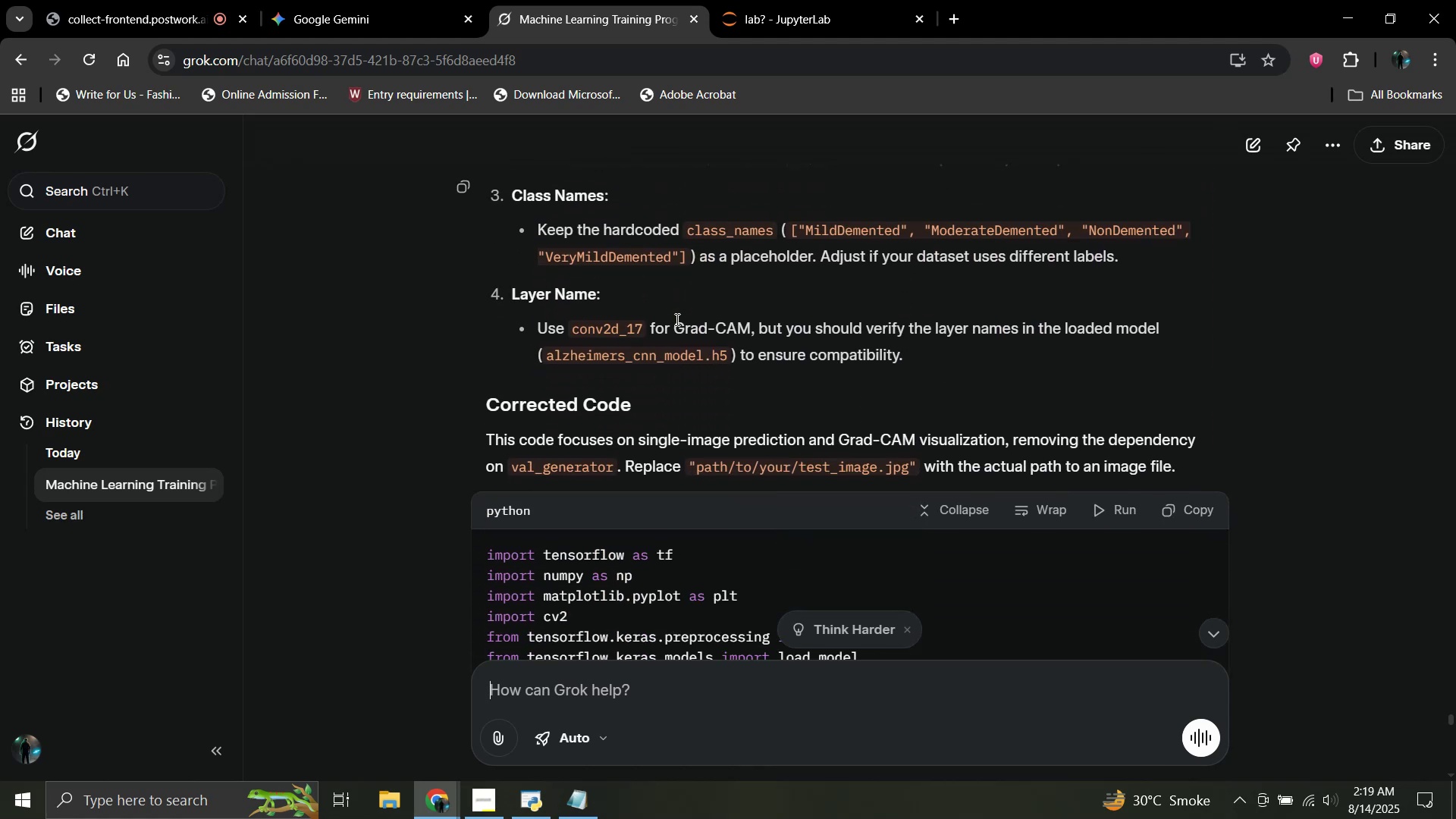 
scroll: coordinate [676, 319], scroll_direction: up, amount: 1.0
 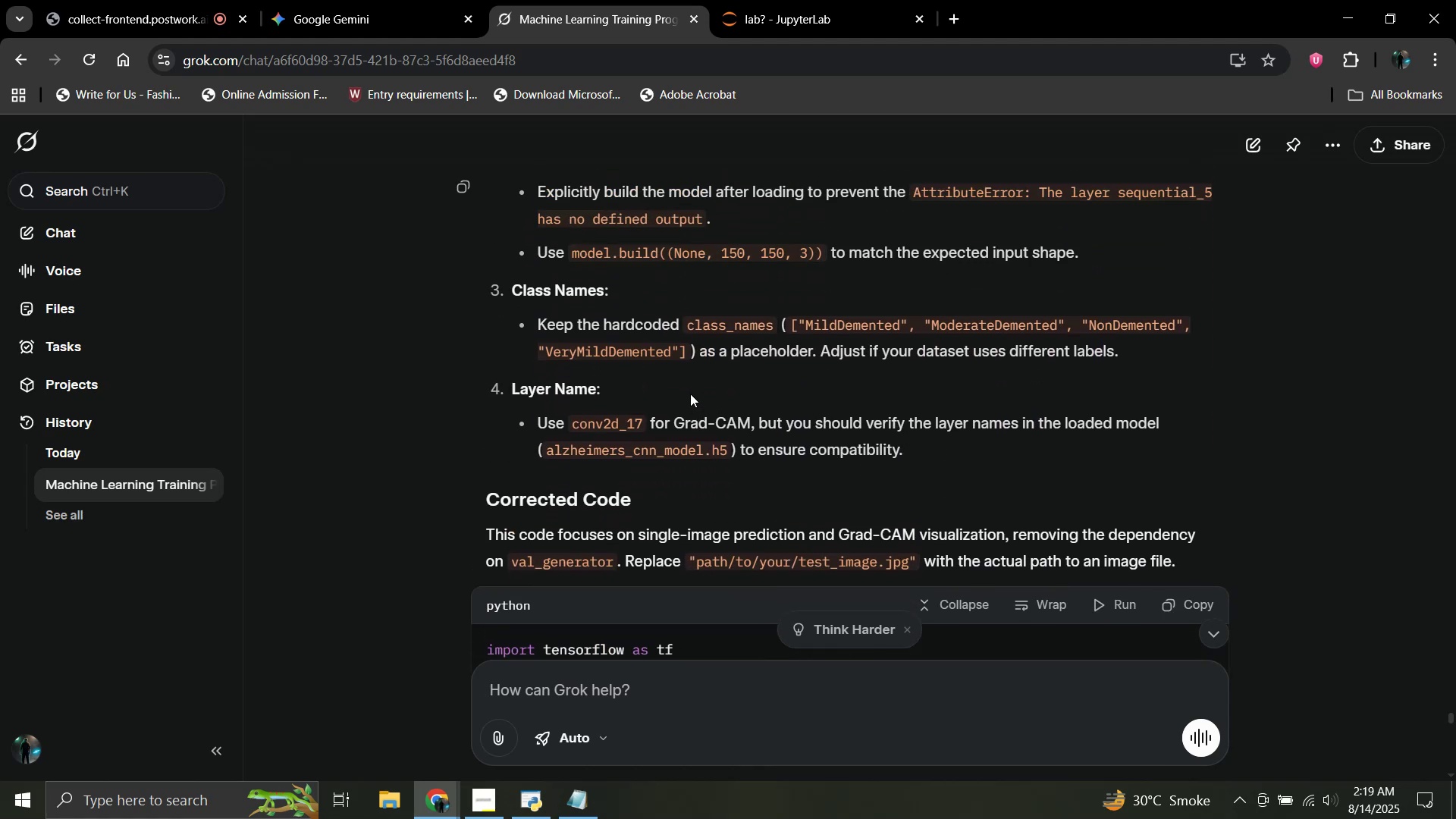 
wait(5.66)
 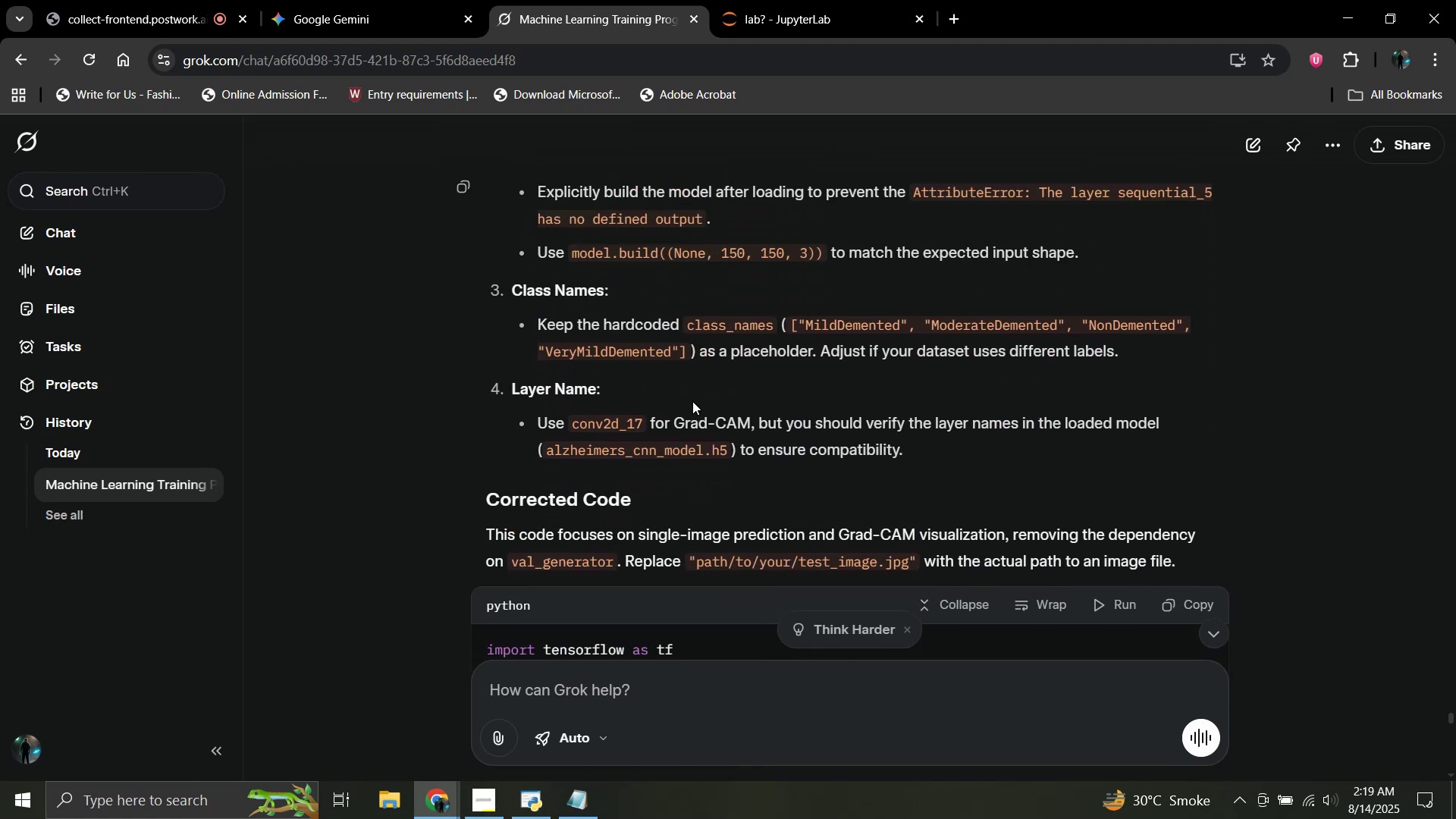 
scroll: coordinate [690, 394], scroll_direction: down, amount: 2.0
 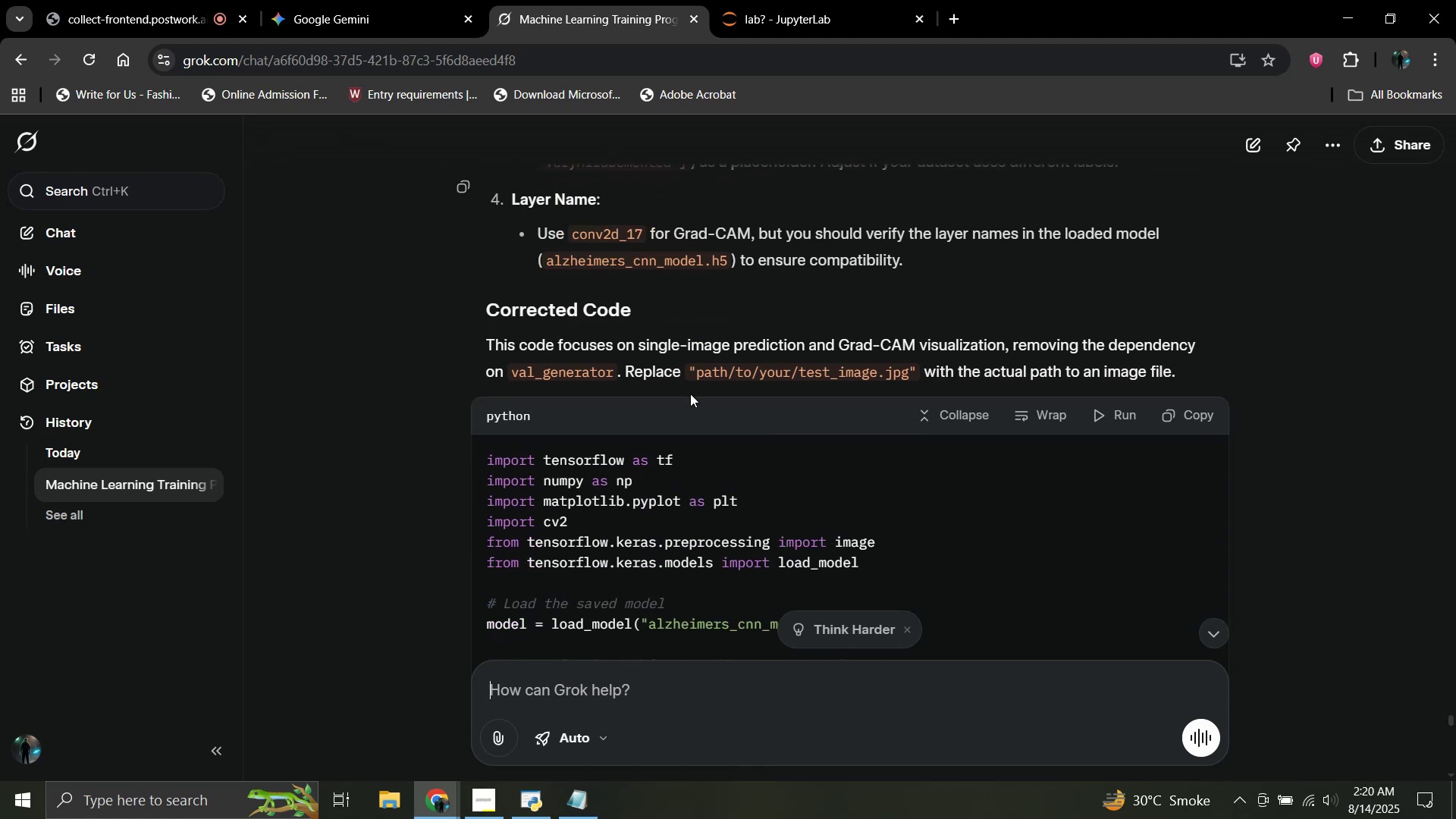 
wait(7.66)
 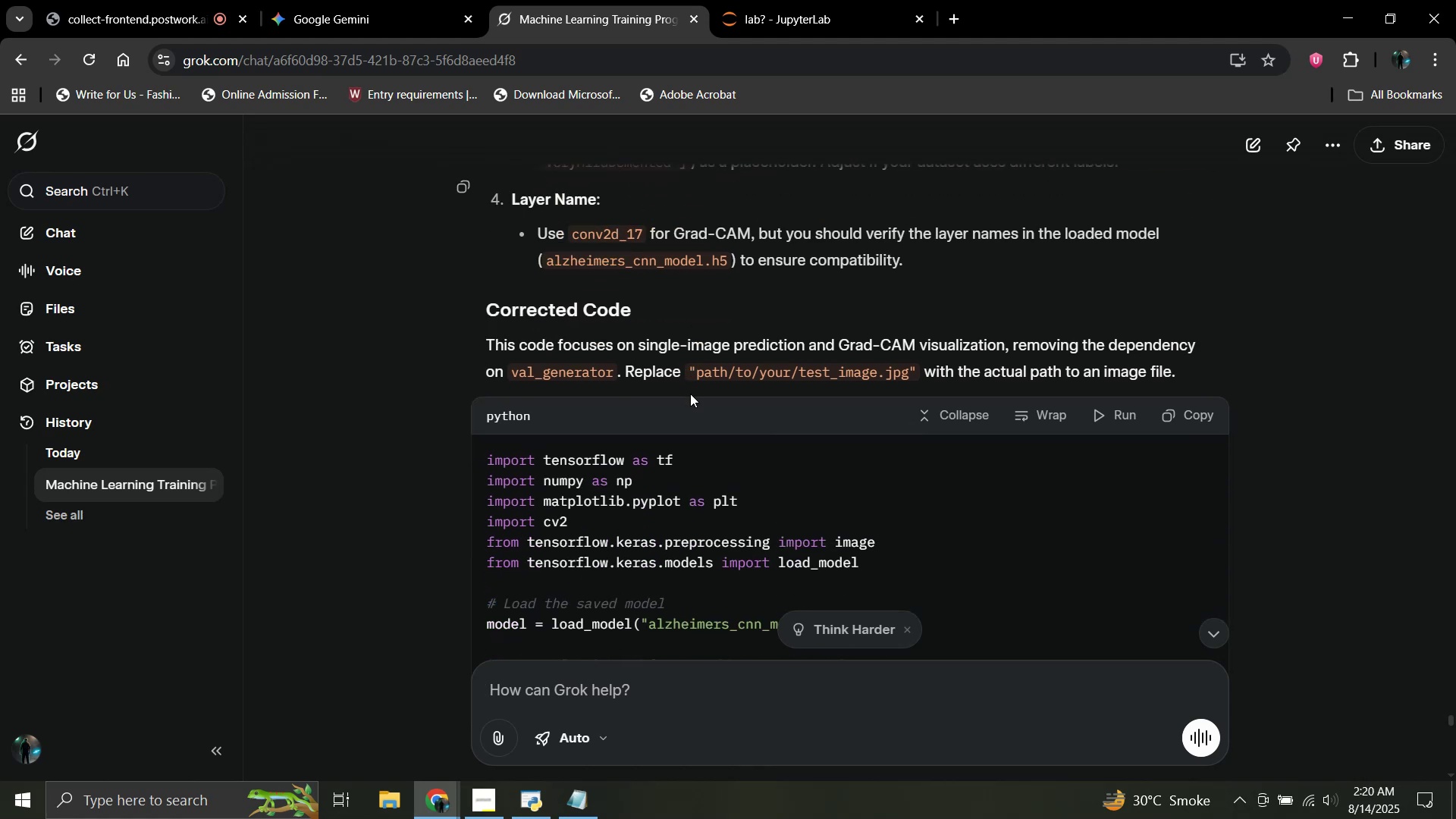 
scroll: coordinate [690, 394], scroll_direction: down, amount: 6.0
 